 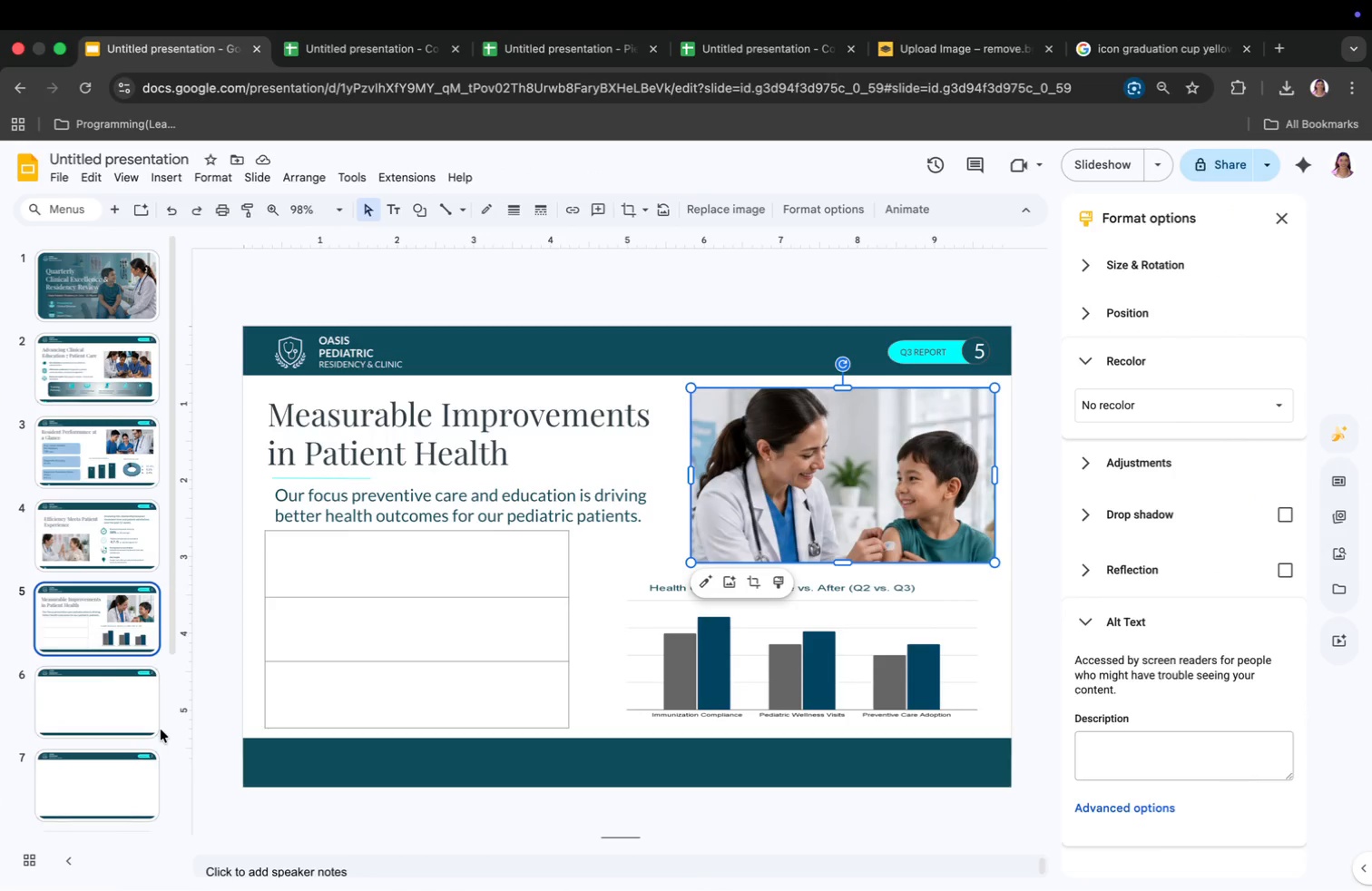 
scroll: coordinate [161, 732], scroll_direction: down, amount: 2.0
 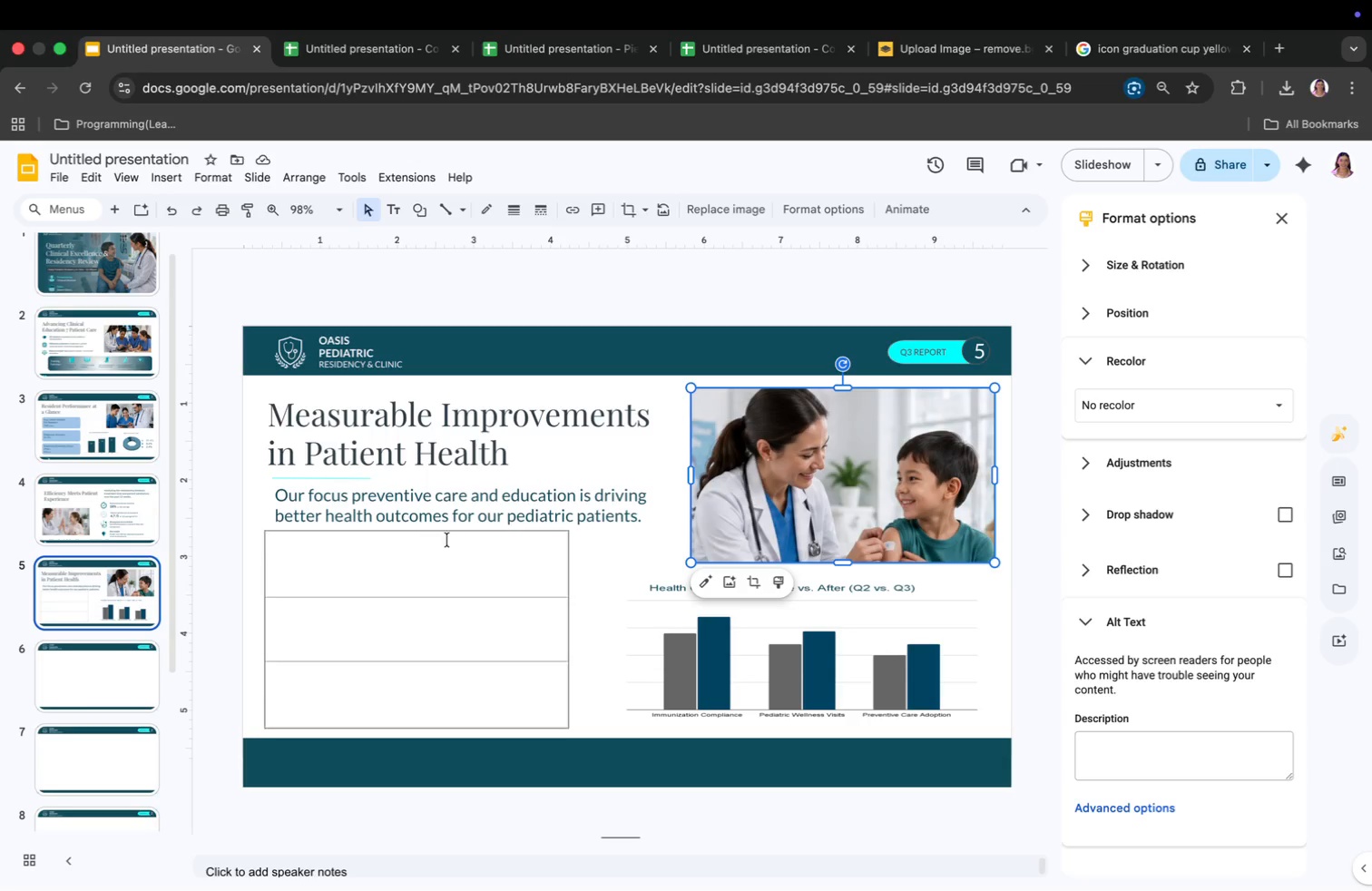 
wait(12.79)
 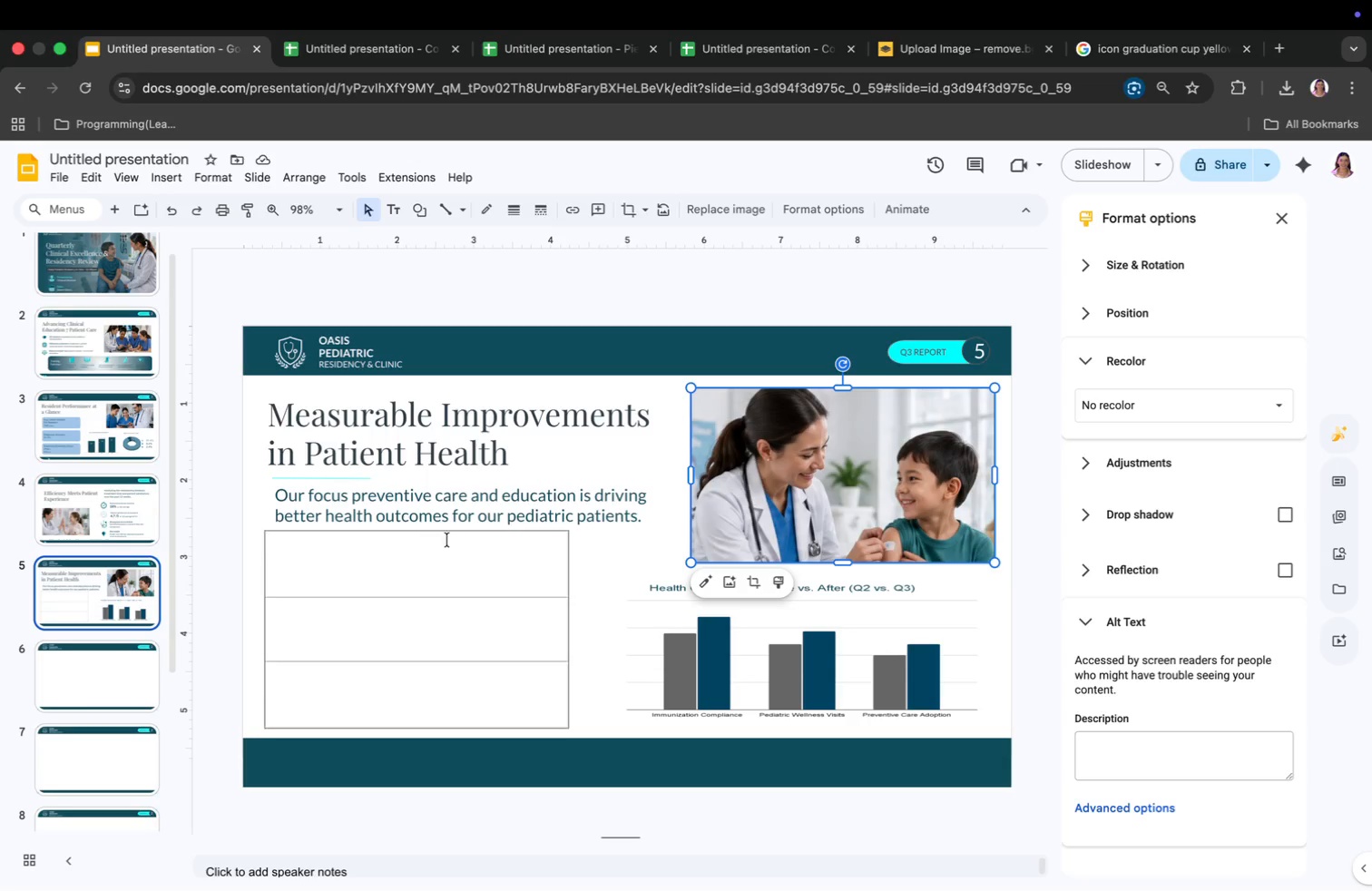 
left_click([162, 170])
 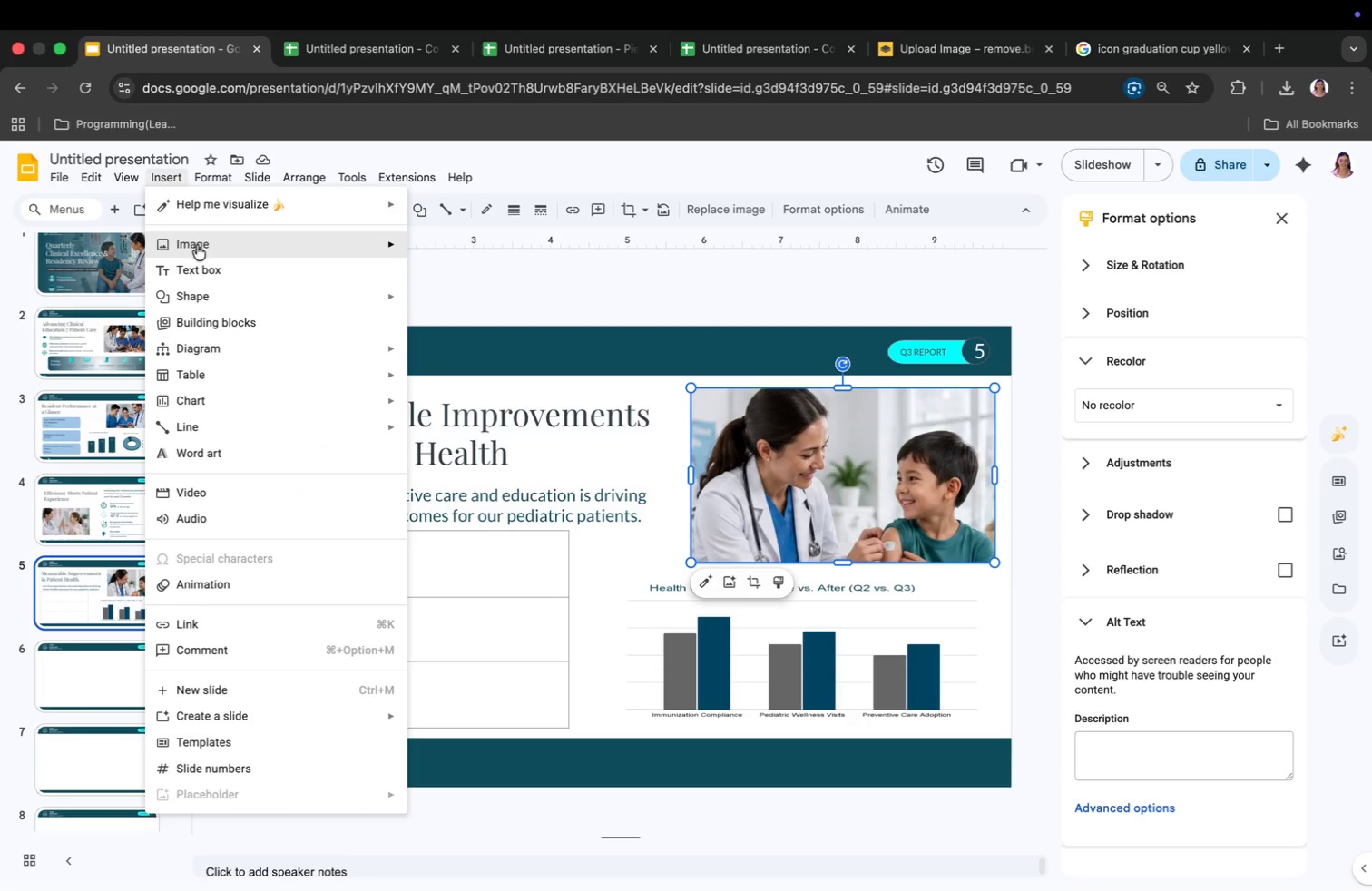 
left_click([202, 263])
 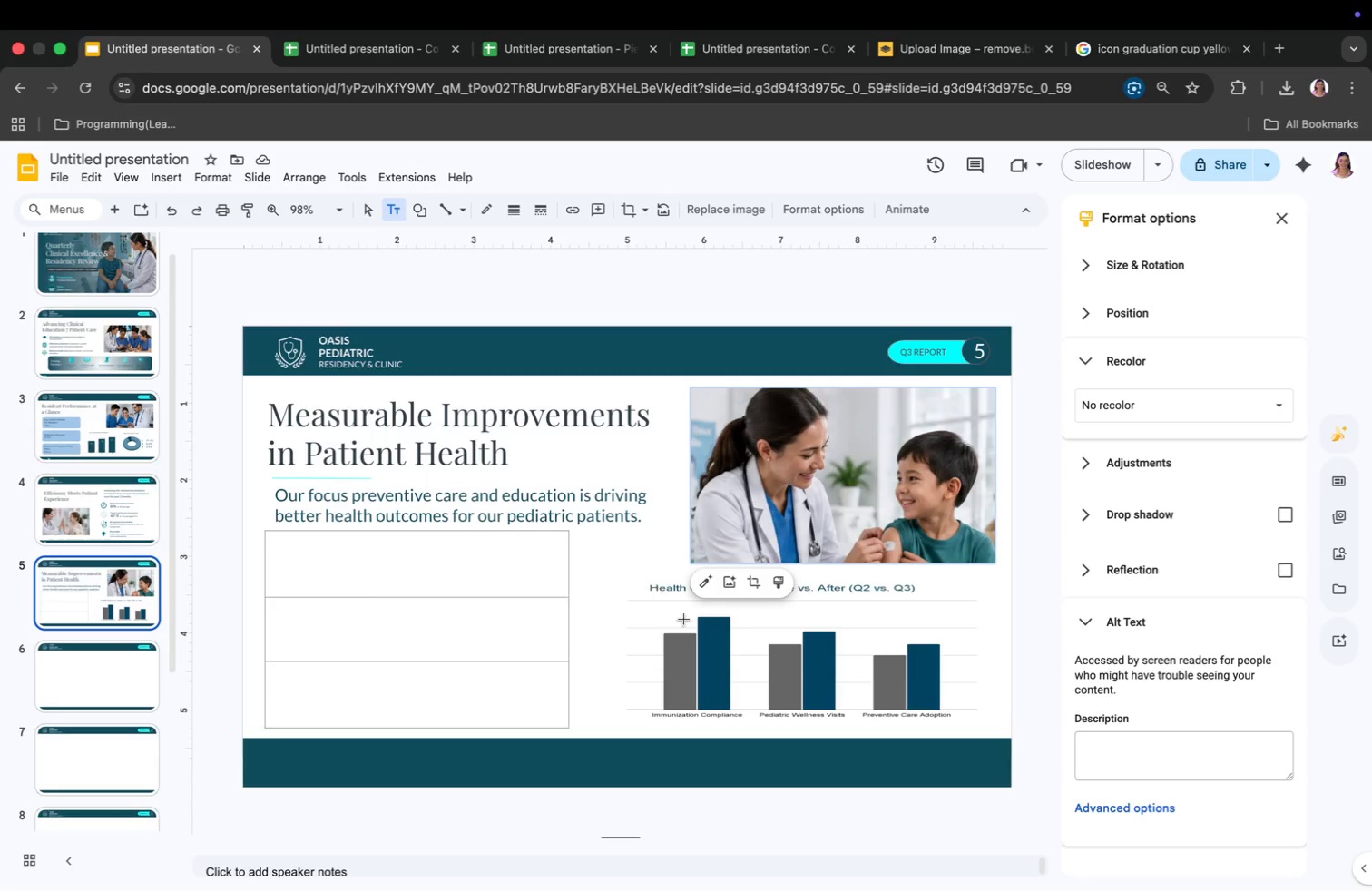 
left_click([702, 647])
 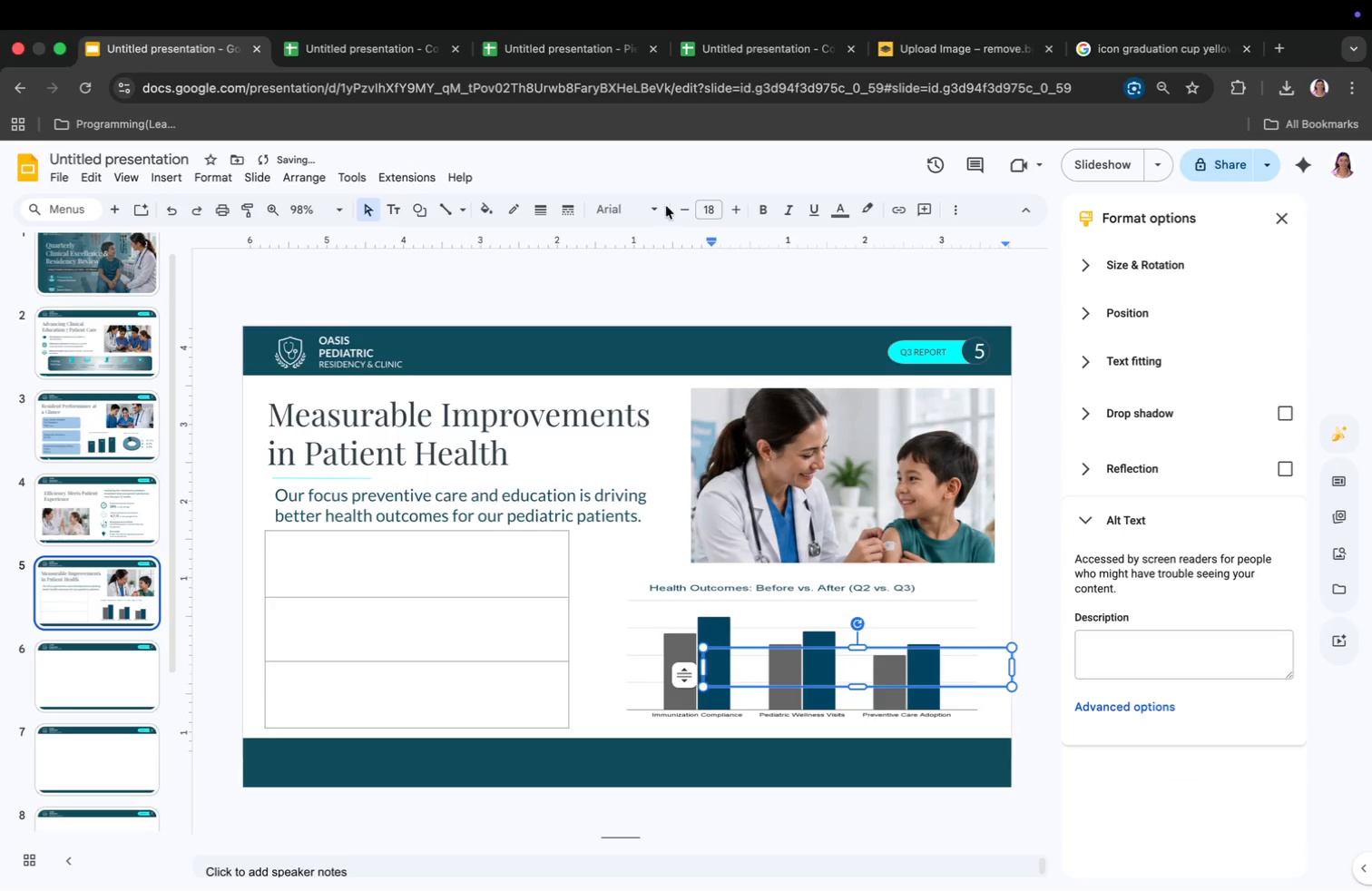 
left_click([625, 211])
 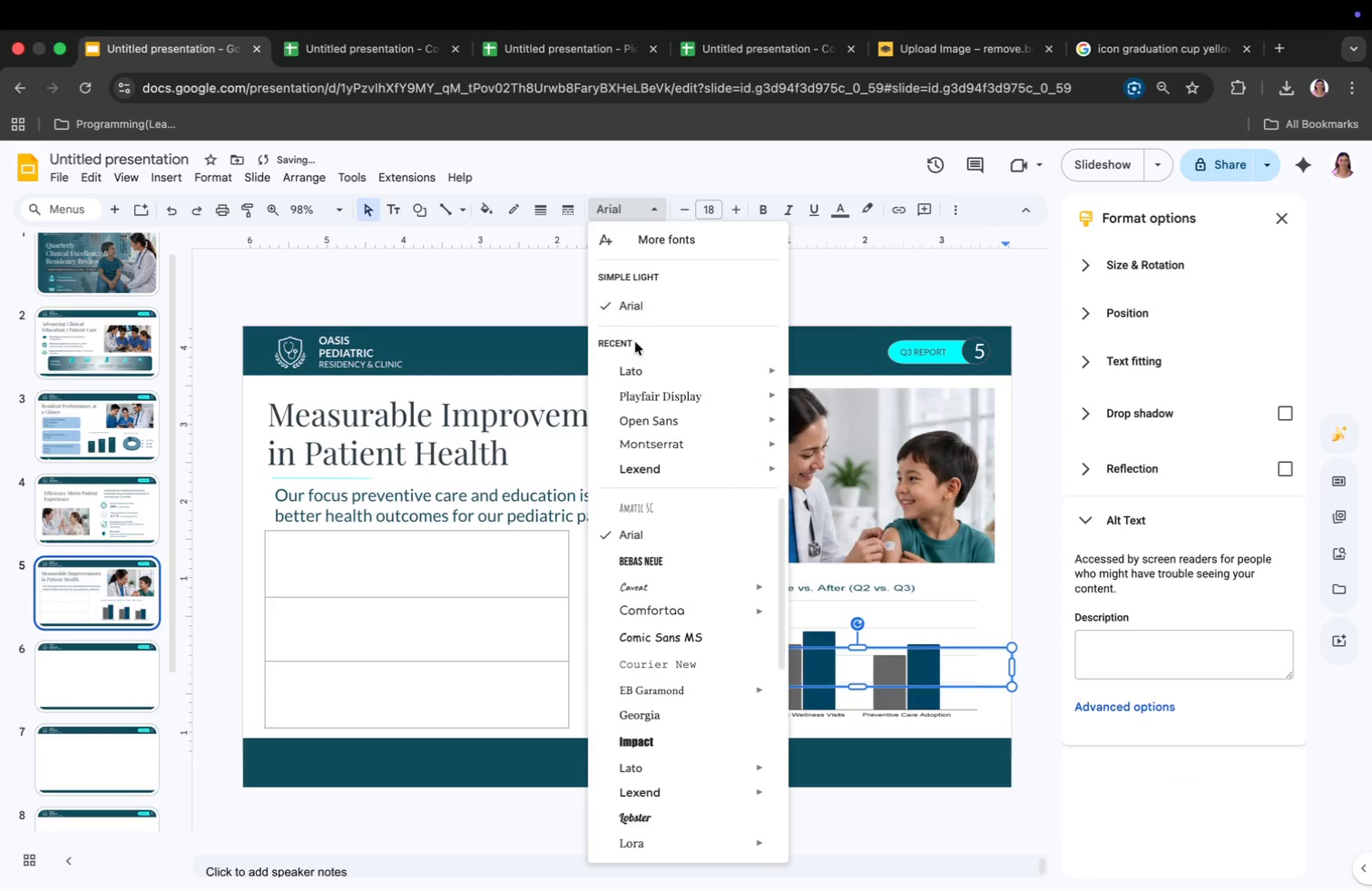 
left_click_drag(start_coordinate=[635, 373], to_coordinate=[639, 363])
 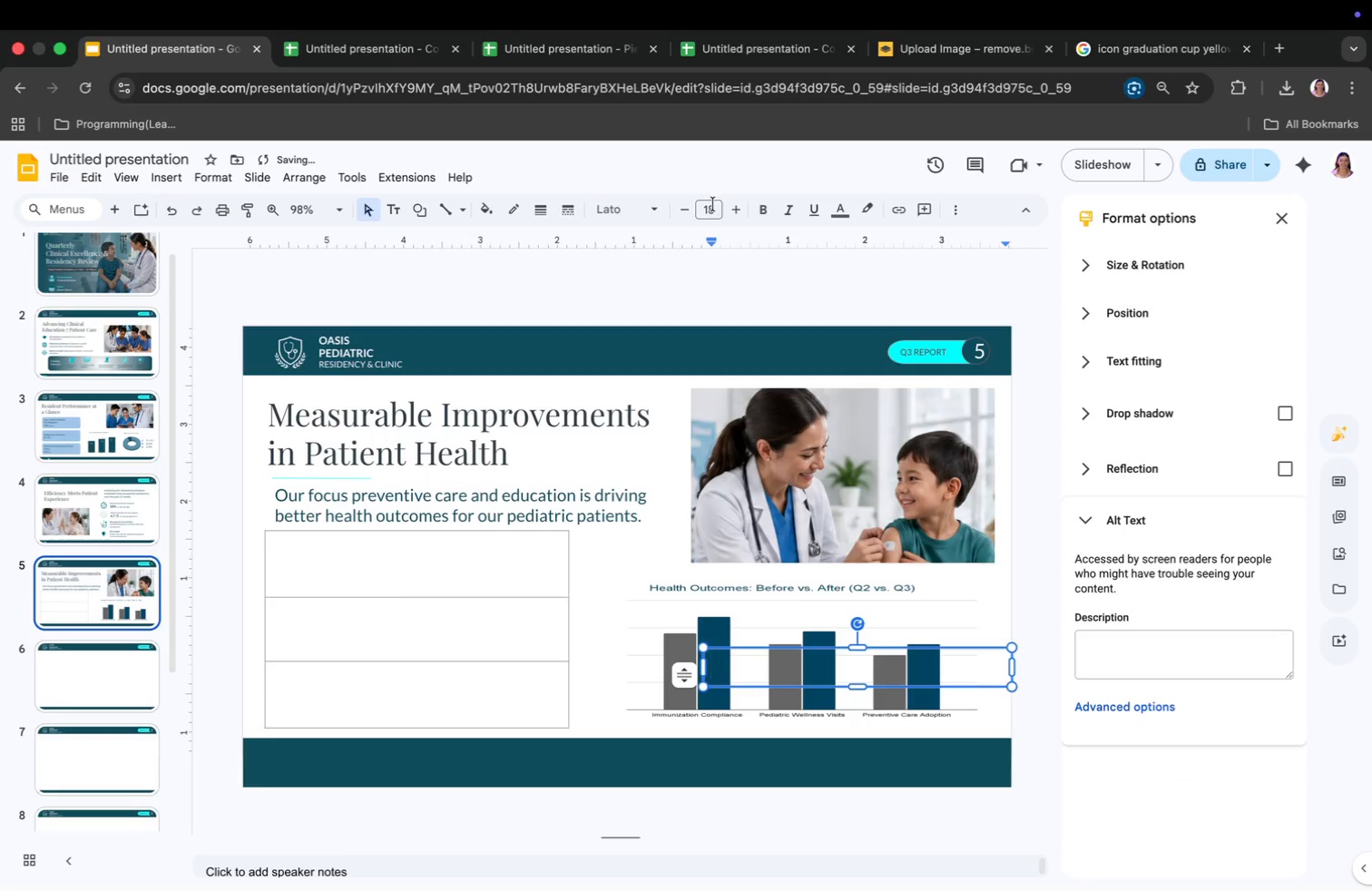 
left_click([713, 204])
 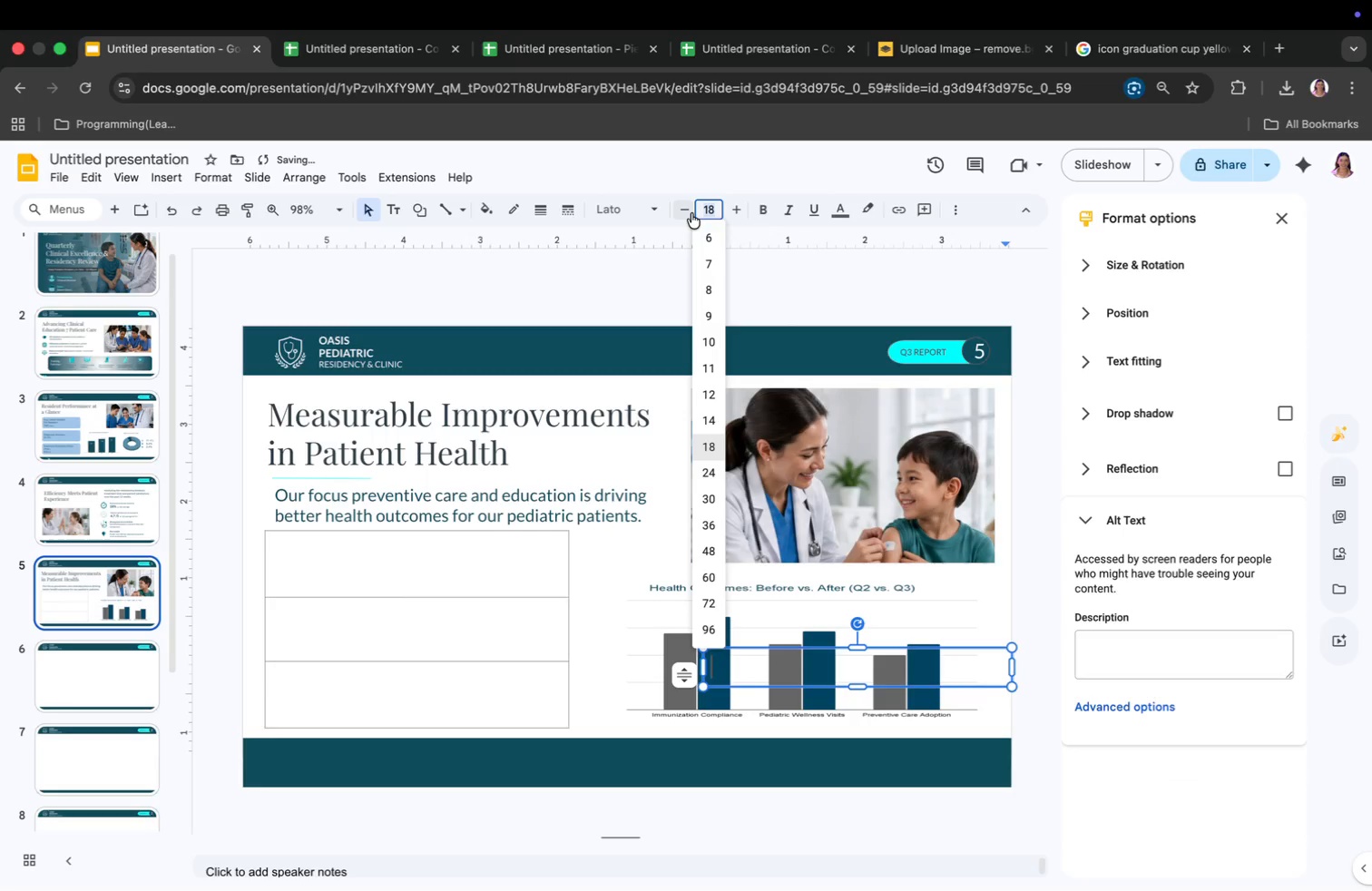 
key(8)
 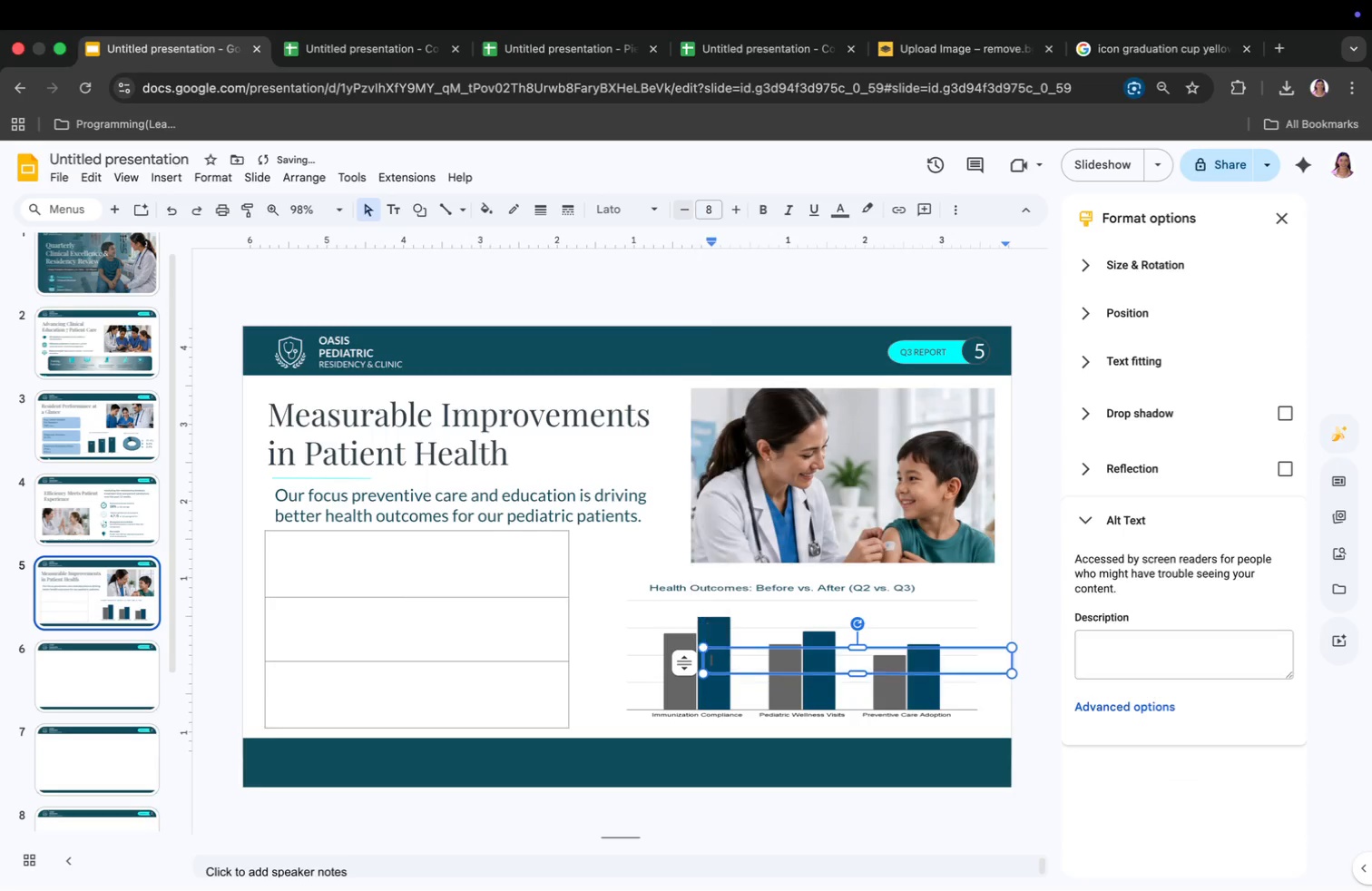 
key(Enter)
 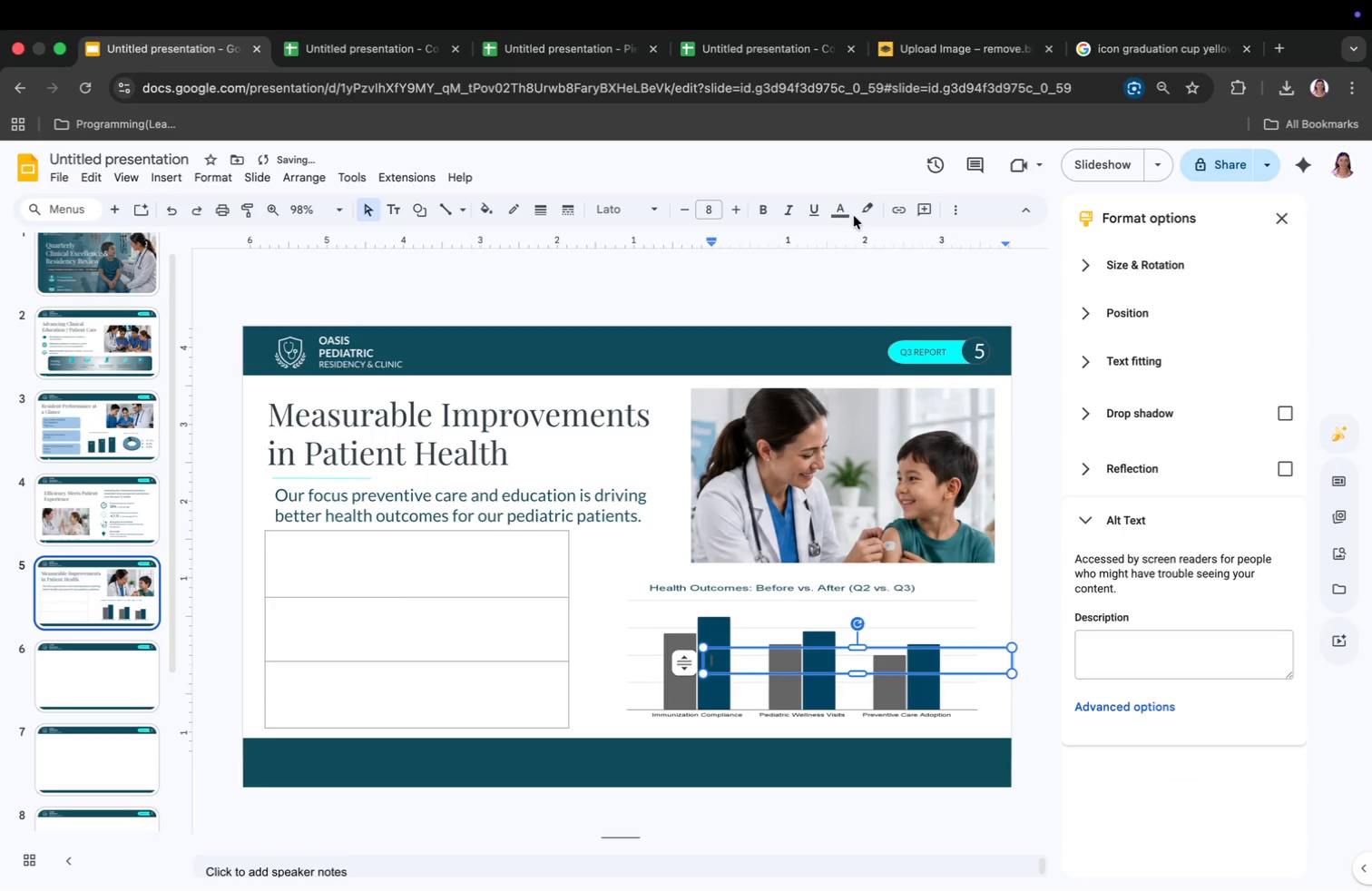 
left_click([848, 211])
 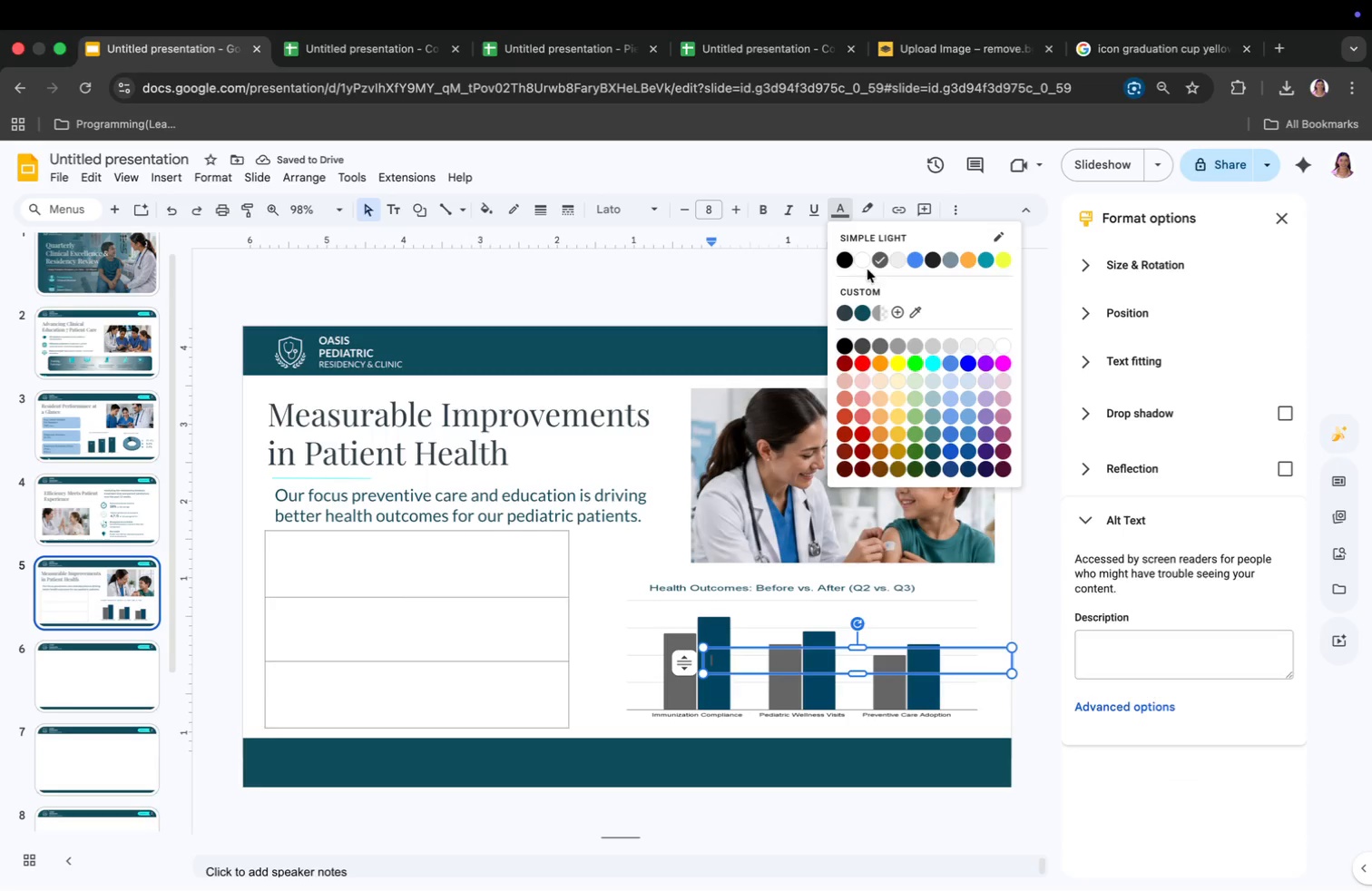 
left_click([862, 264])
 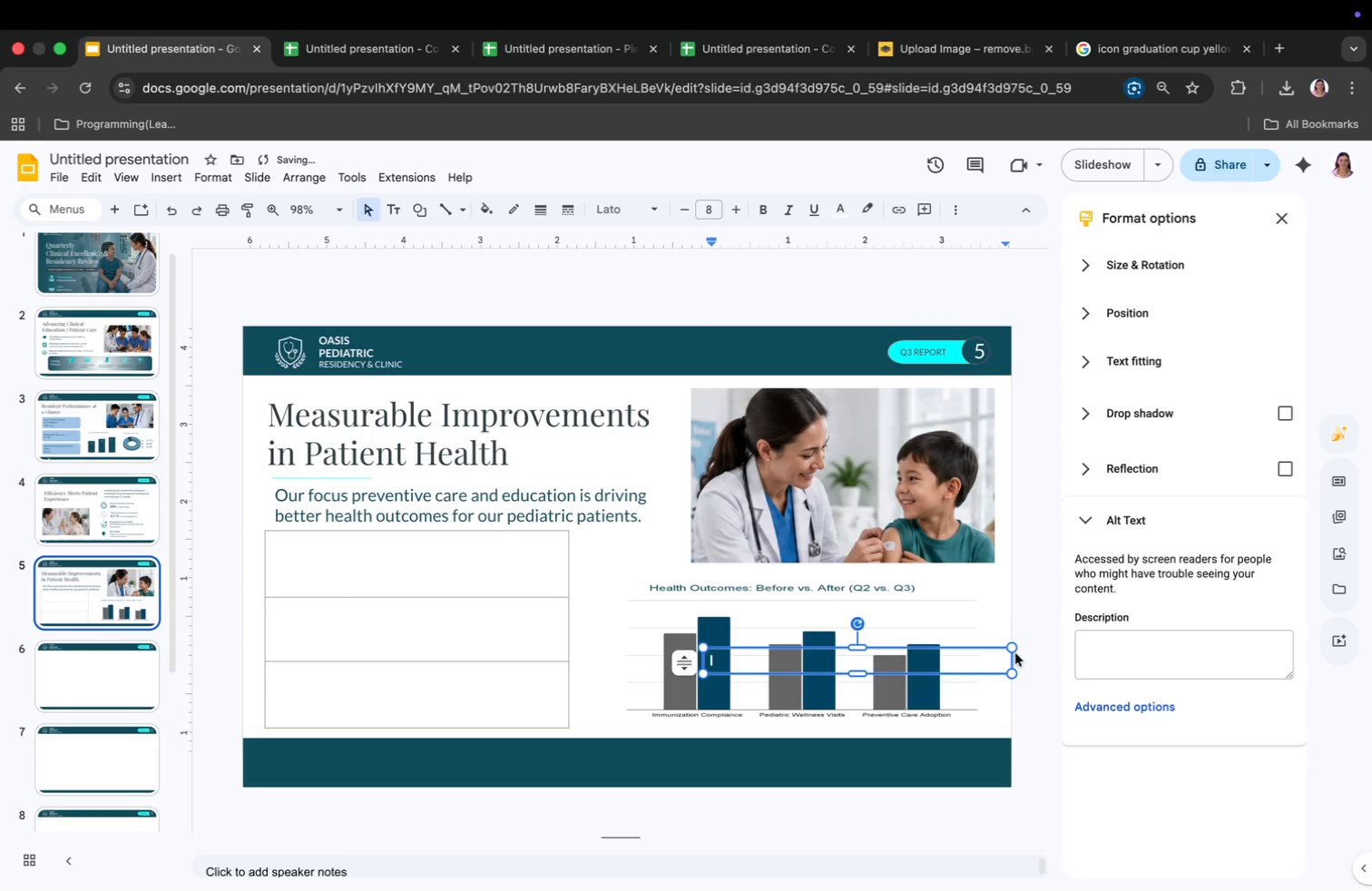 
left_click_drag(start_coordinate=[1012, 658], to_coordinate=[748, 666])
 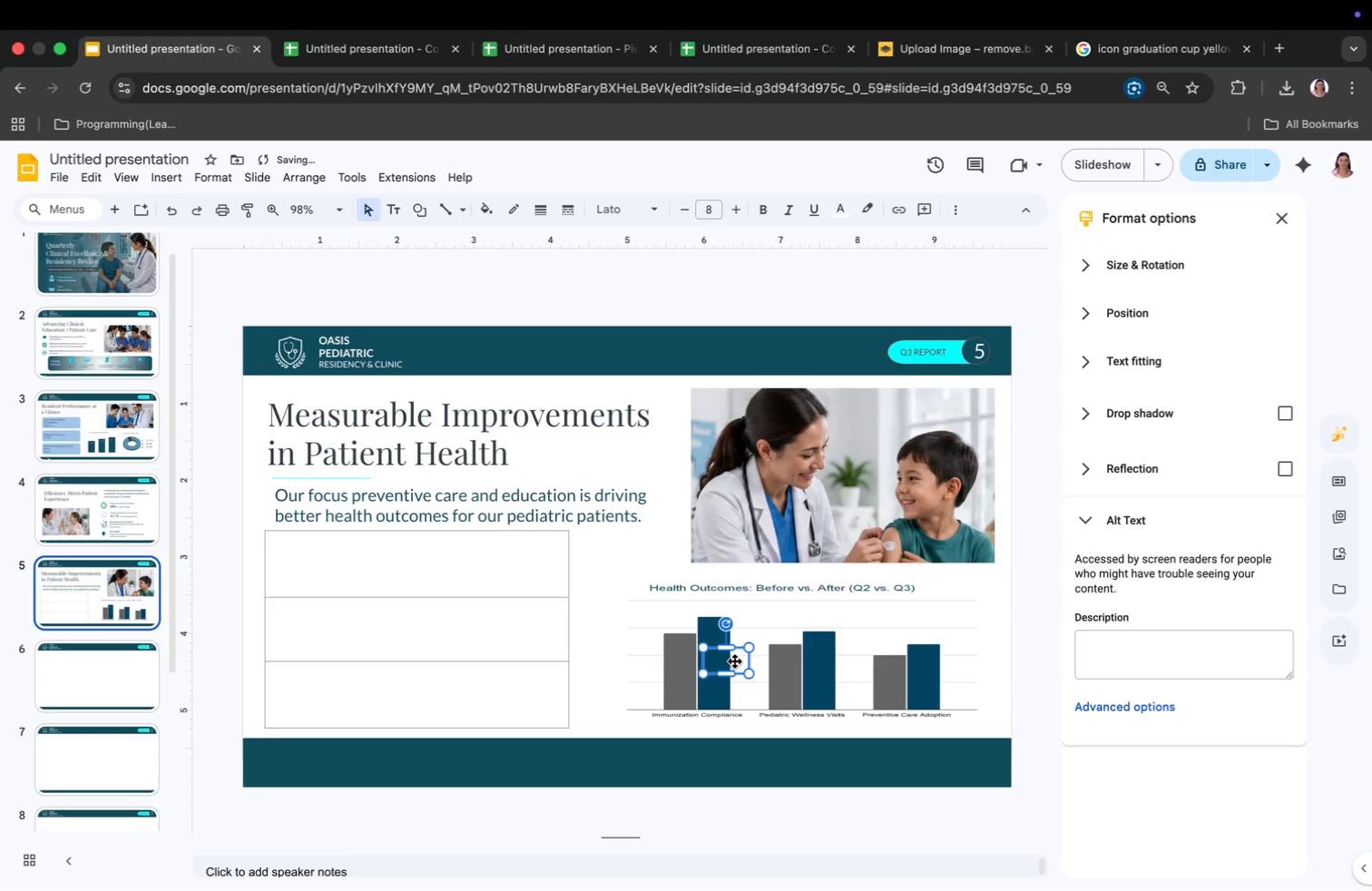 
double_click([735, 661])
 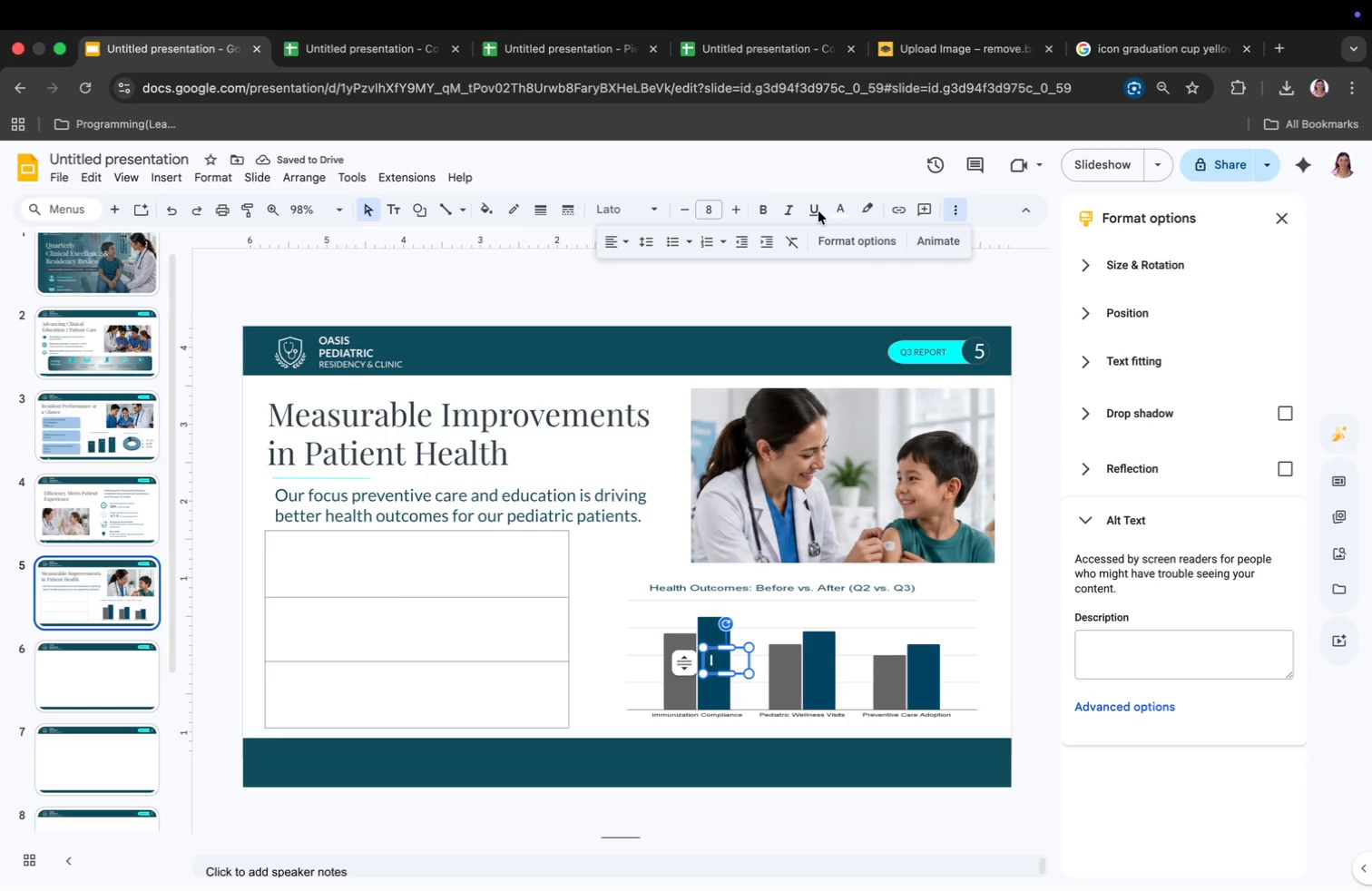 
left_click([612, 239])
 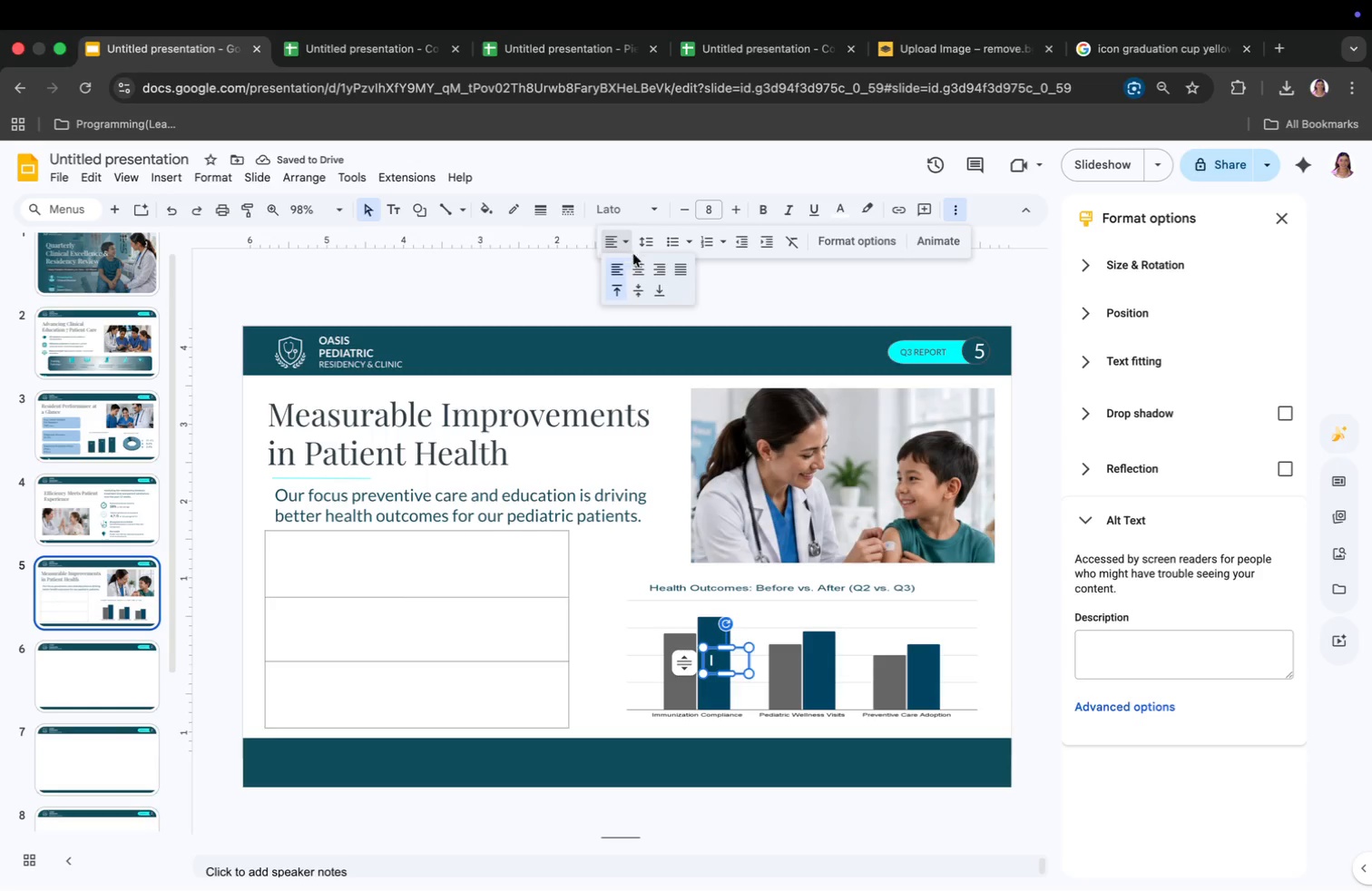 
left_click([642, 268])
 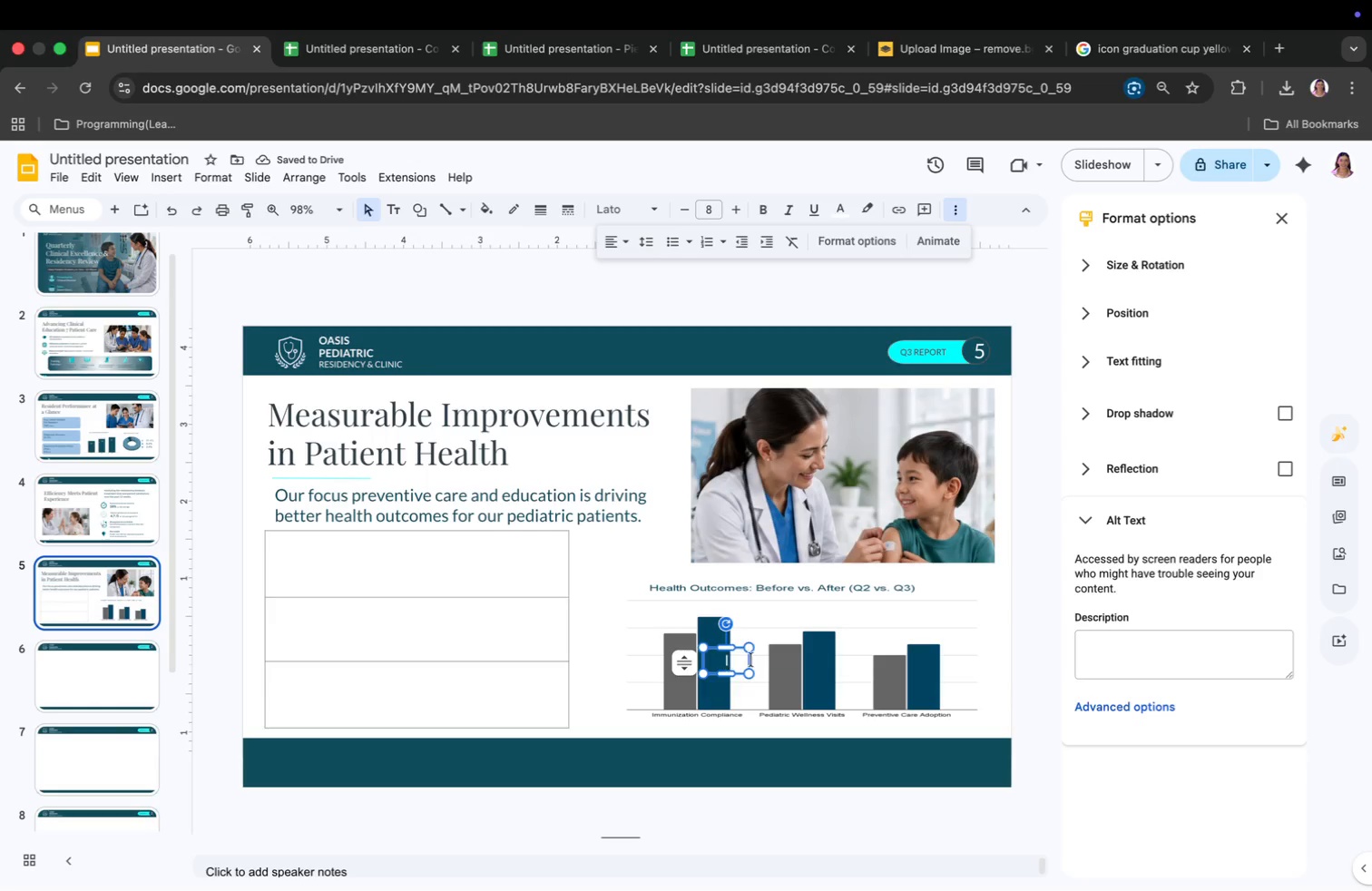 
left_click_drag(start_coordinate=[748, 658], to_coordinate=[739, 660])
 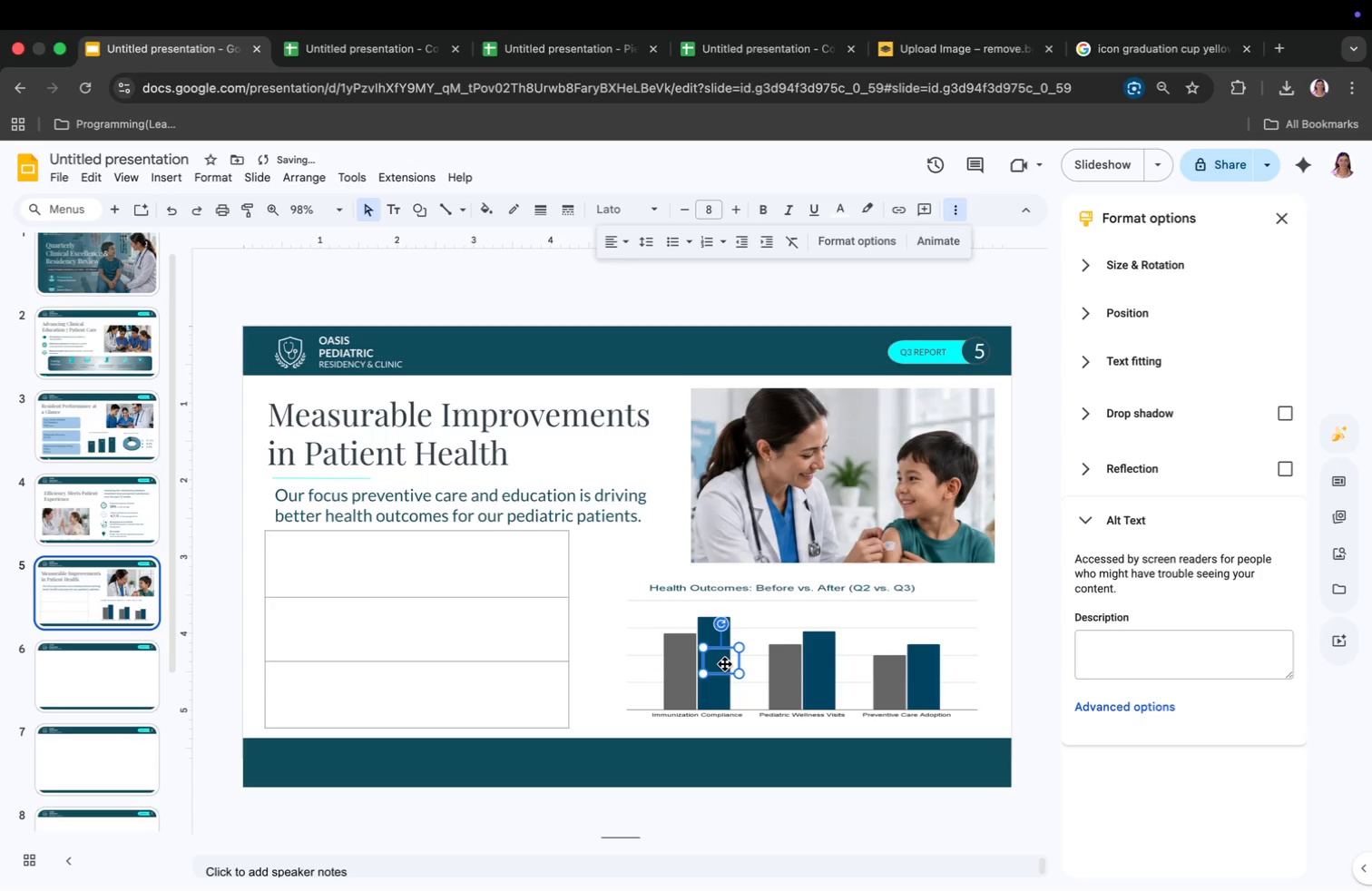 
left_click_drag(start_coordinate=[725, 666], to_coordinate=[686, 650])
 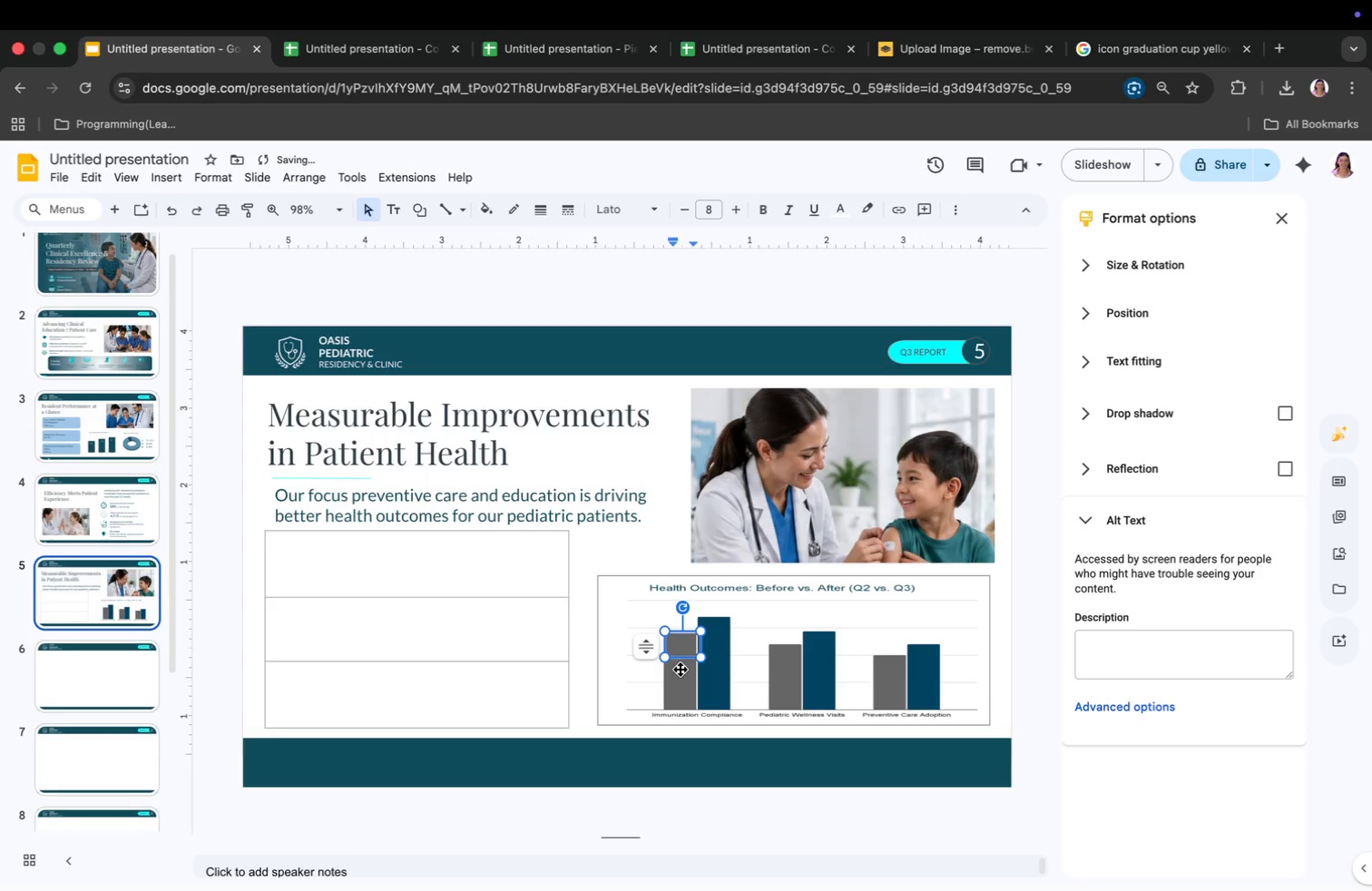 
type(70%)
 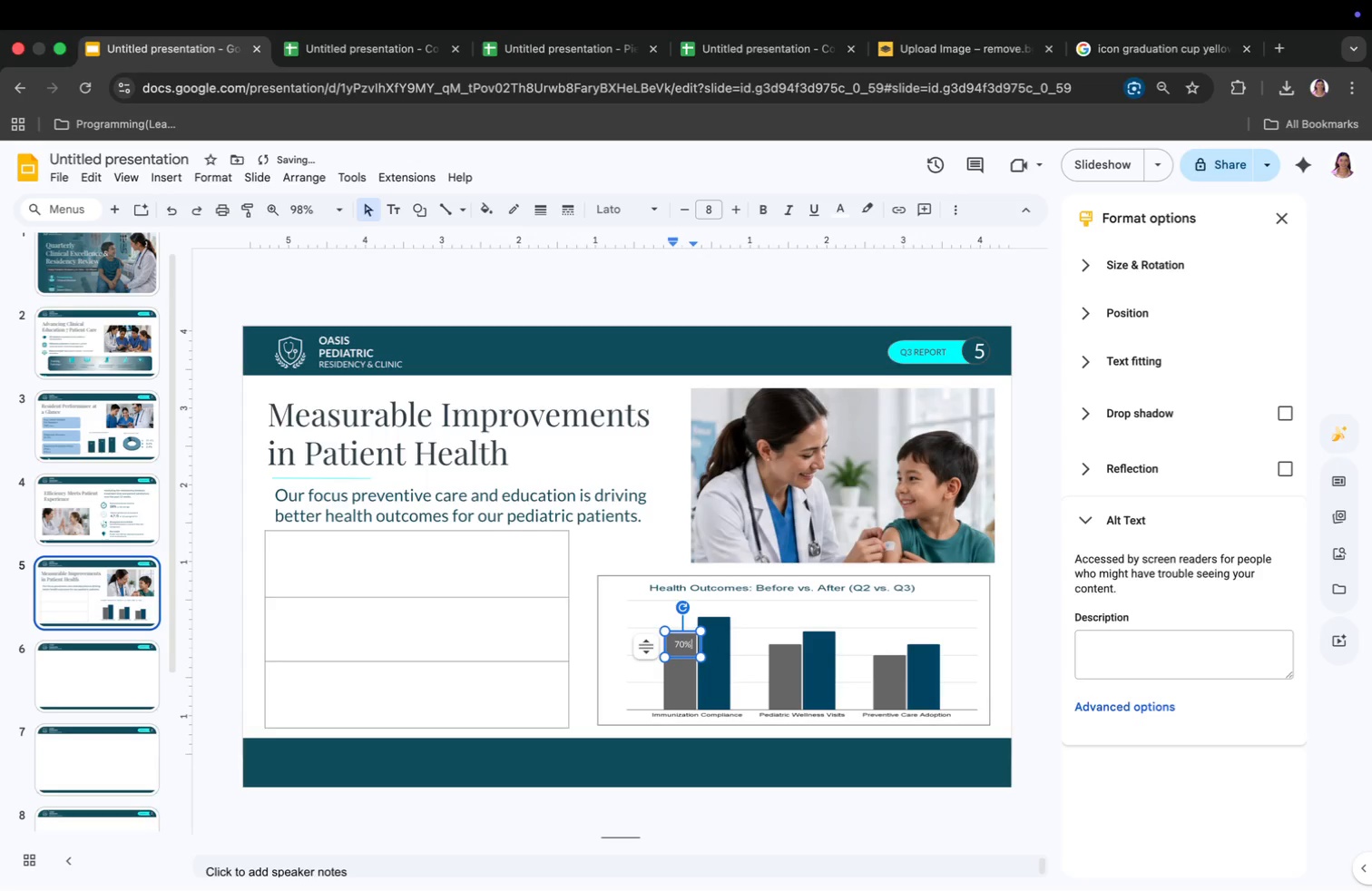 
right_click([691, 653])
 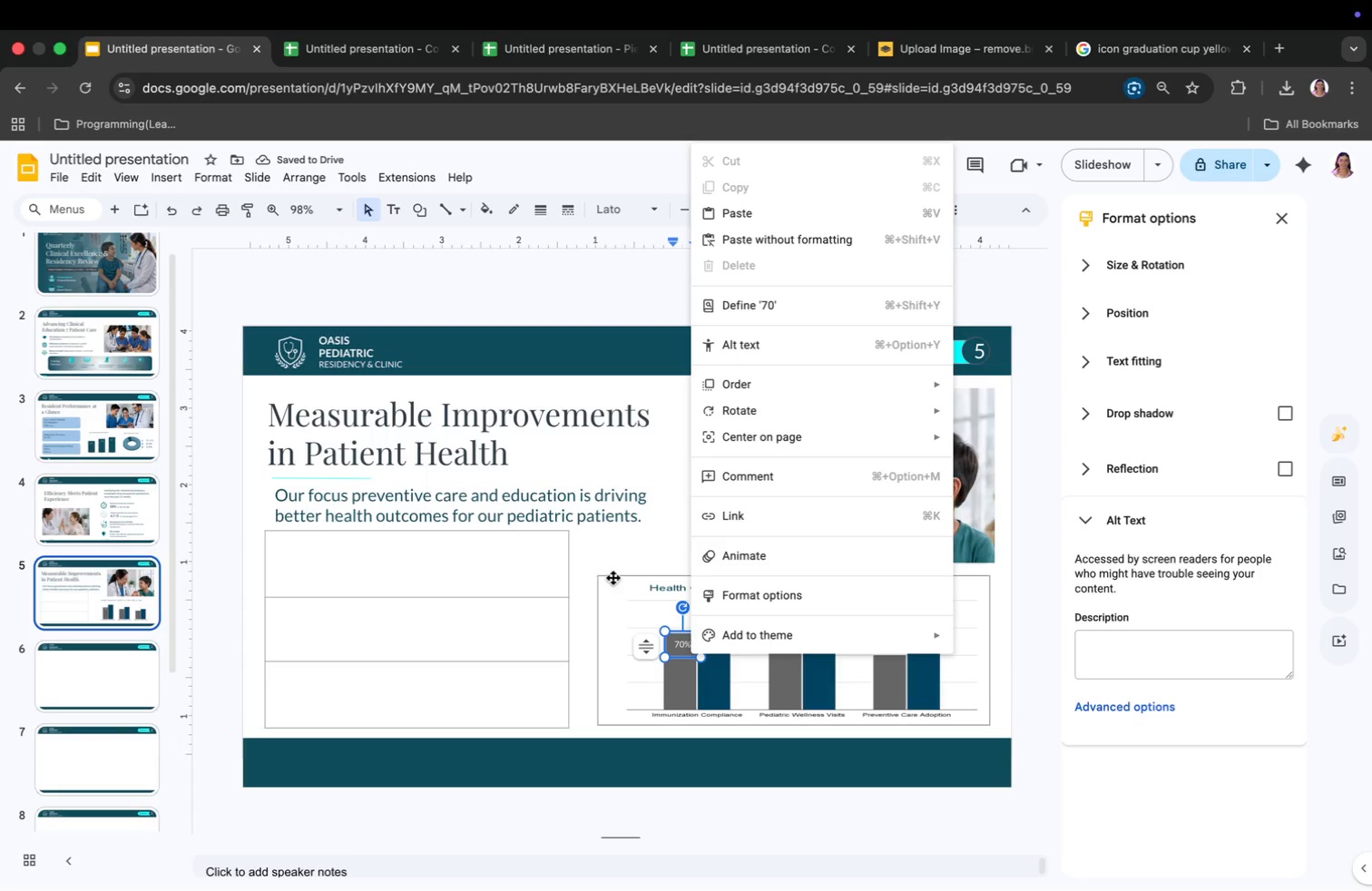 
left_click([588, 565])
 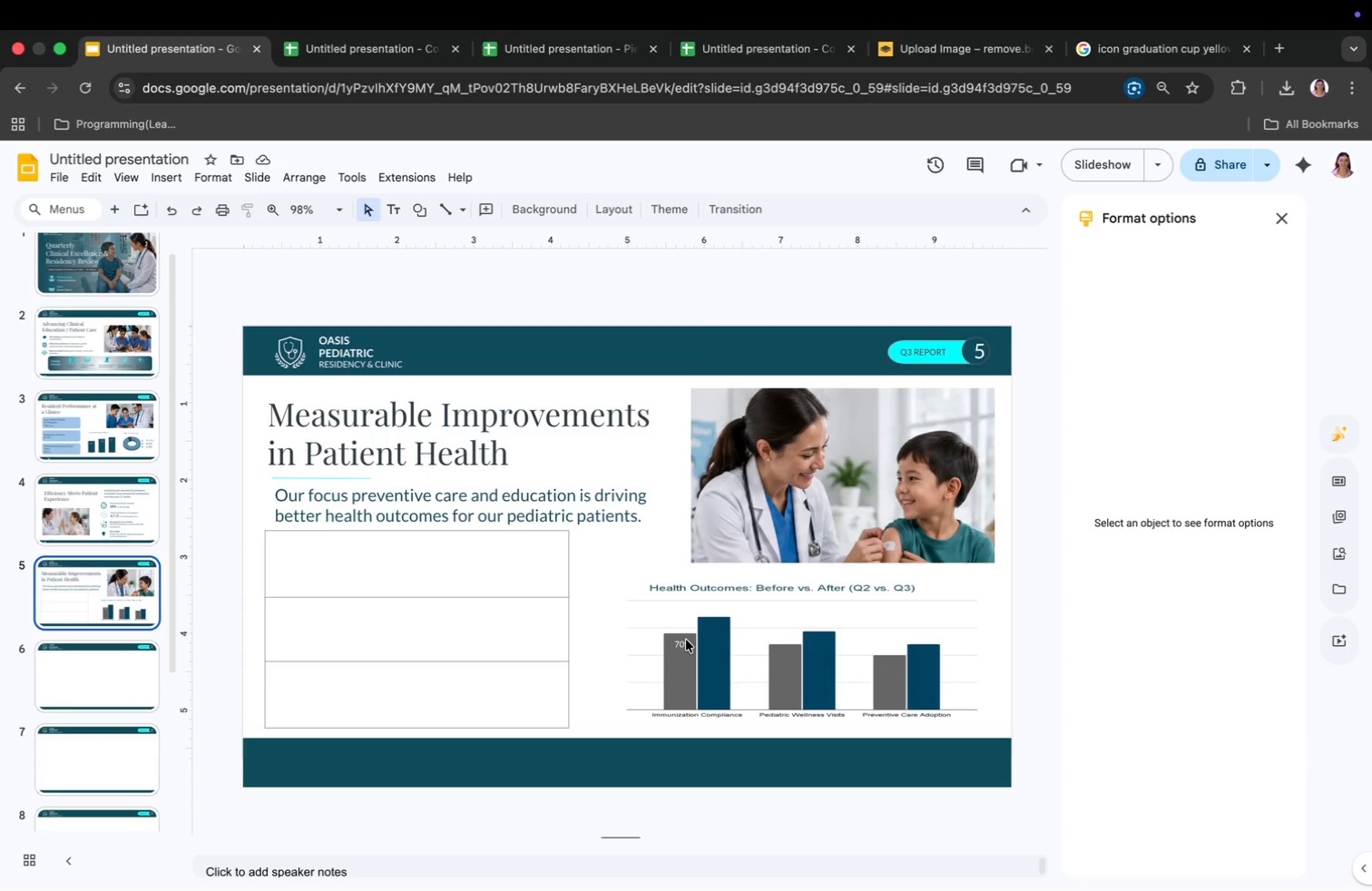 
right_click([686, 640])
 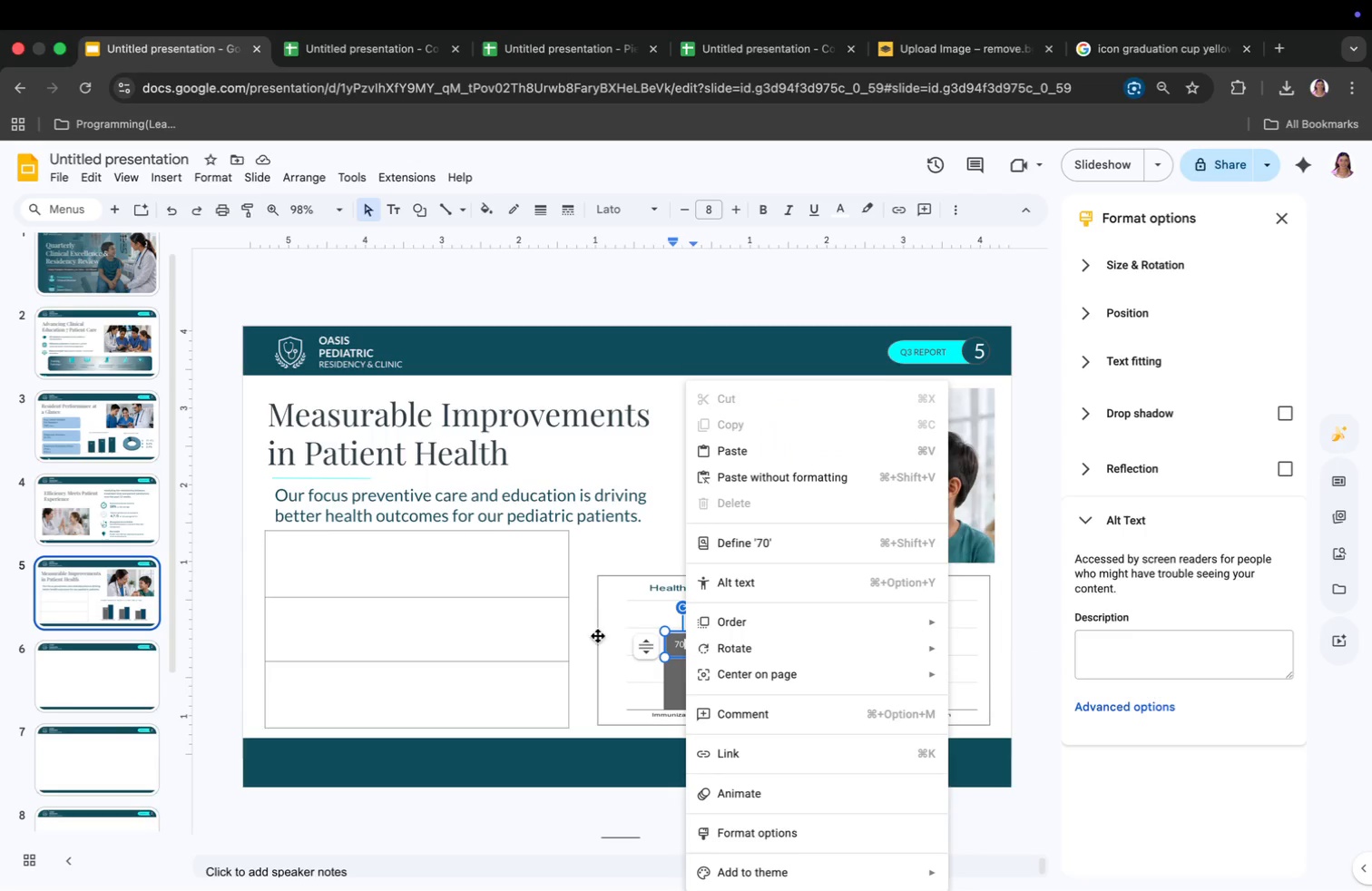 
left_click([590, 640])
 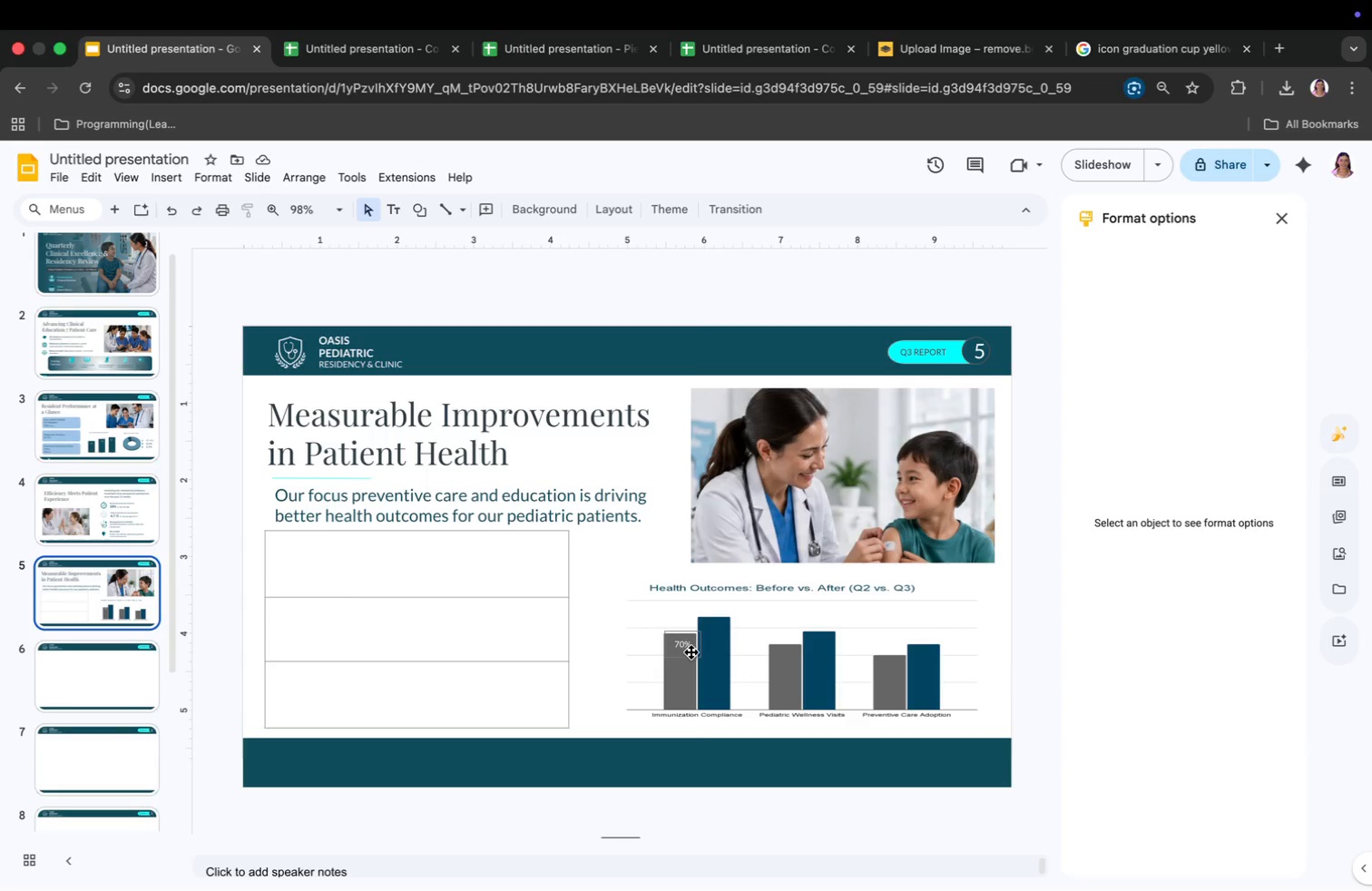 
right_click([691, 654])
 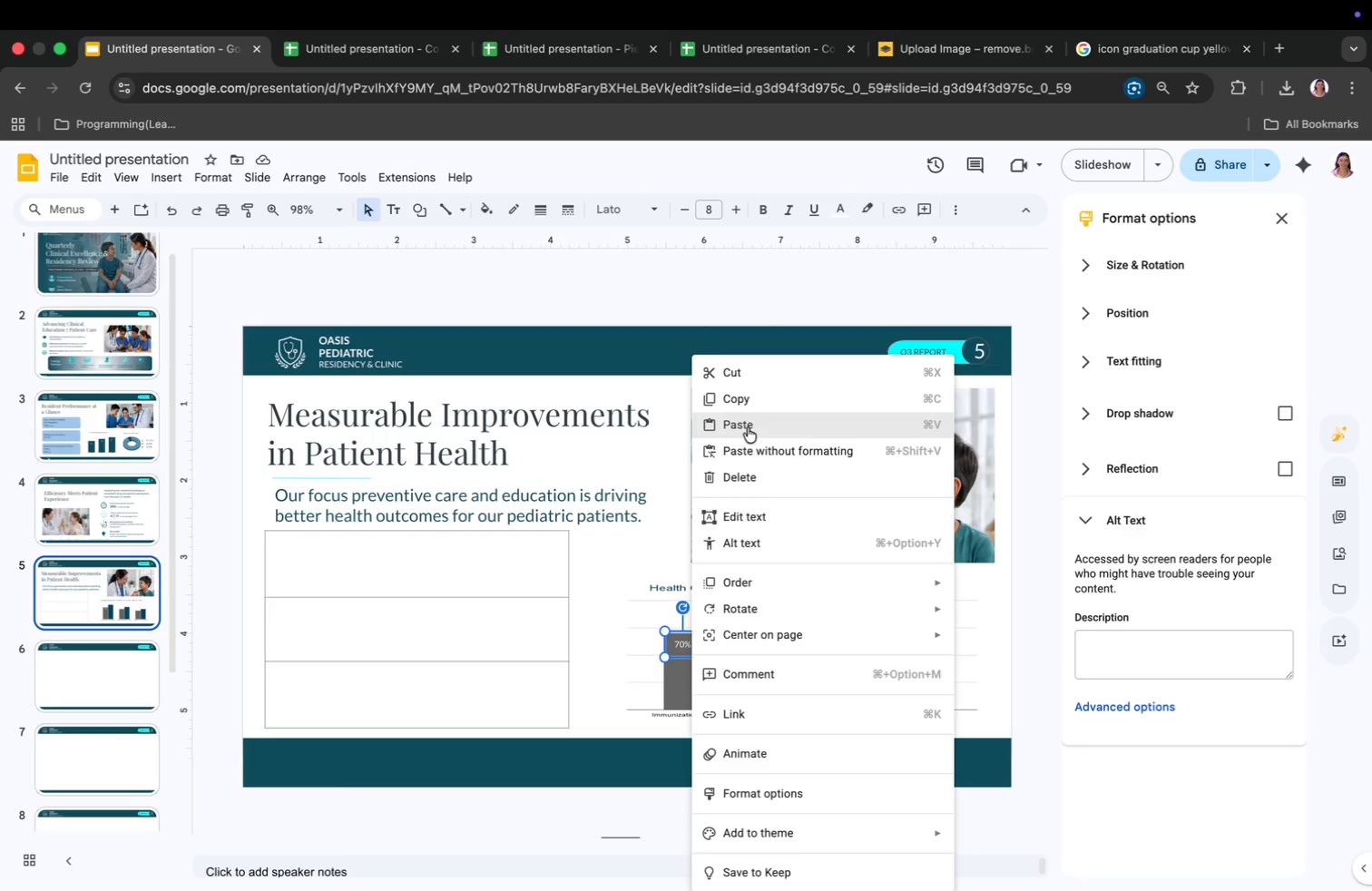 
left_click([749, 401])
 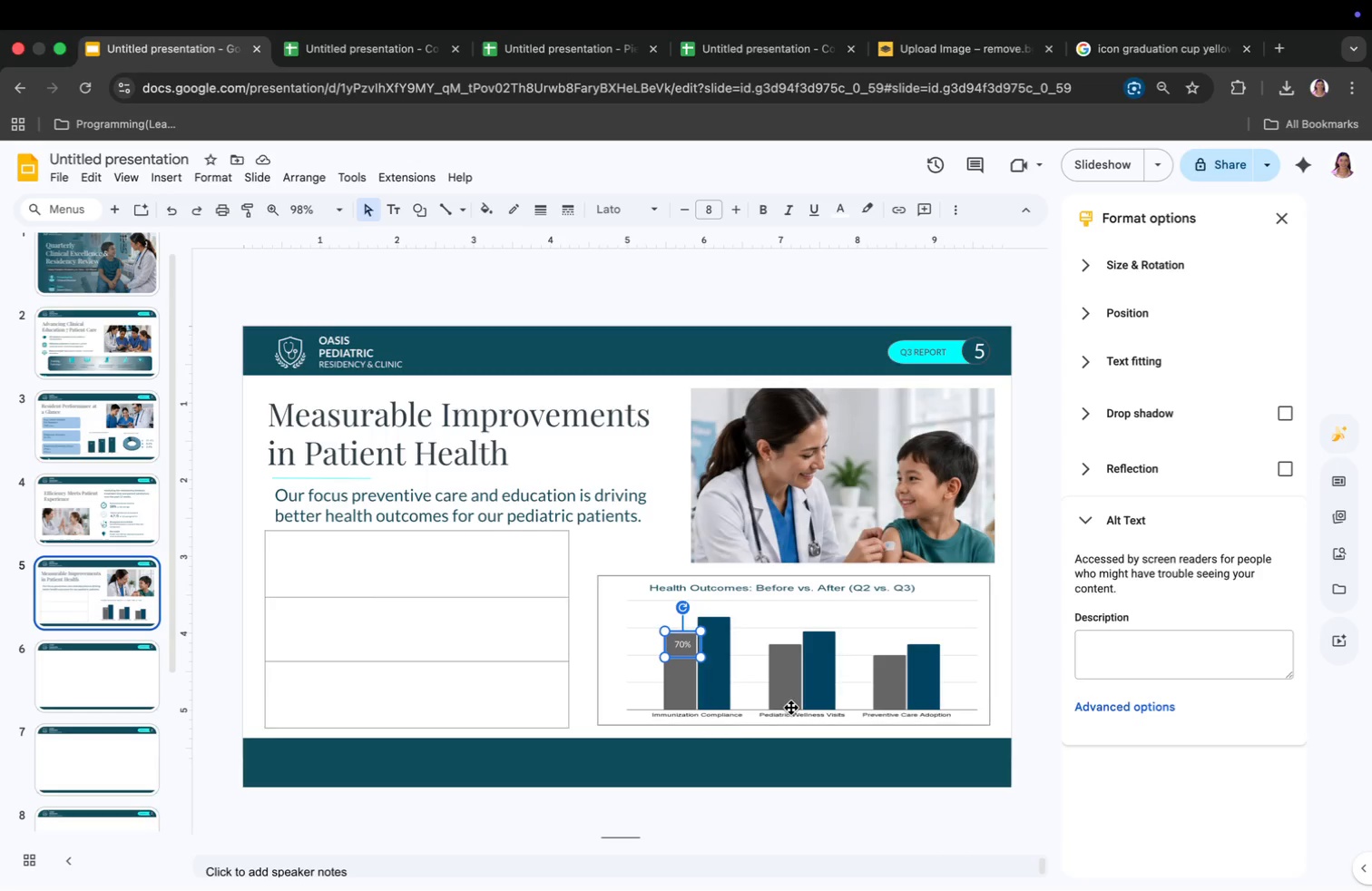 
key(Meta+V)
 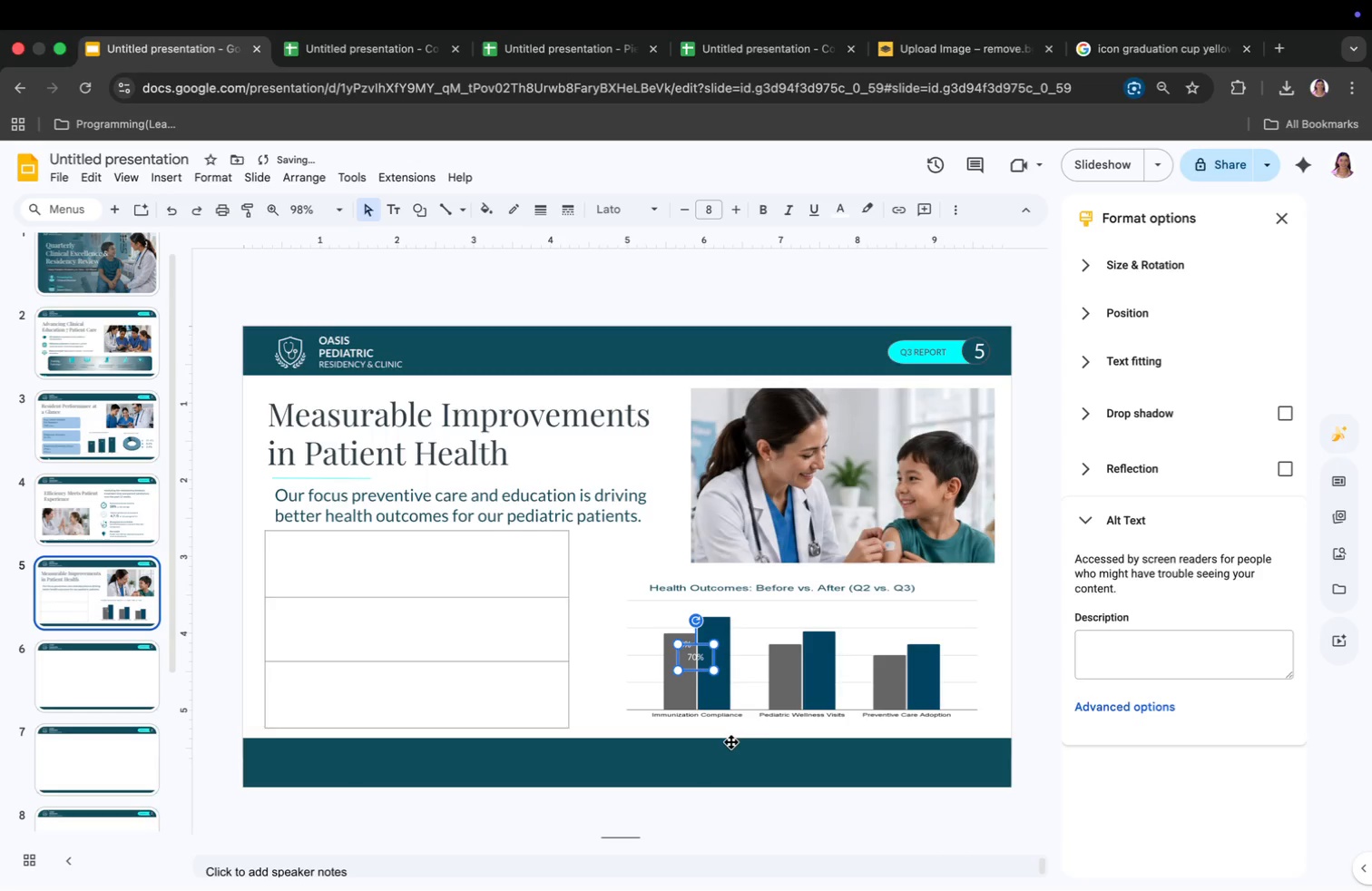 
key(Meta+V)
 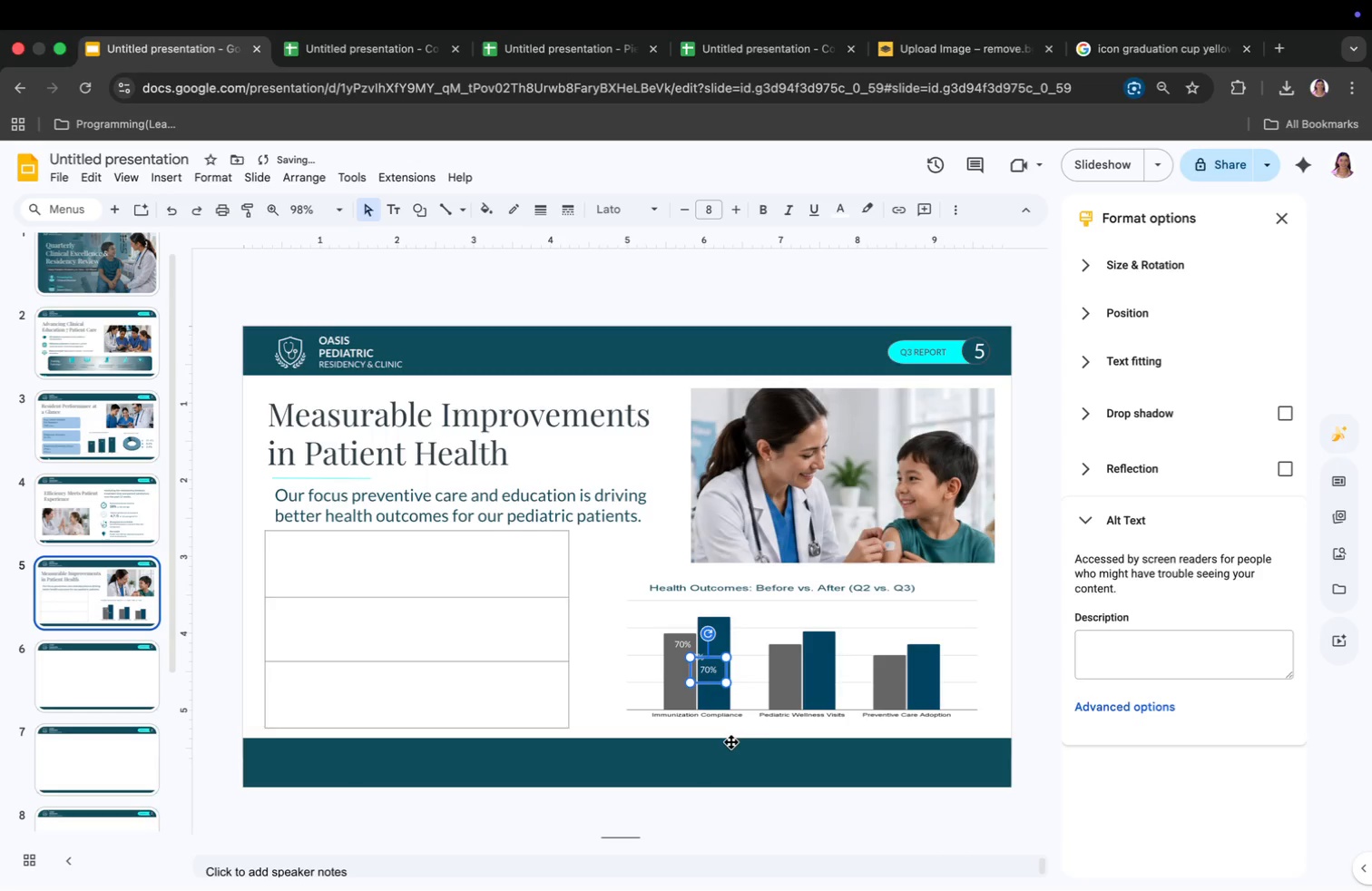 
key(Meta+V)
 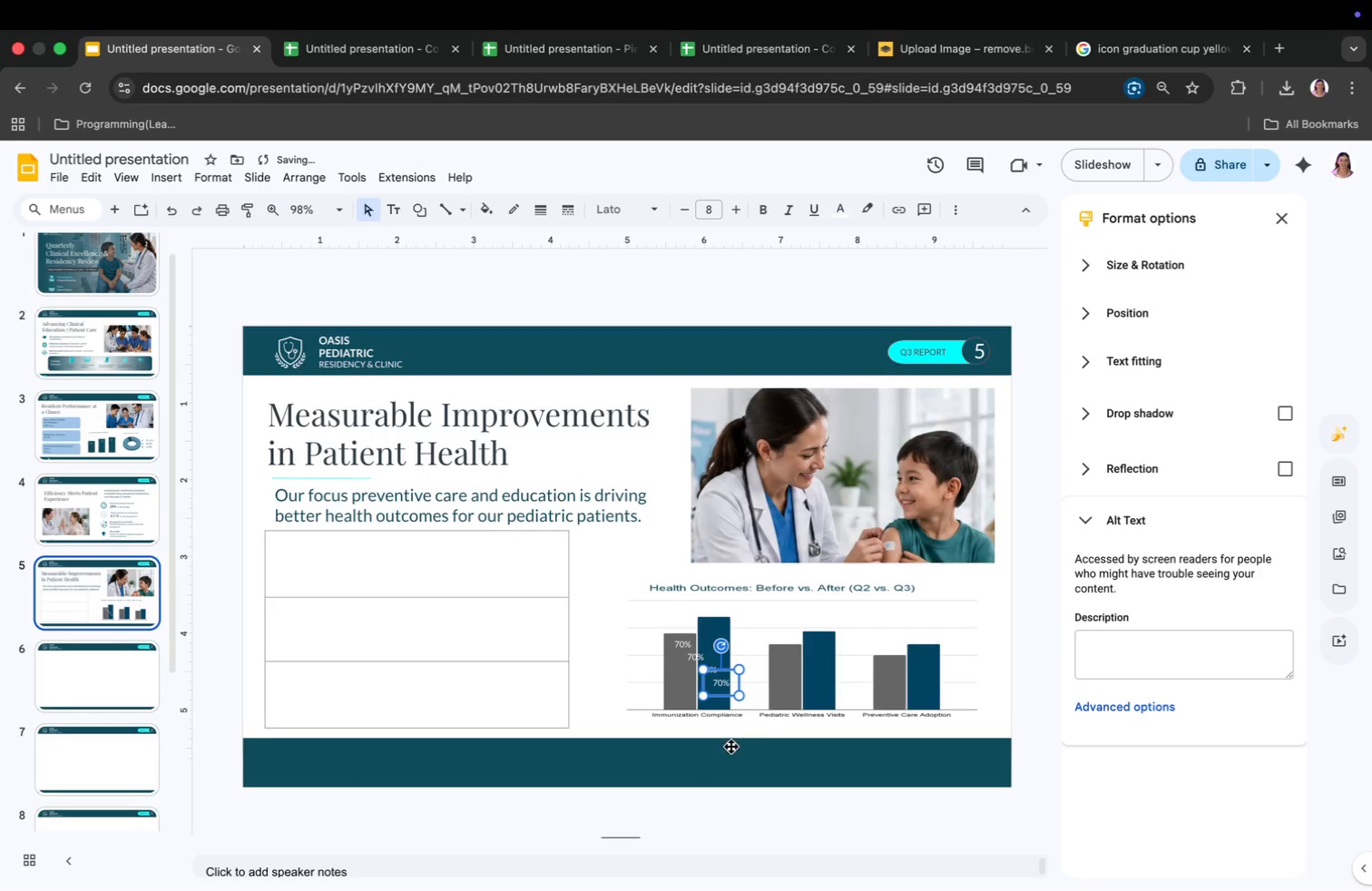 
key(Meta+V)
 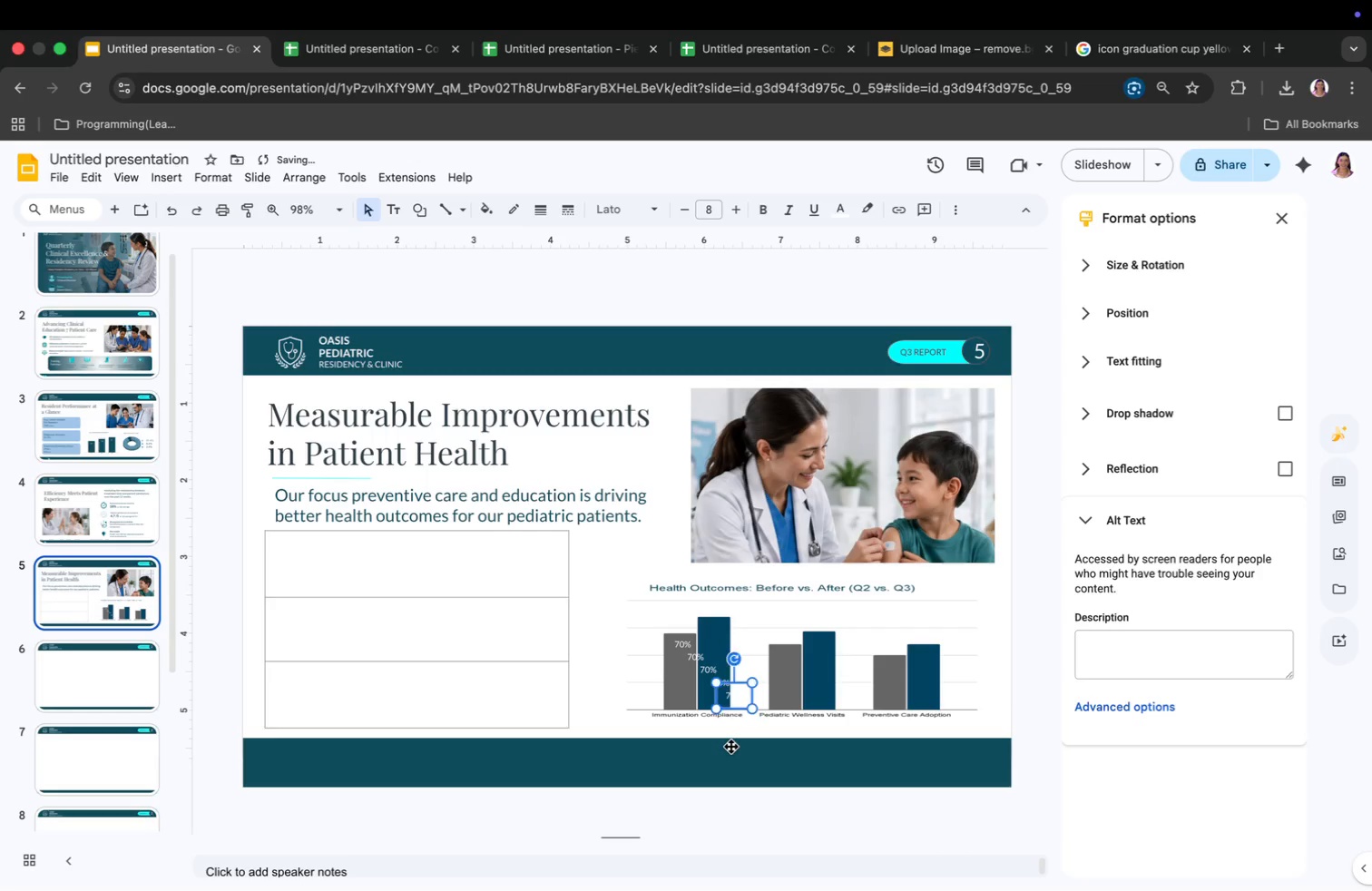 
key(Meta+V)
 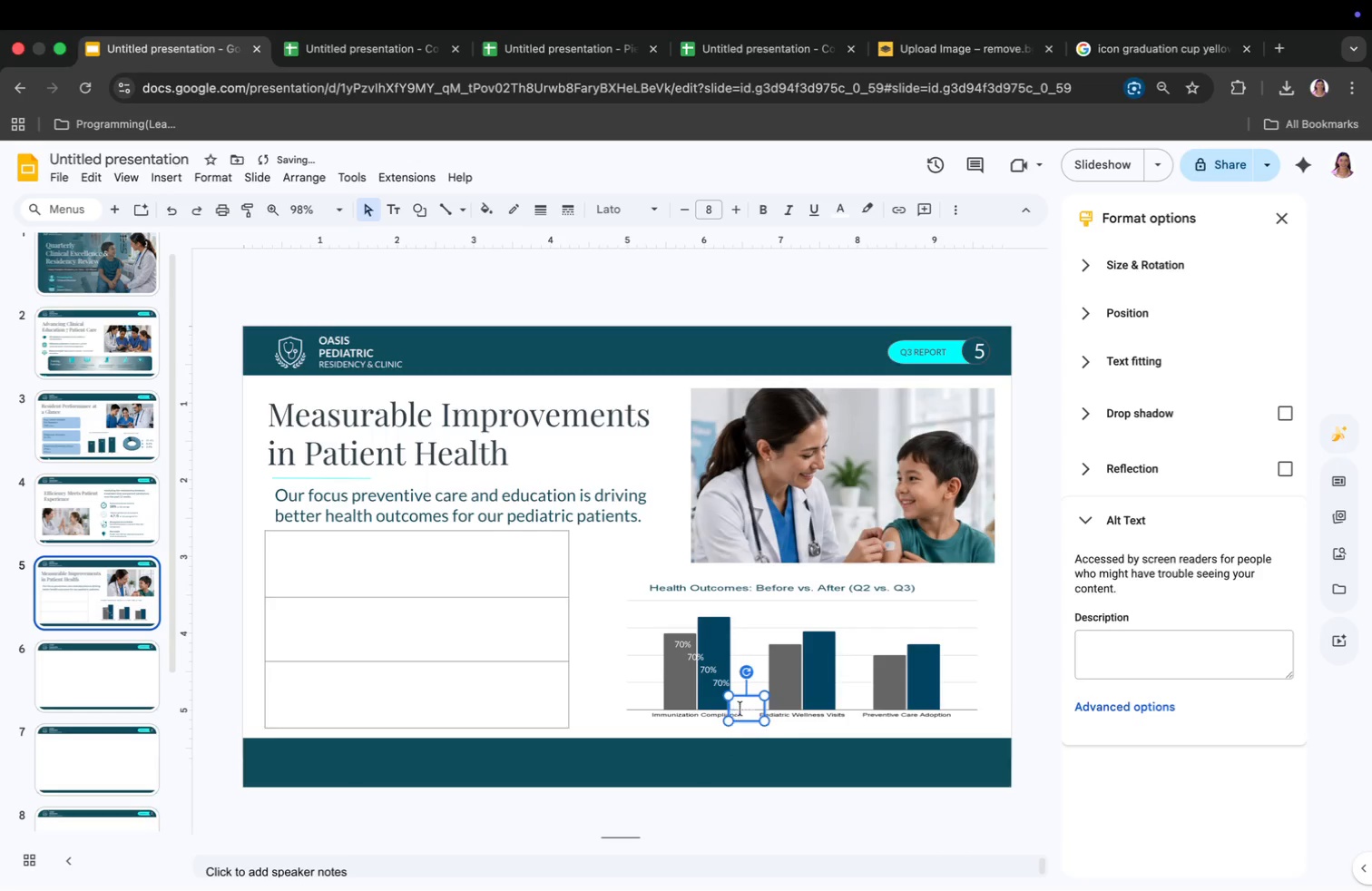 
left_click_drag(start_coordinate=[740, 709], to_coordinate=[769, 710])
 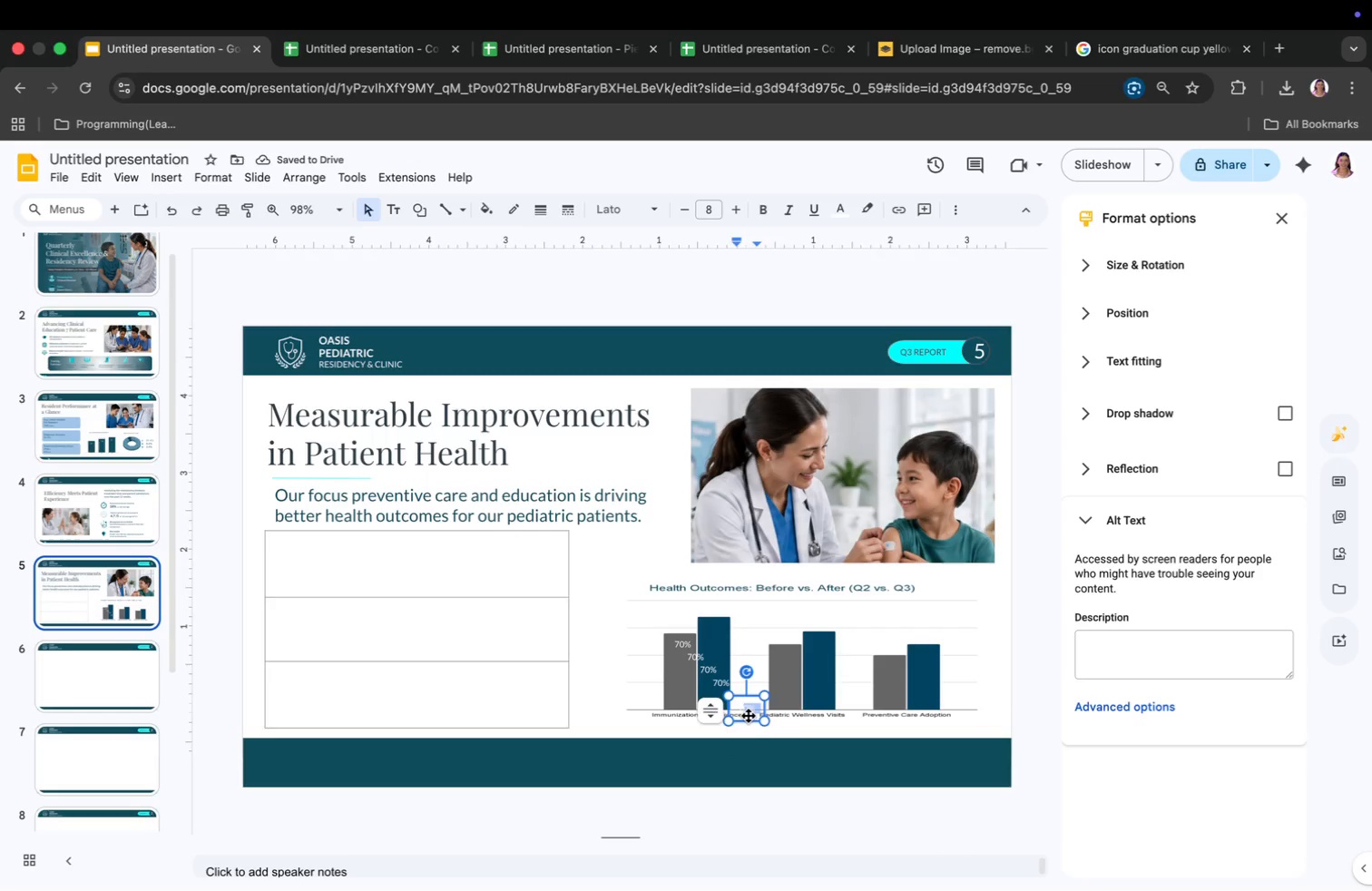 
left_click_drag(start_coordinate=[749, 716], to_coordinate=[928, 665])
 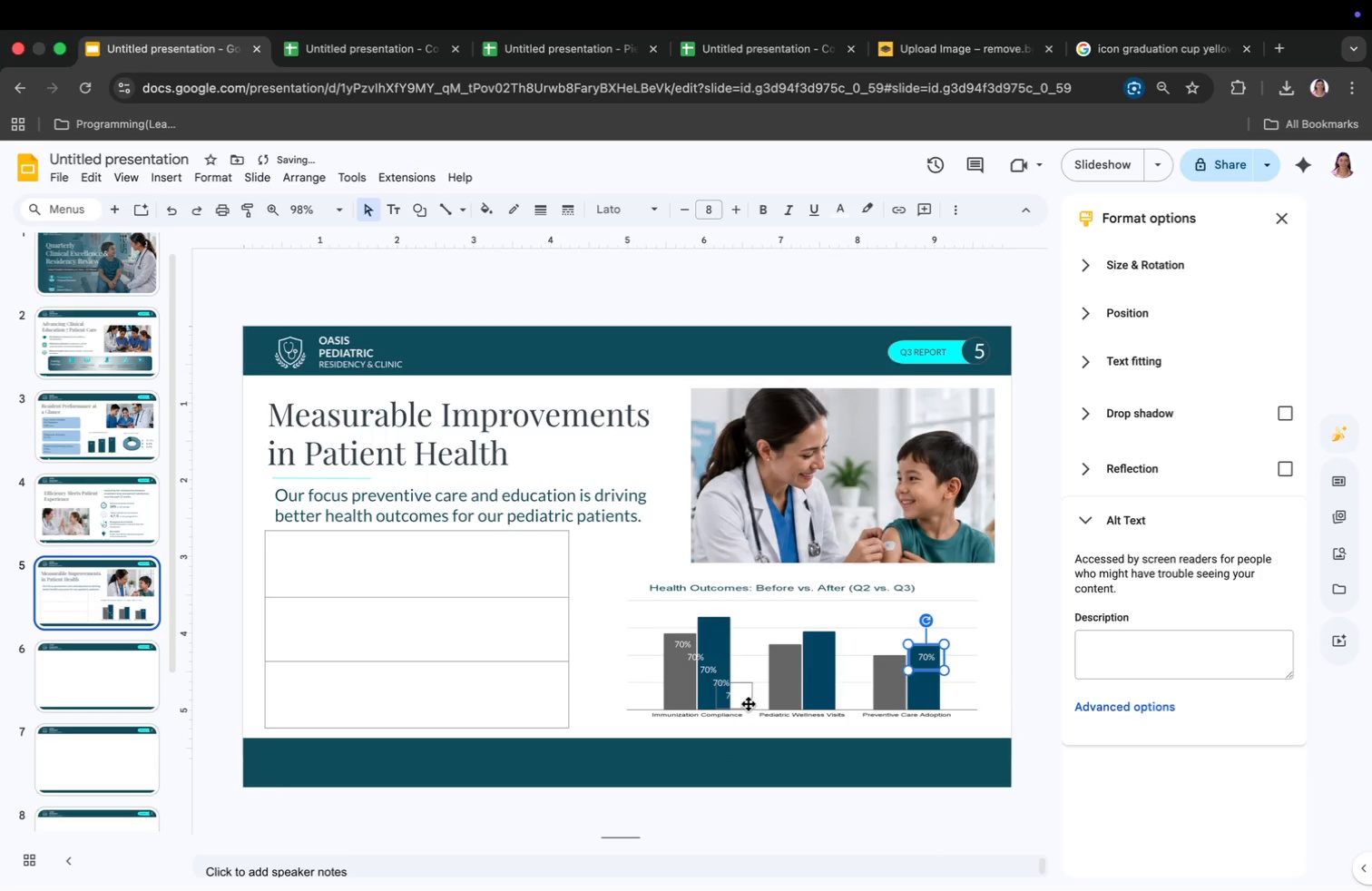 
left_click_drag(start_coordinate=[744, 703], to_coordinate=[901, 680])
 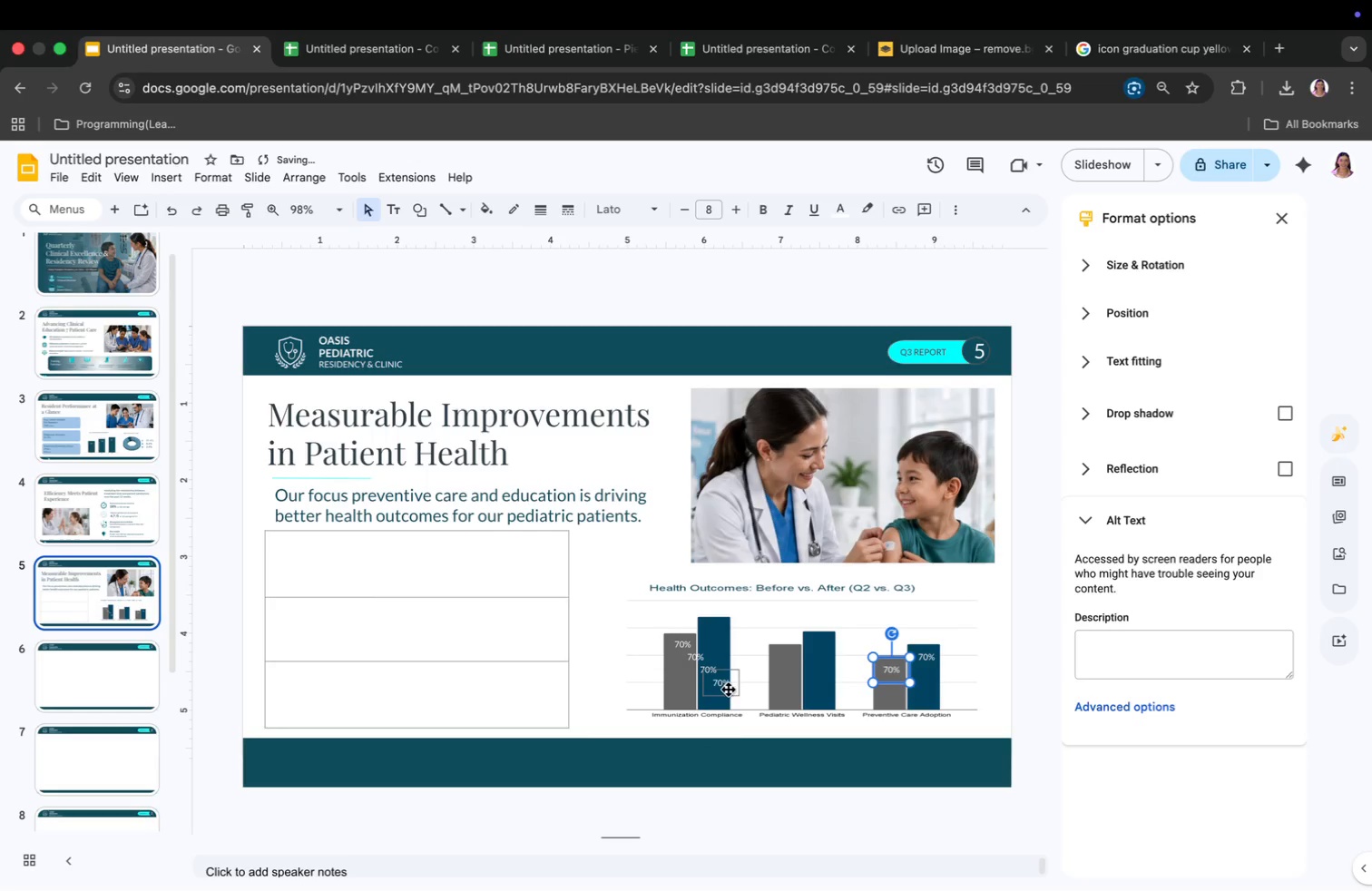 
left_click_drag(start_coordinate=[728, 687], to_coordinate=[803, 673])
 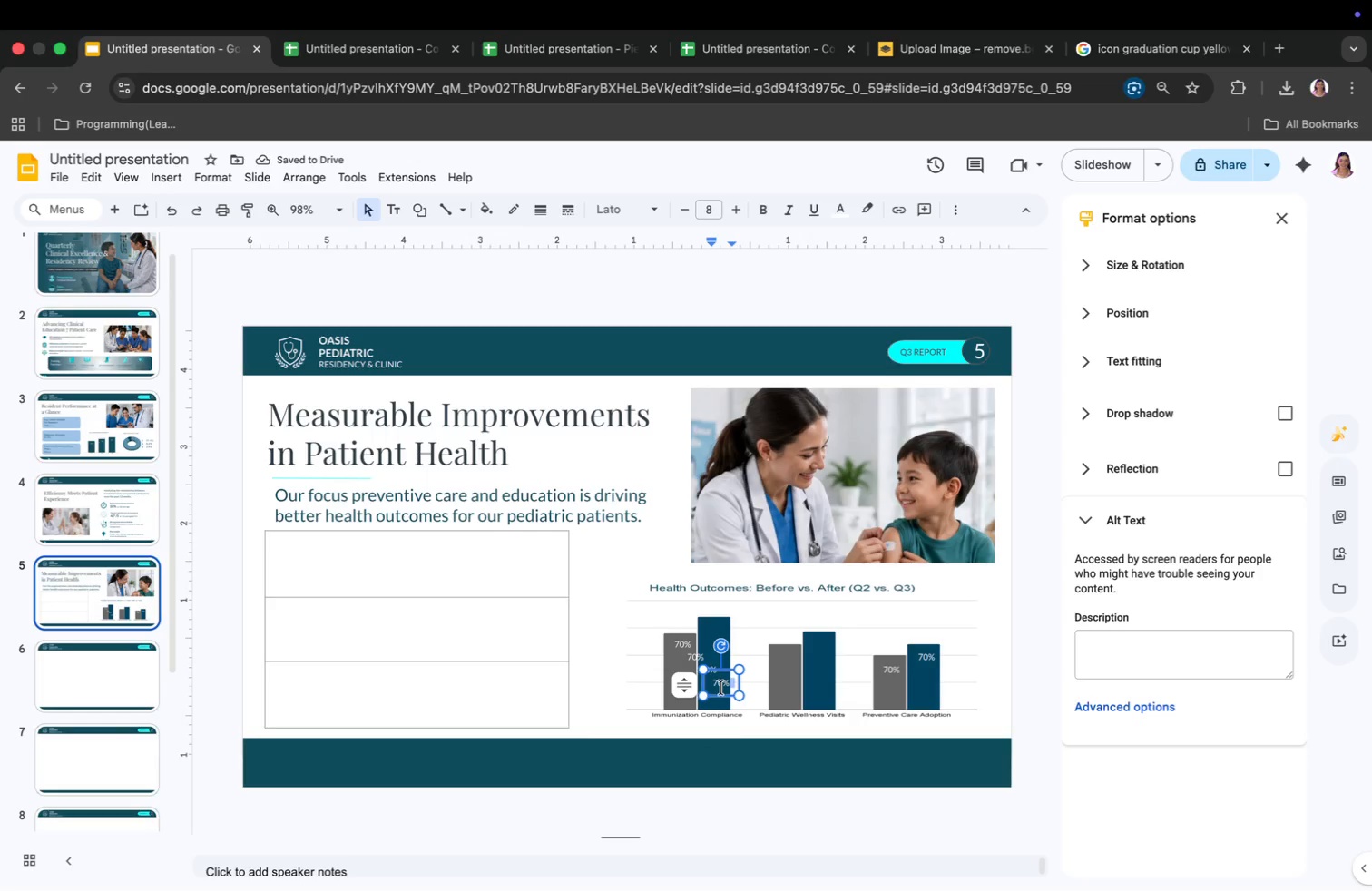 
left_click_drag(start_coordinate=[721, 690], to_coordinate=[819, 652])
 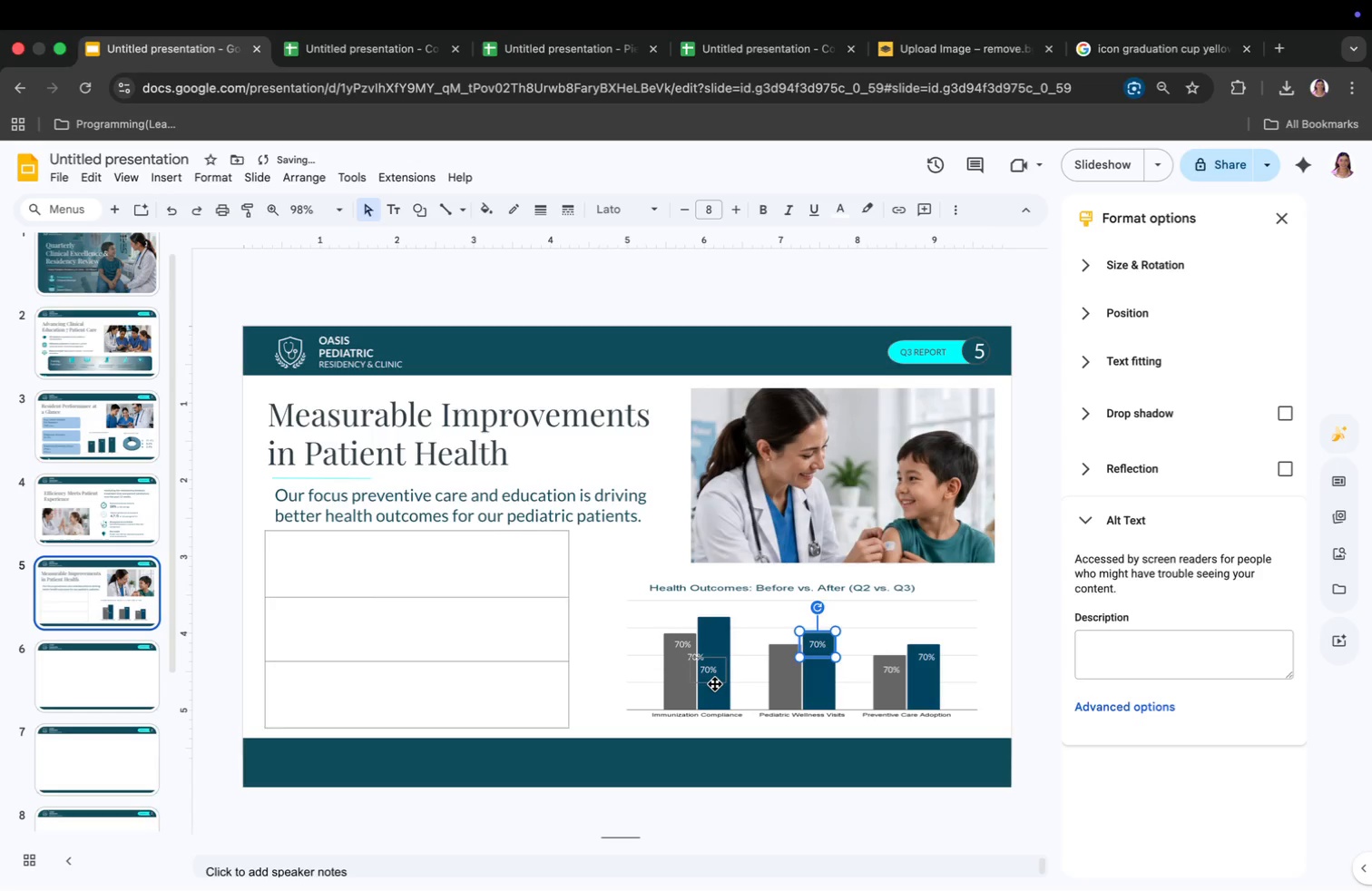 
left_click_drag(start_coordinate=[714, 681], to_coordinate=[794, 670])
 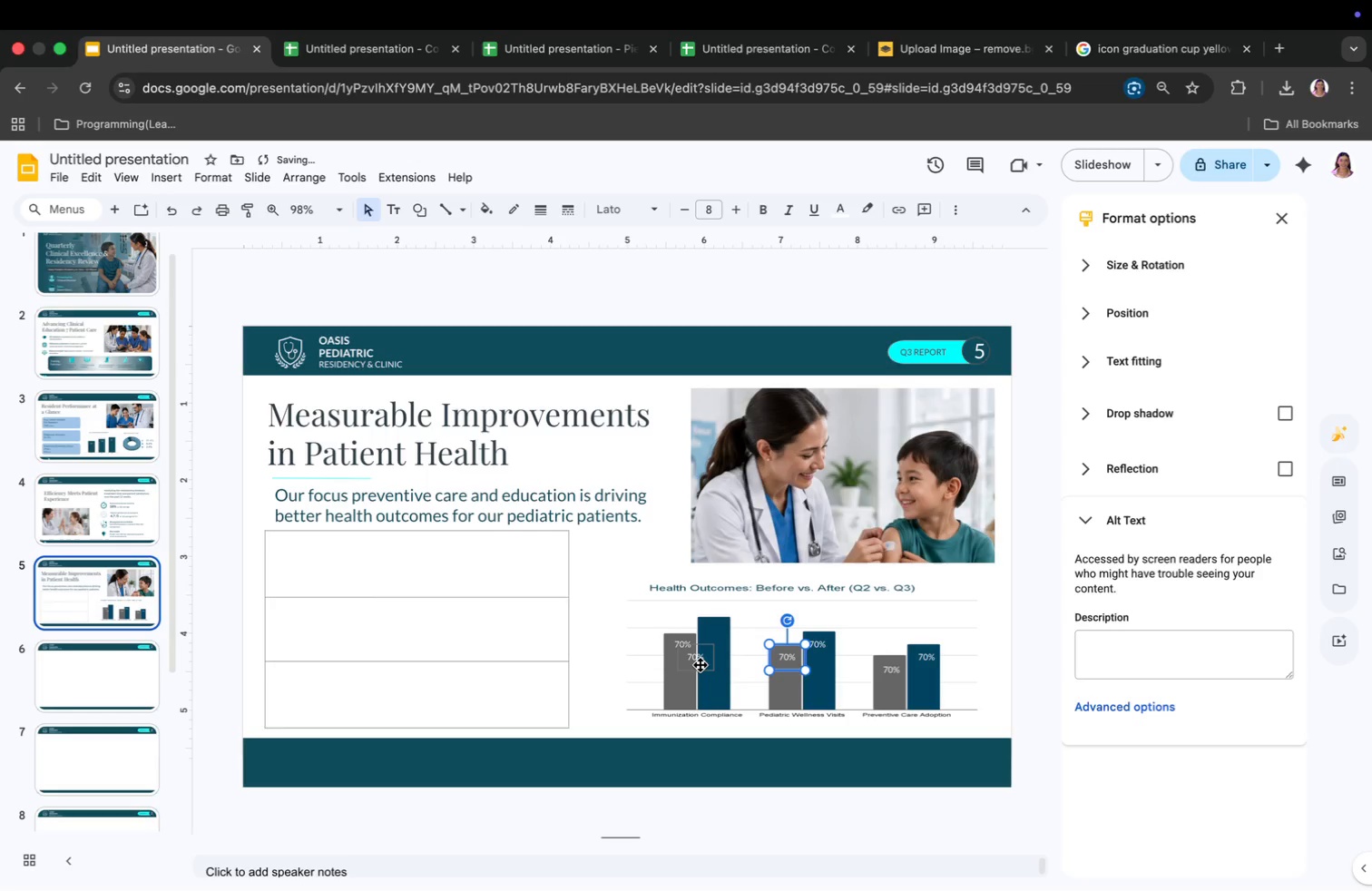 
left_click_drag(start_coordinate=[701, 664], to_coordinate=[719, 640])
 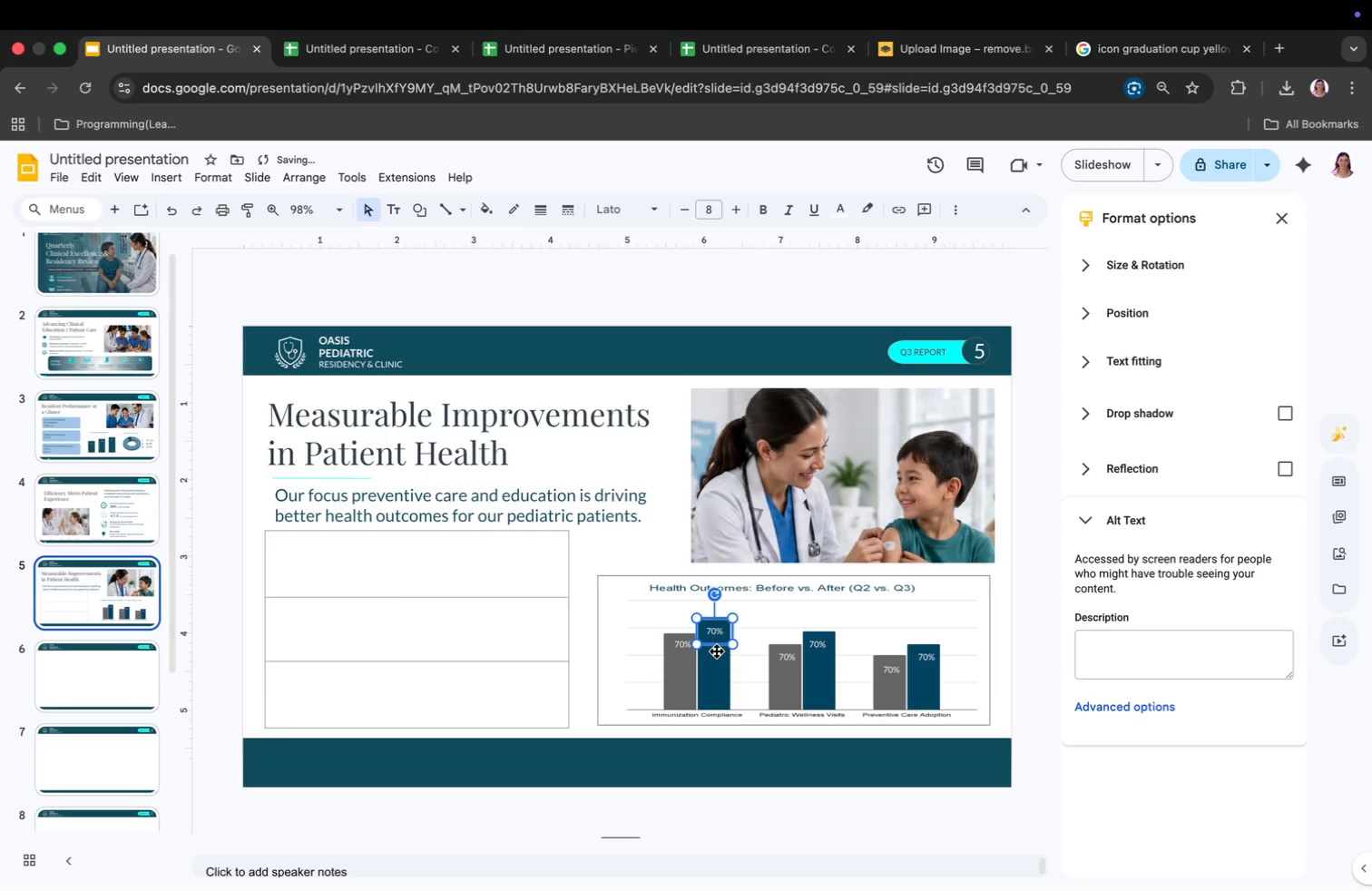 
left_click([716, 628])
 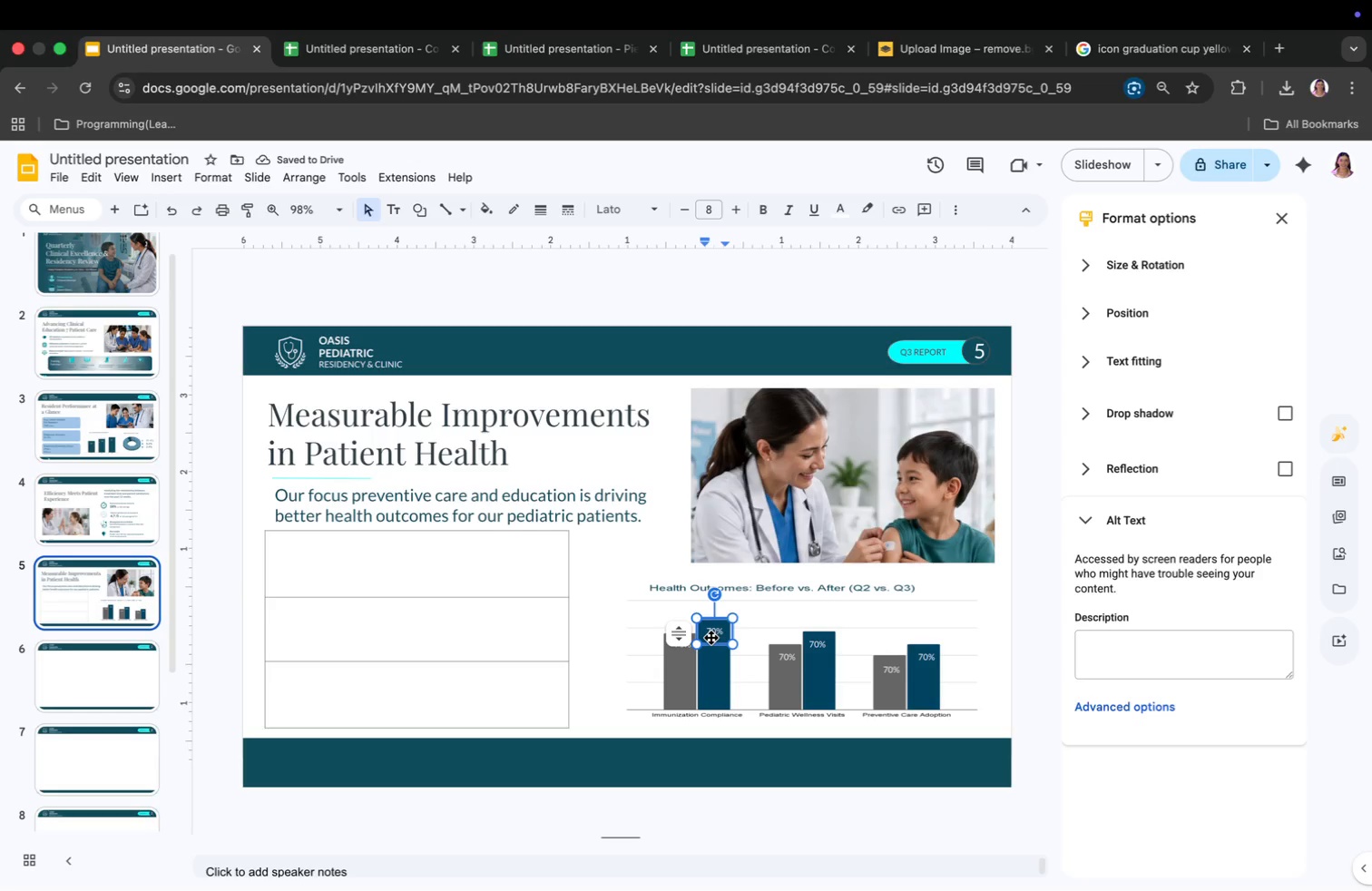 
key(Backspace)
key(Backspace)
type(85)
 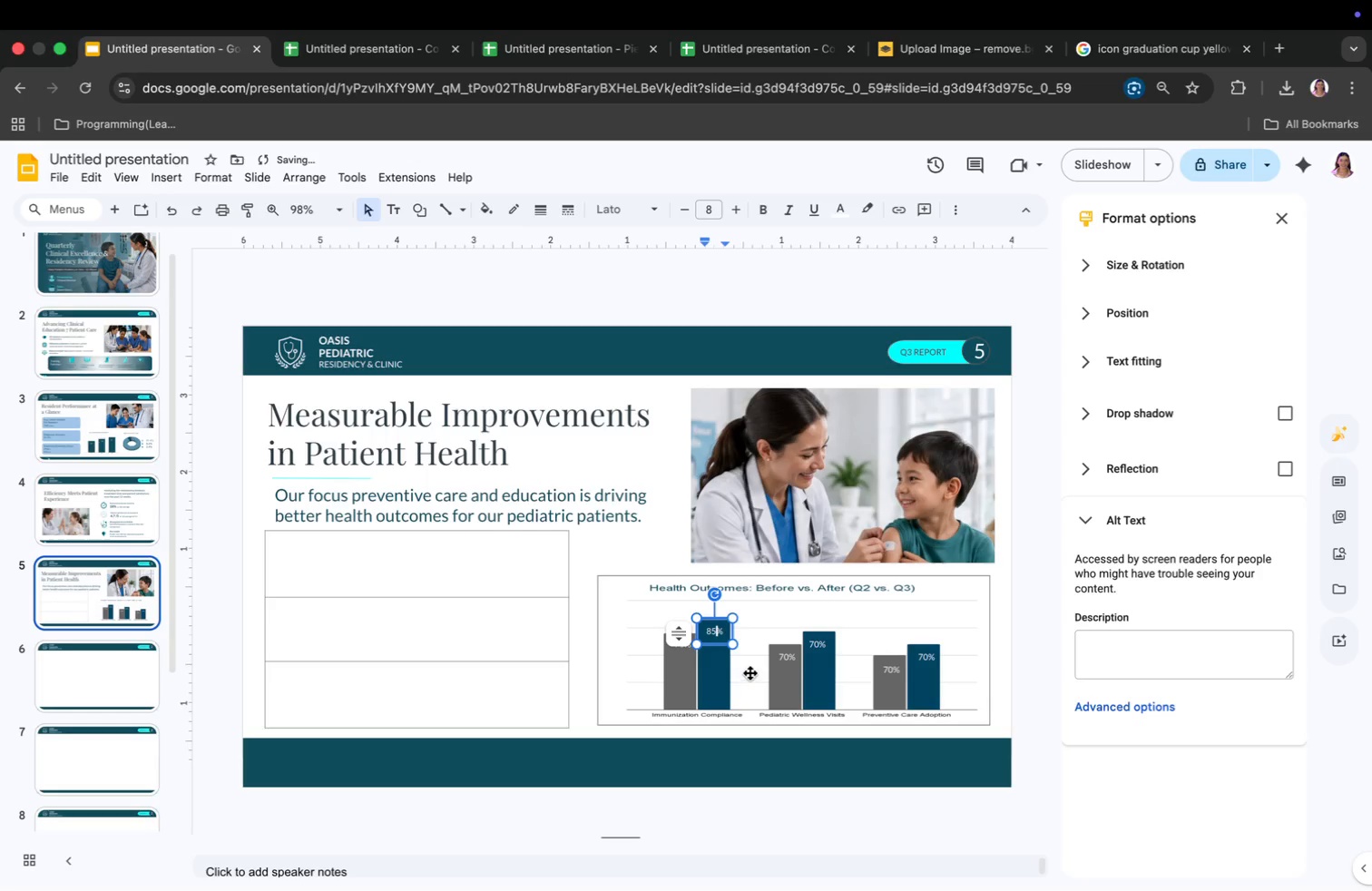 
left_click([787, 660])
 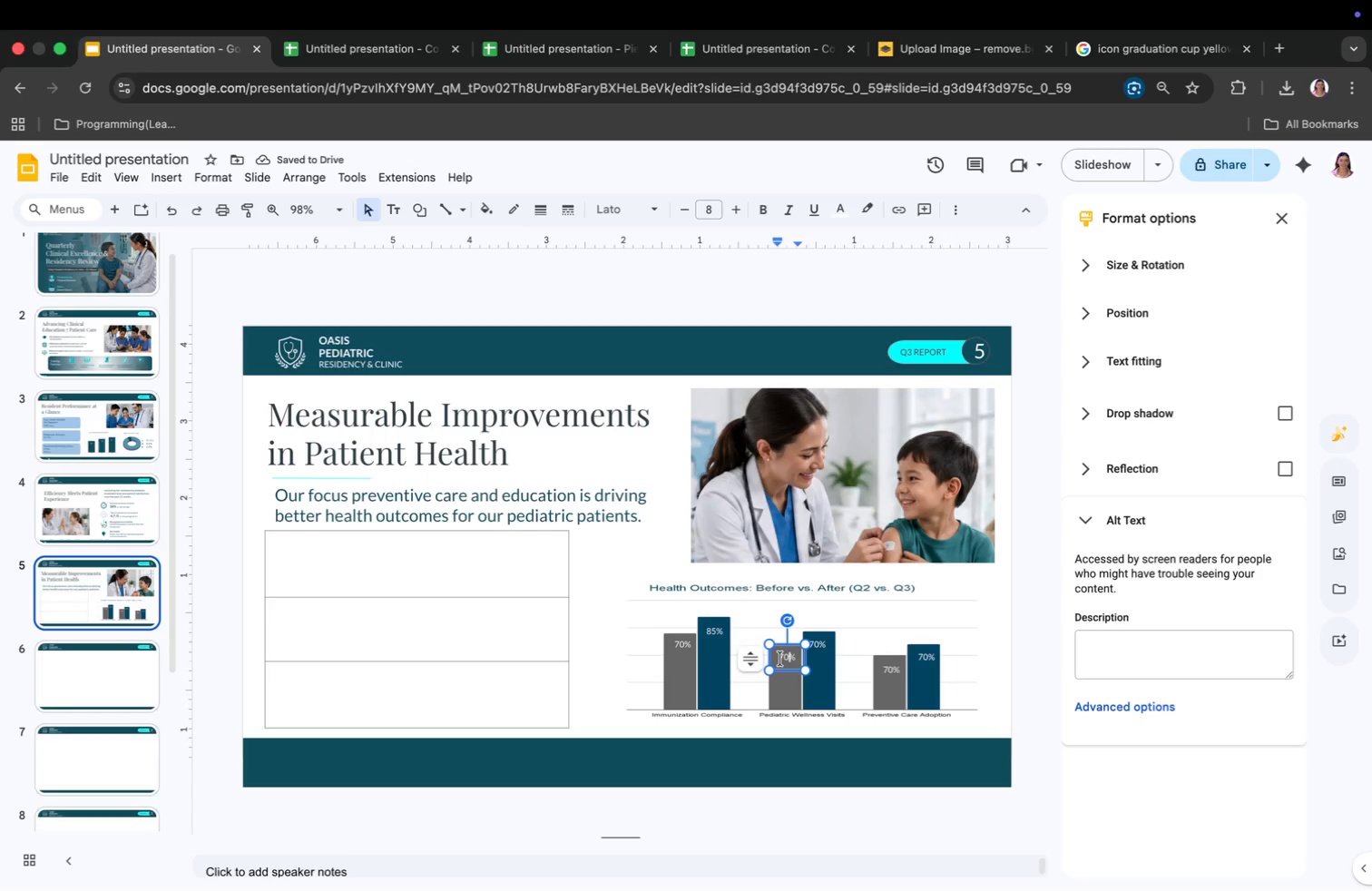 
key(Backspace)
key(Backspace)
type(60)
 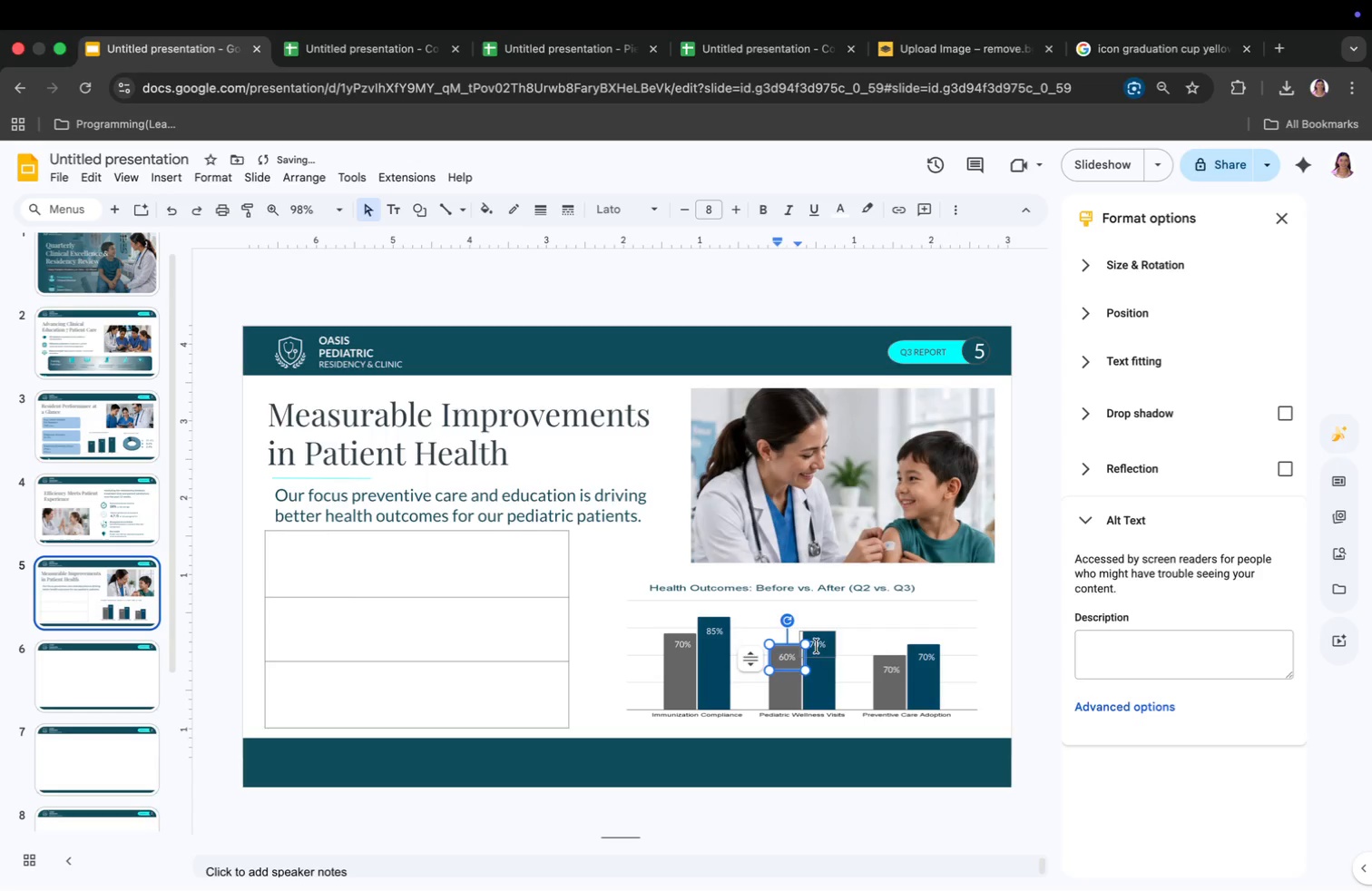 
left_click([819, 641])
 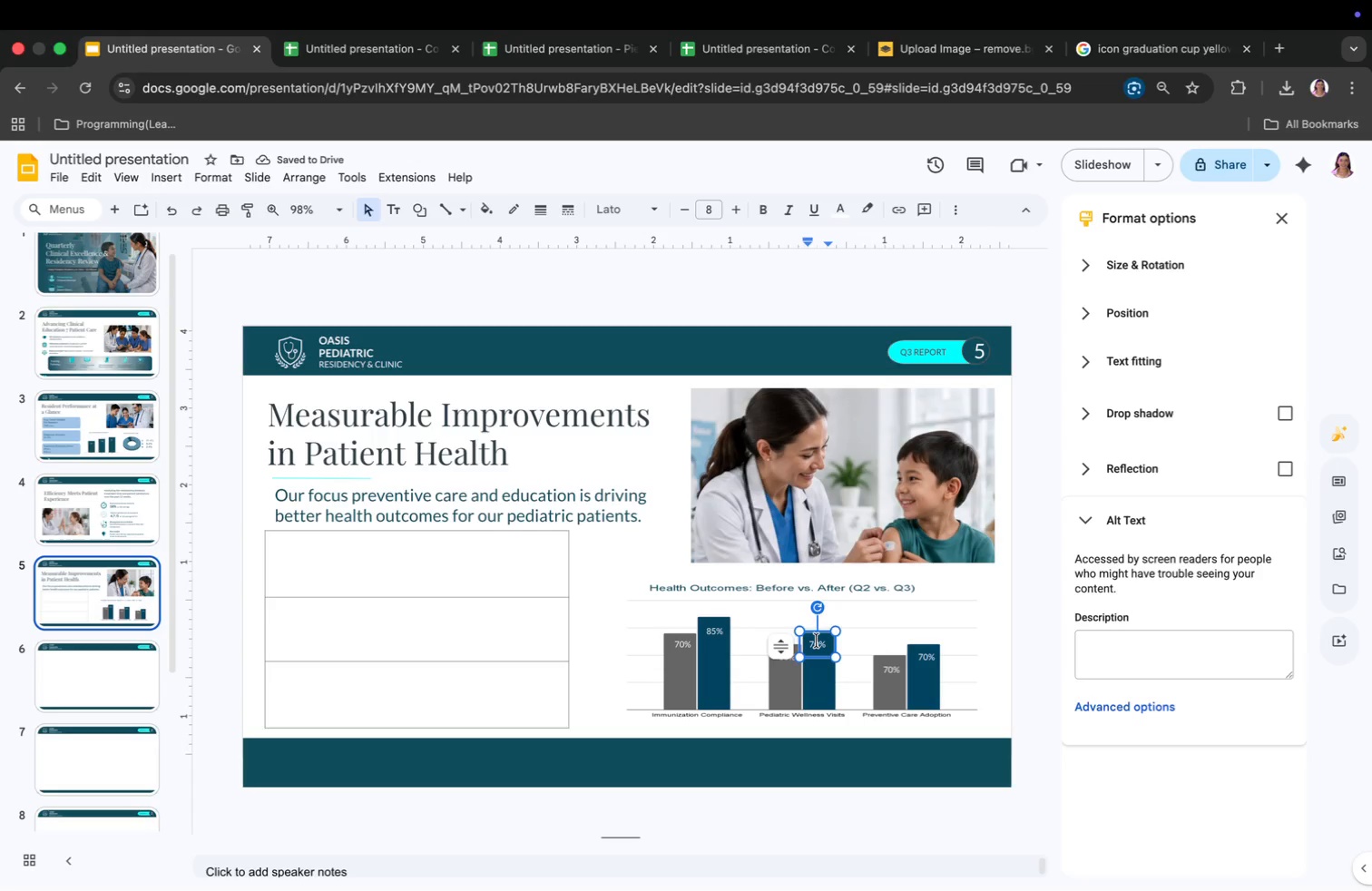 
key(Backspace)
key(Backspace)
type(72)
 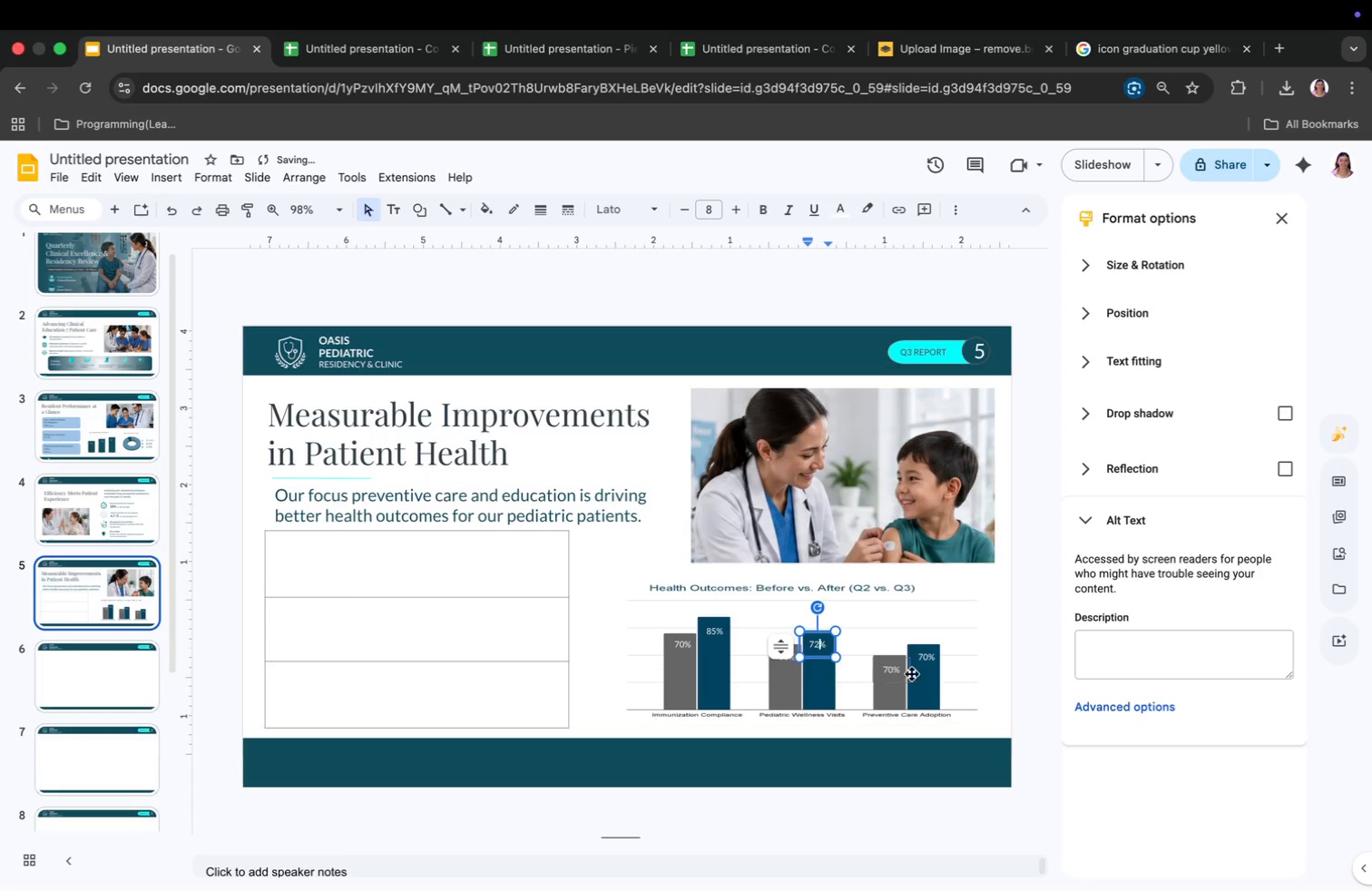 
left_click([893, 671])
 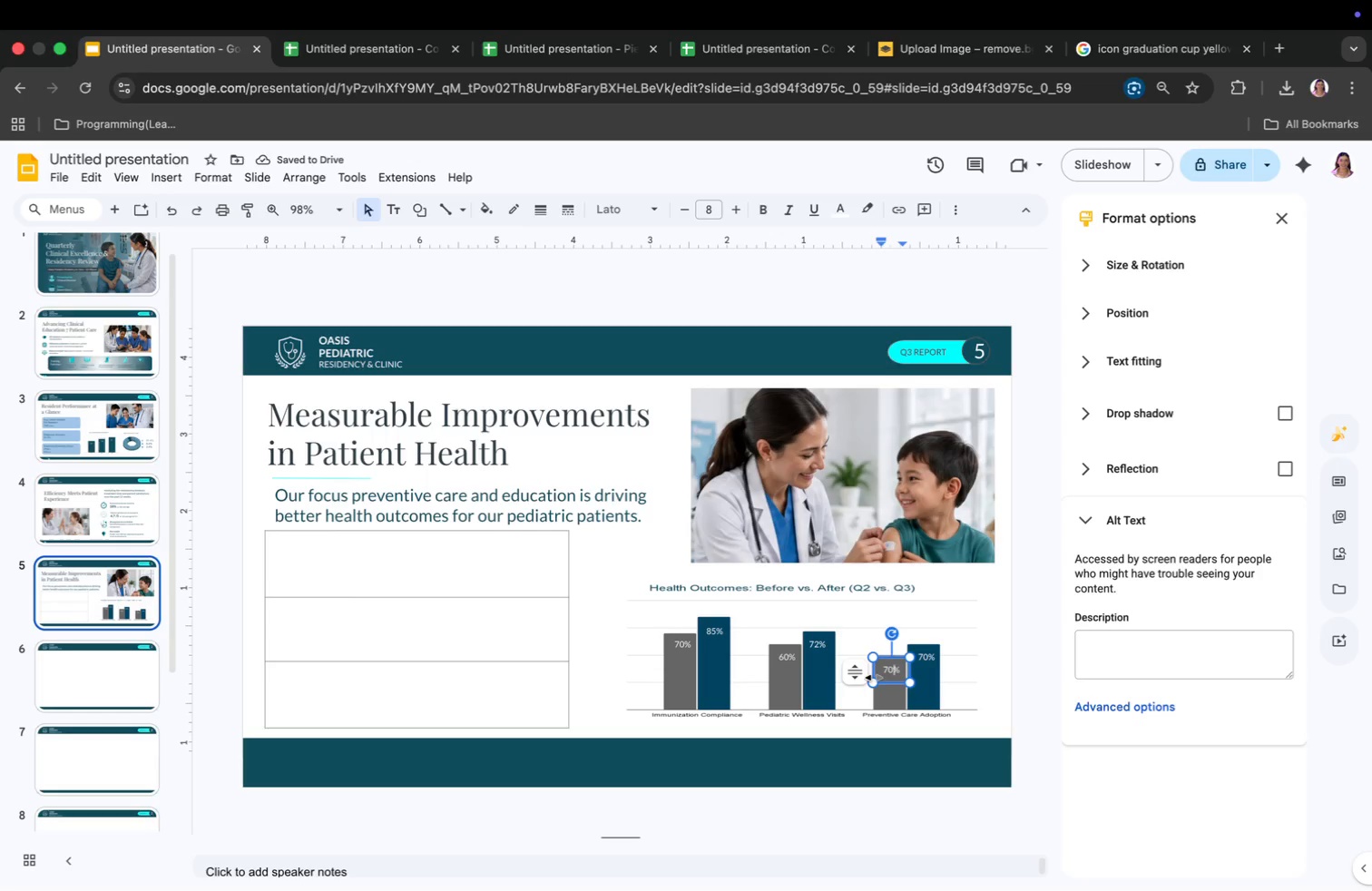 
key(Backspace)
key(Backspace)
type(50)
 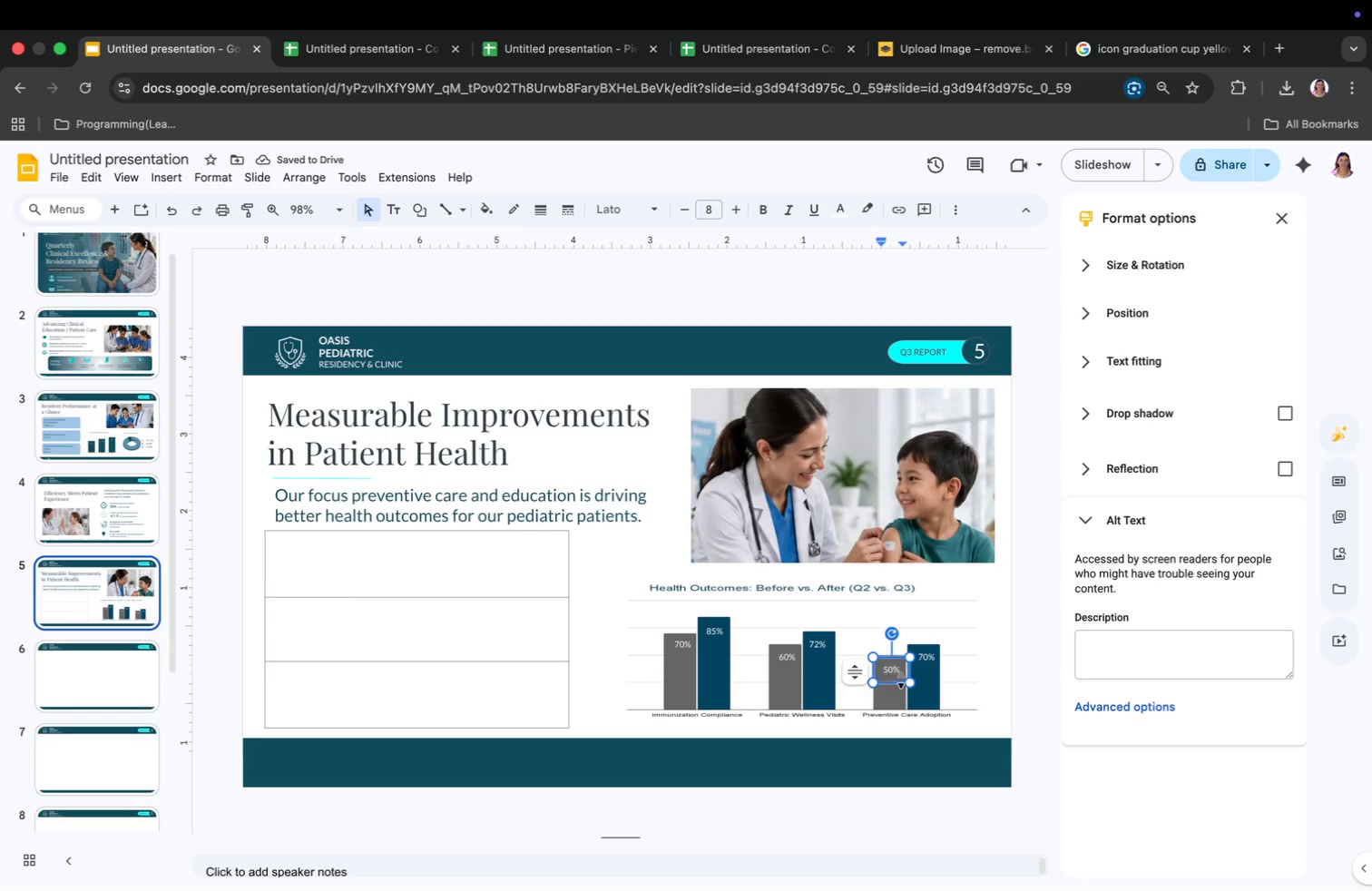 
left_click([926, 656])
 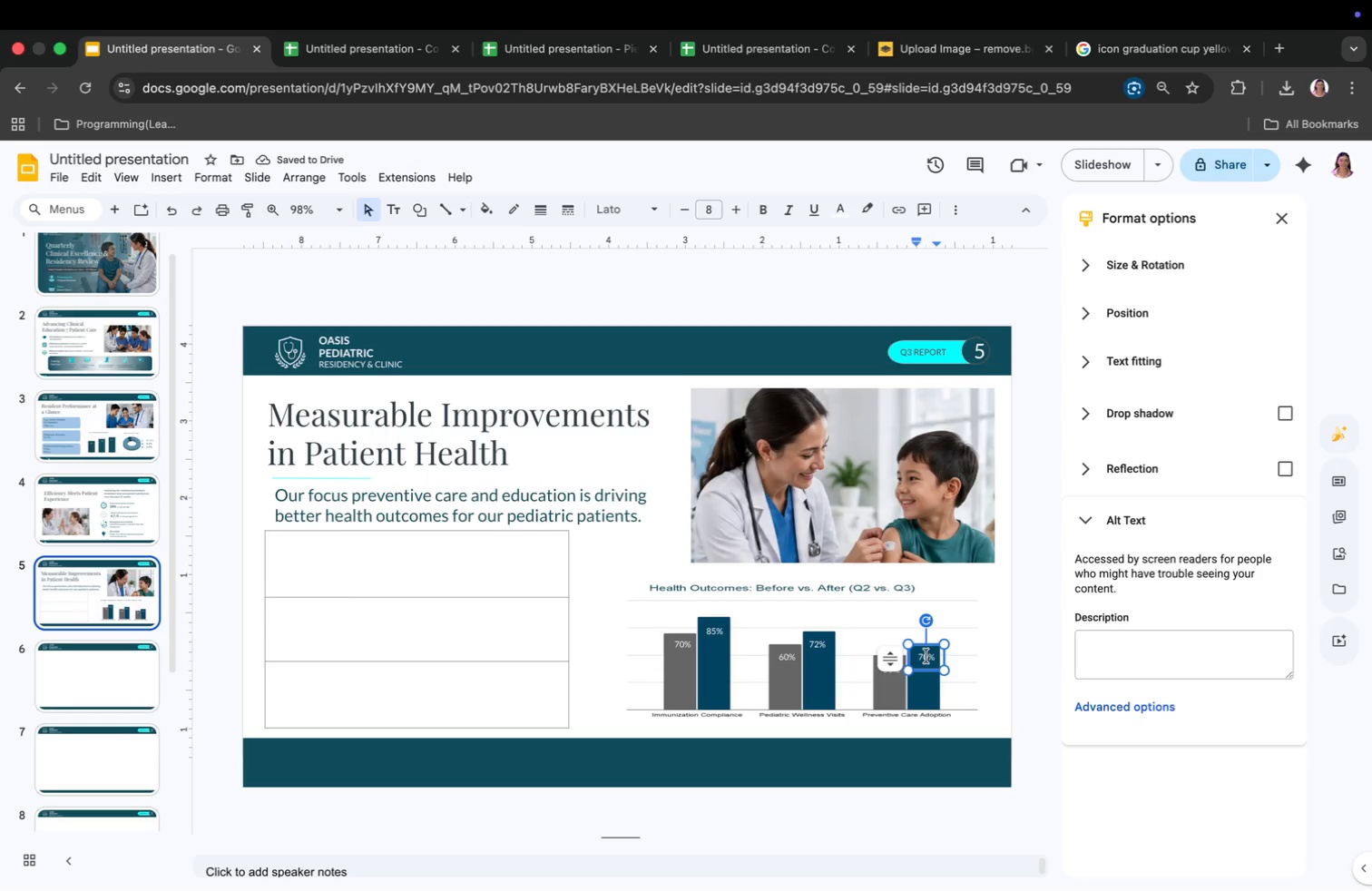 
key(Backspace)
key(Backspace)
type(60)
 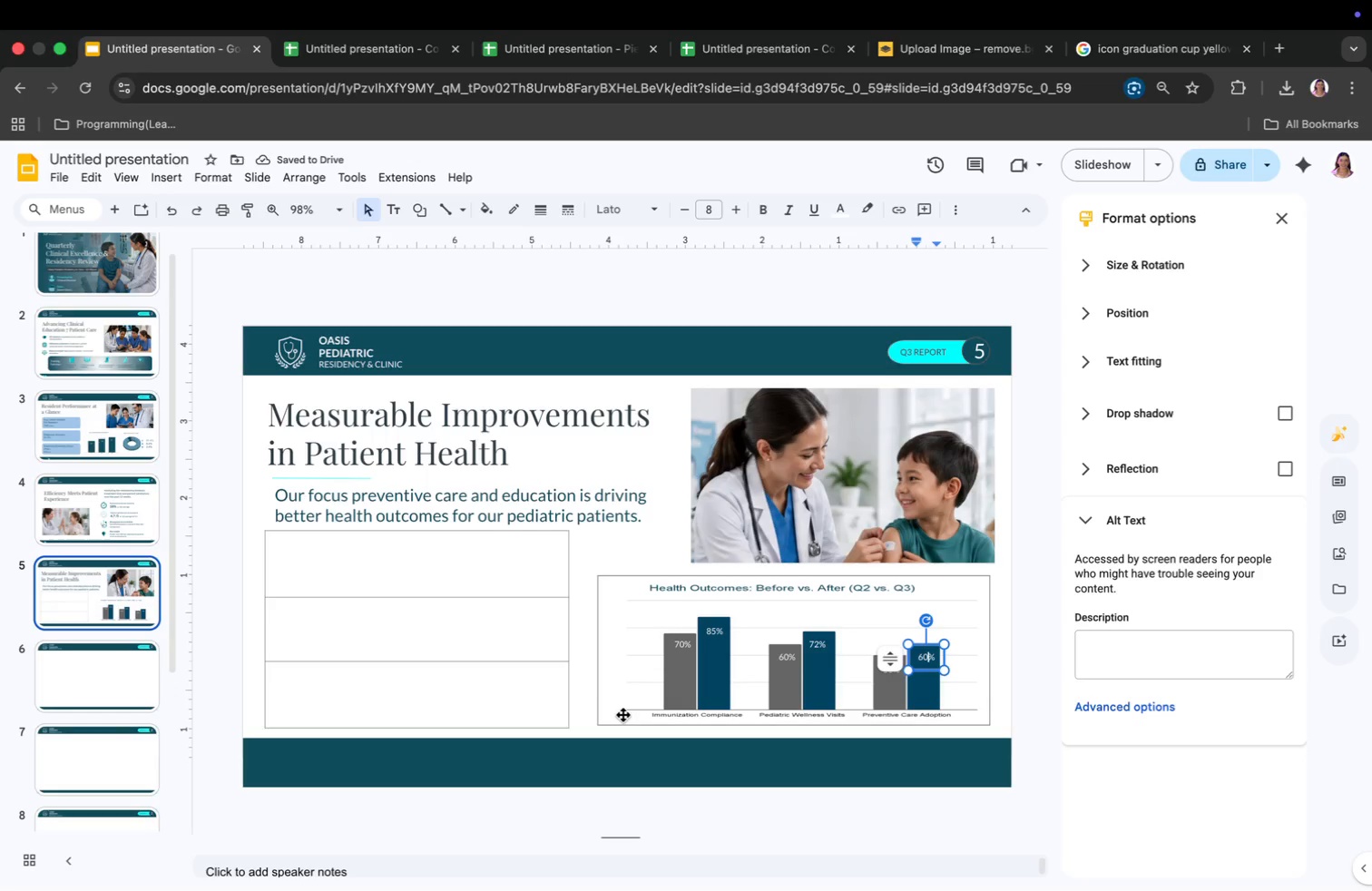 
wait(6.13)
 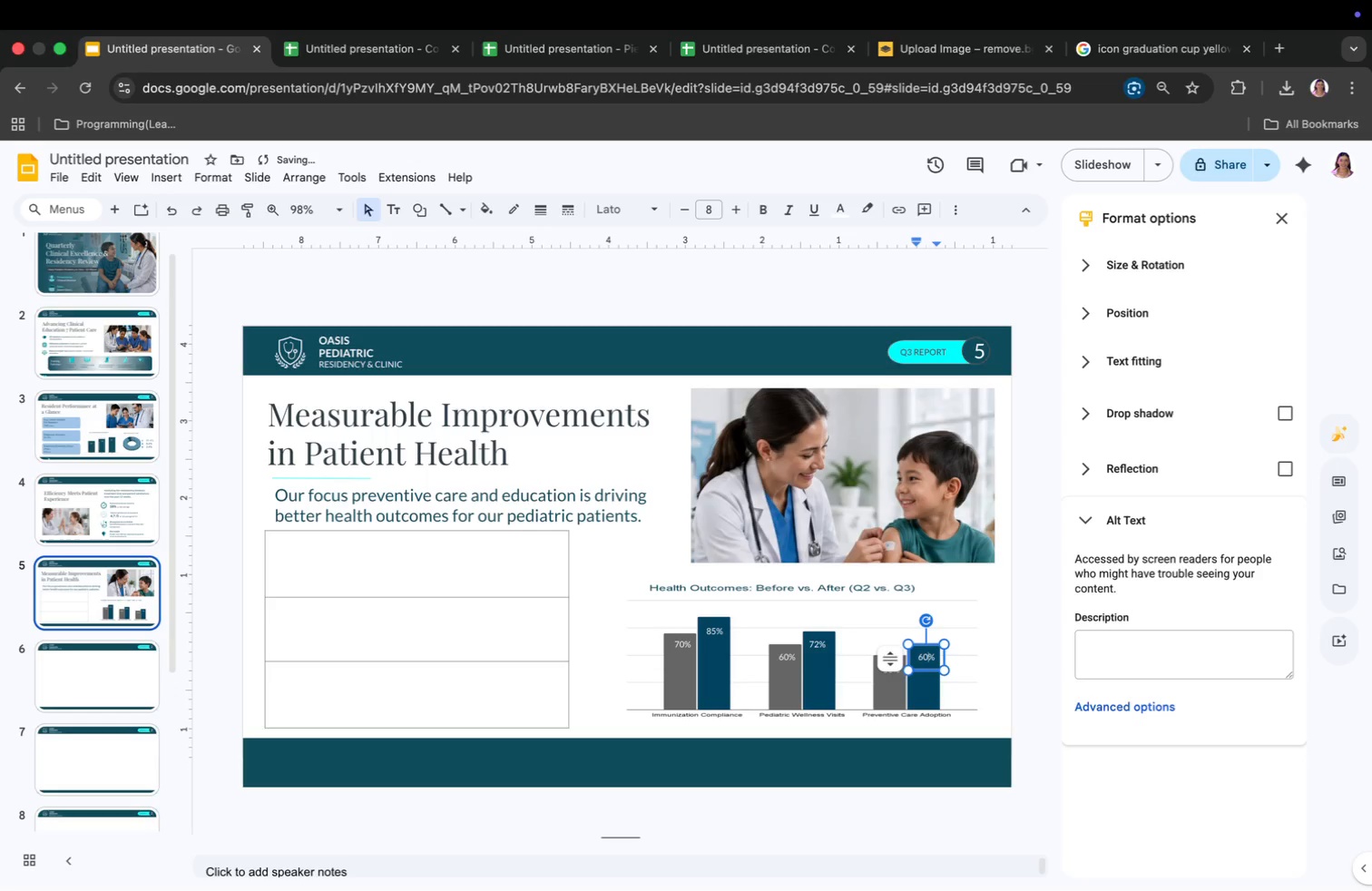 
left_click([1033, 720])
 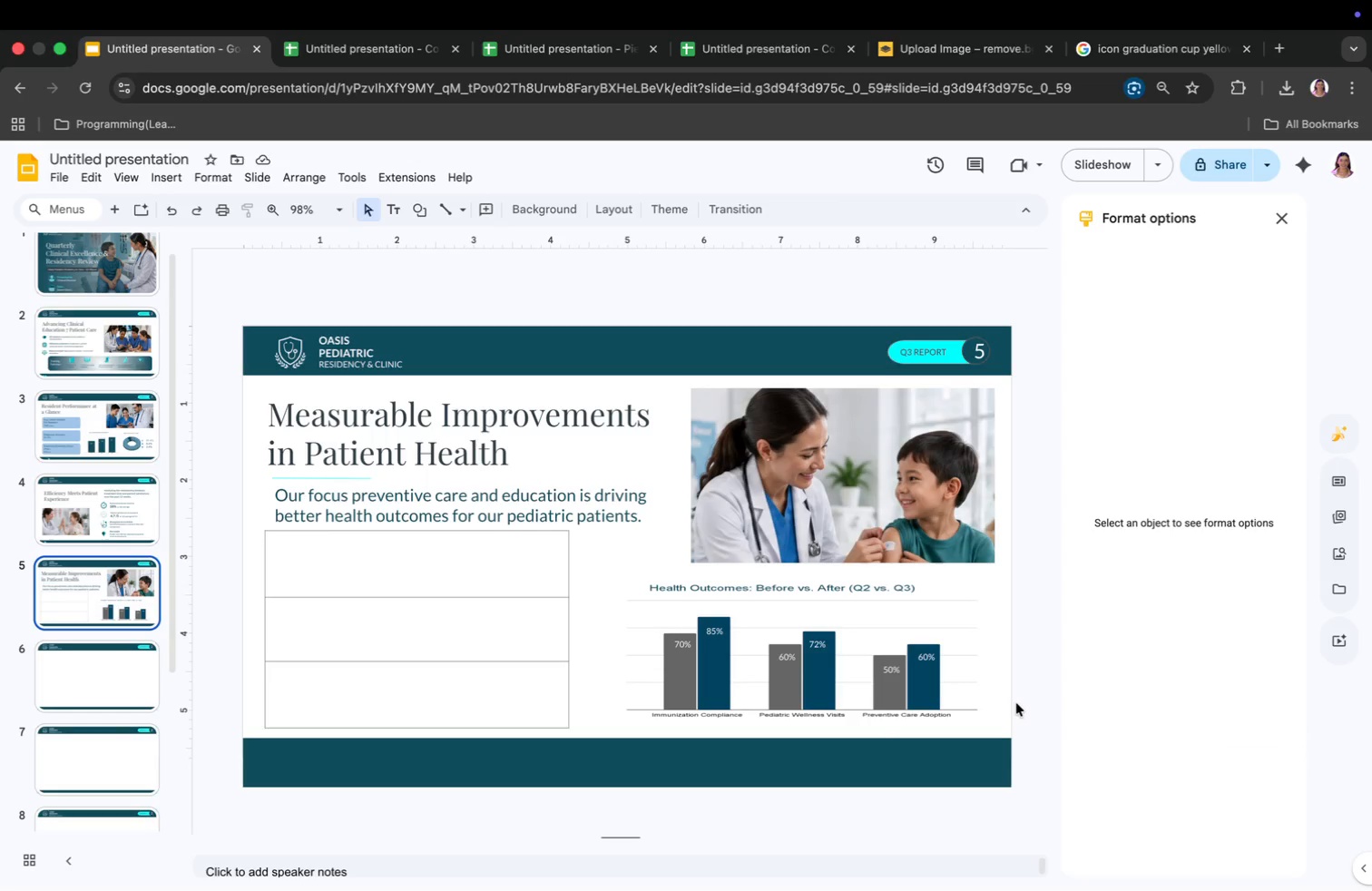 
left_click([427, 563])
 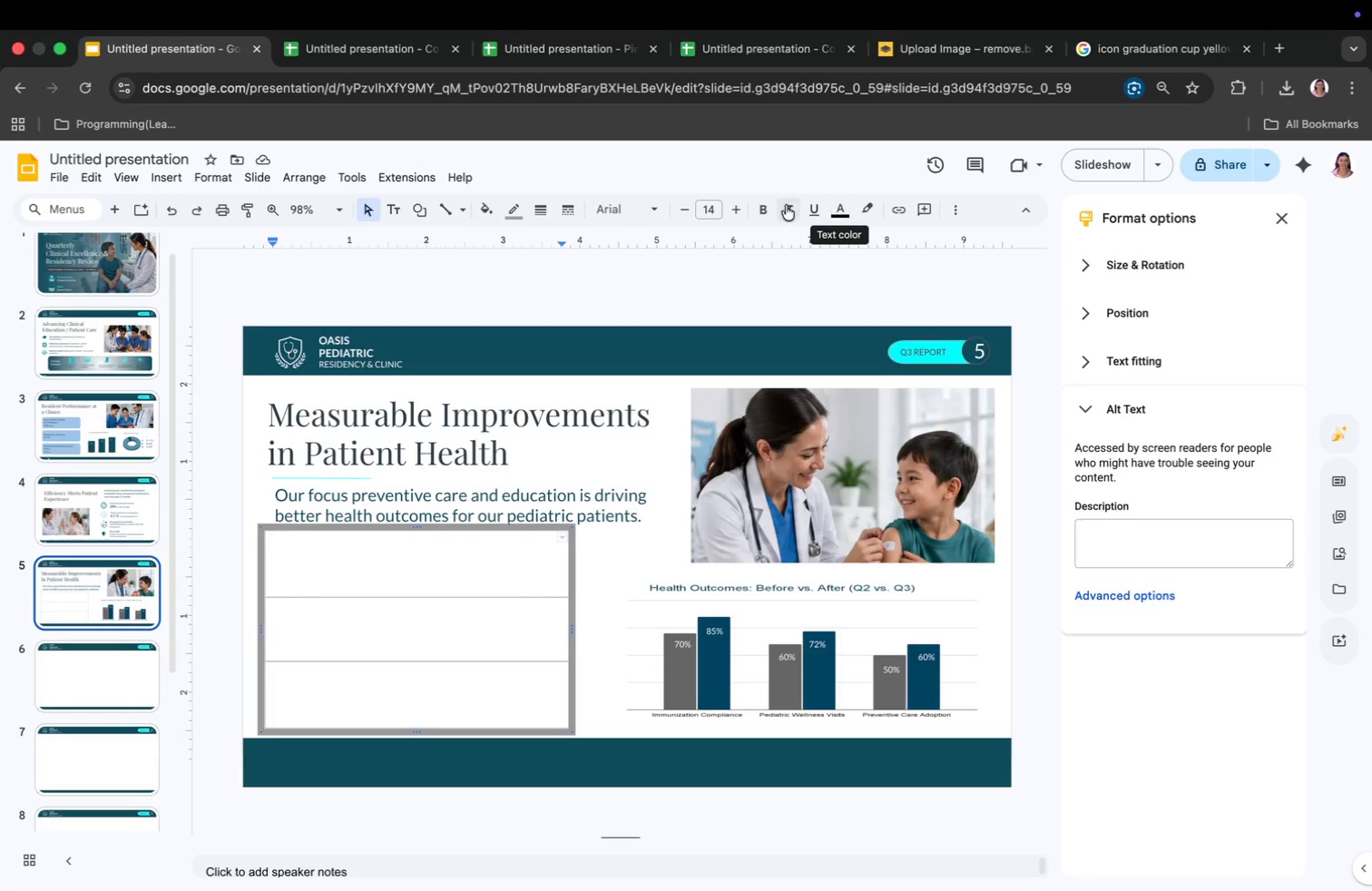 
left_click([641, 205])
 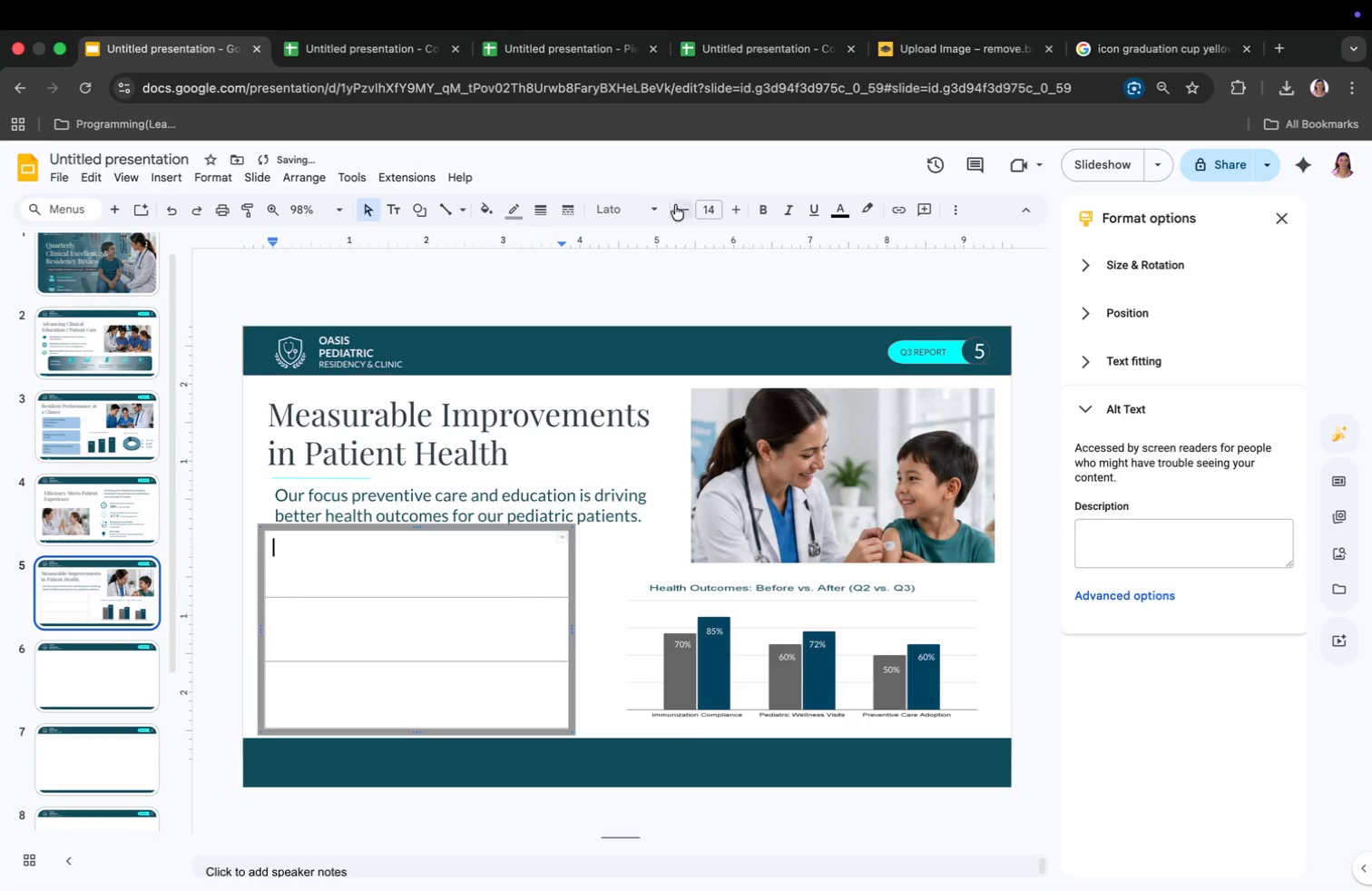 
left_click([716, 208])
 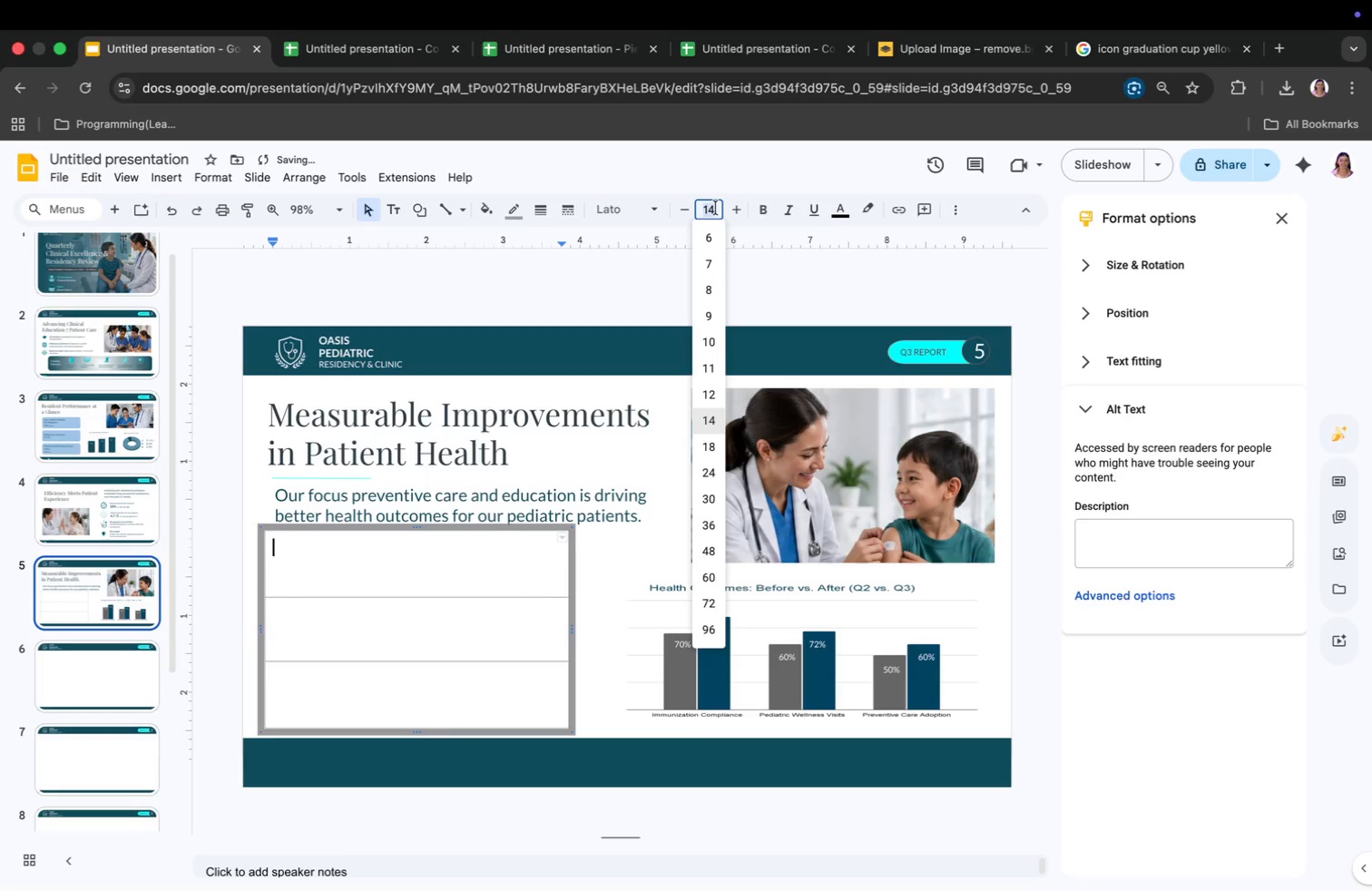 
type(16)
 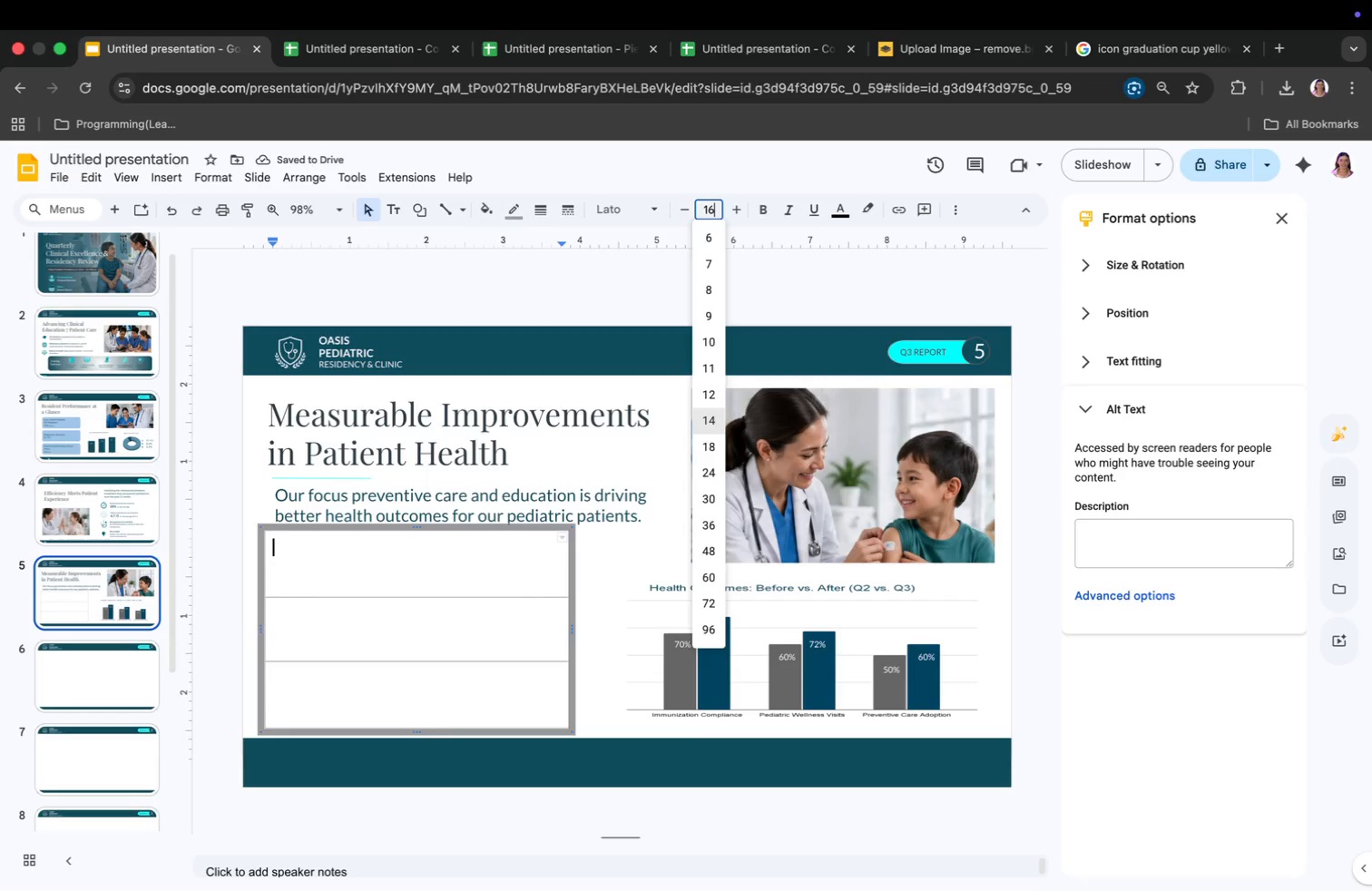 
key(Enter)
 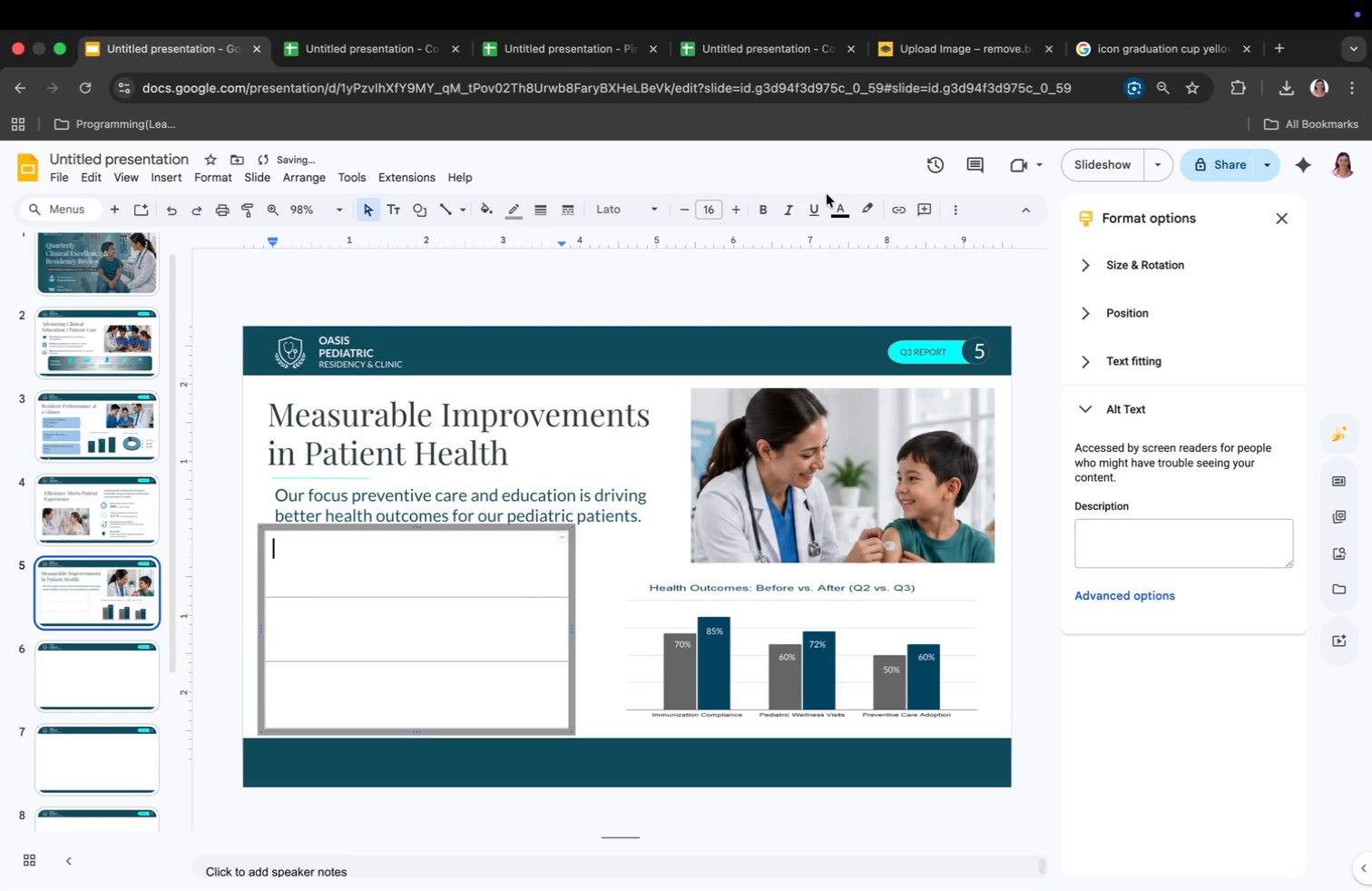 
left_click([833, 207])
 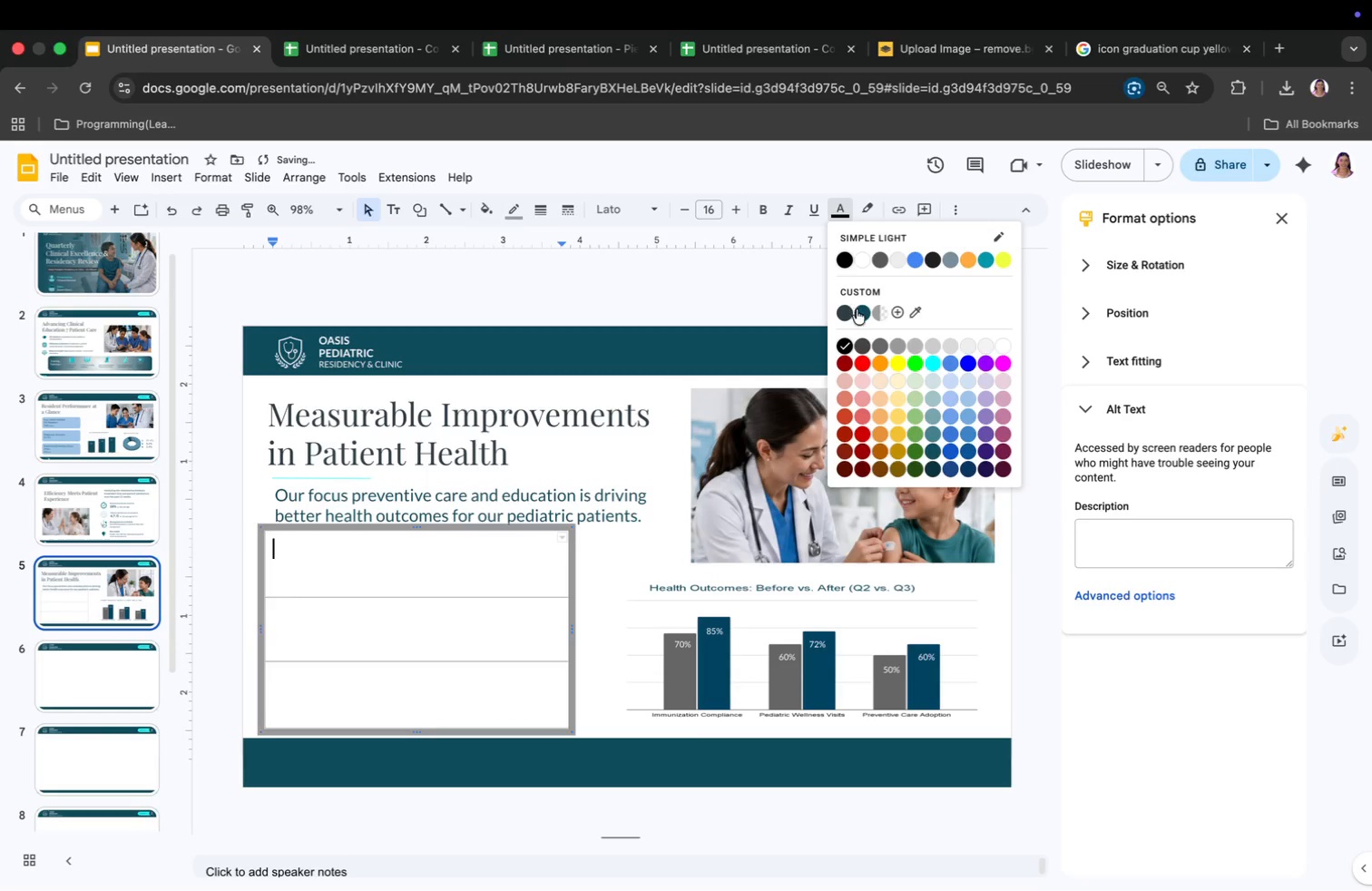 
left_click([859, 312])
 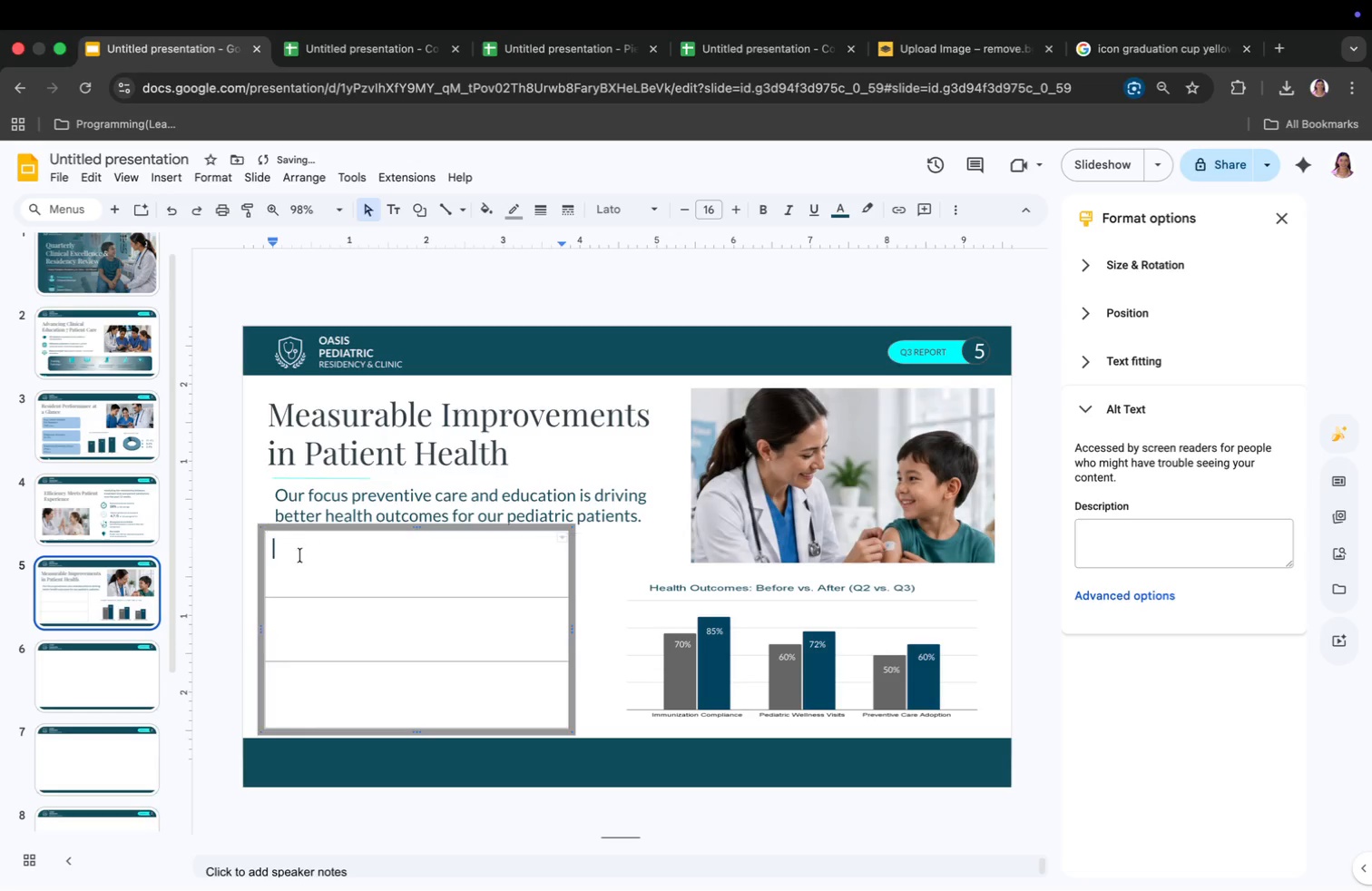 
left_click([297, 556])
 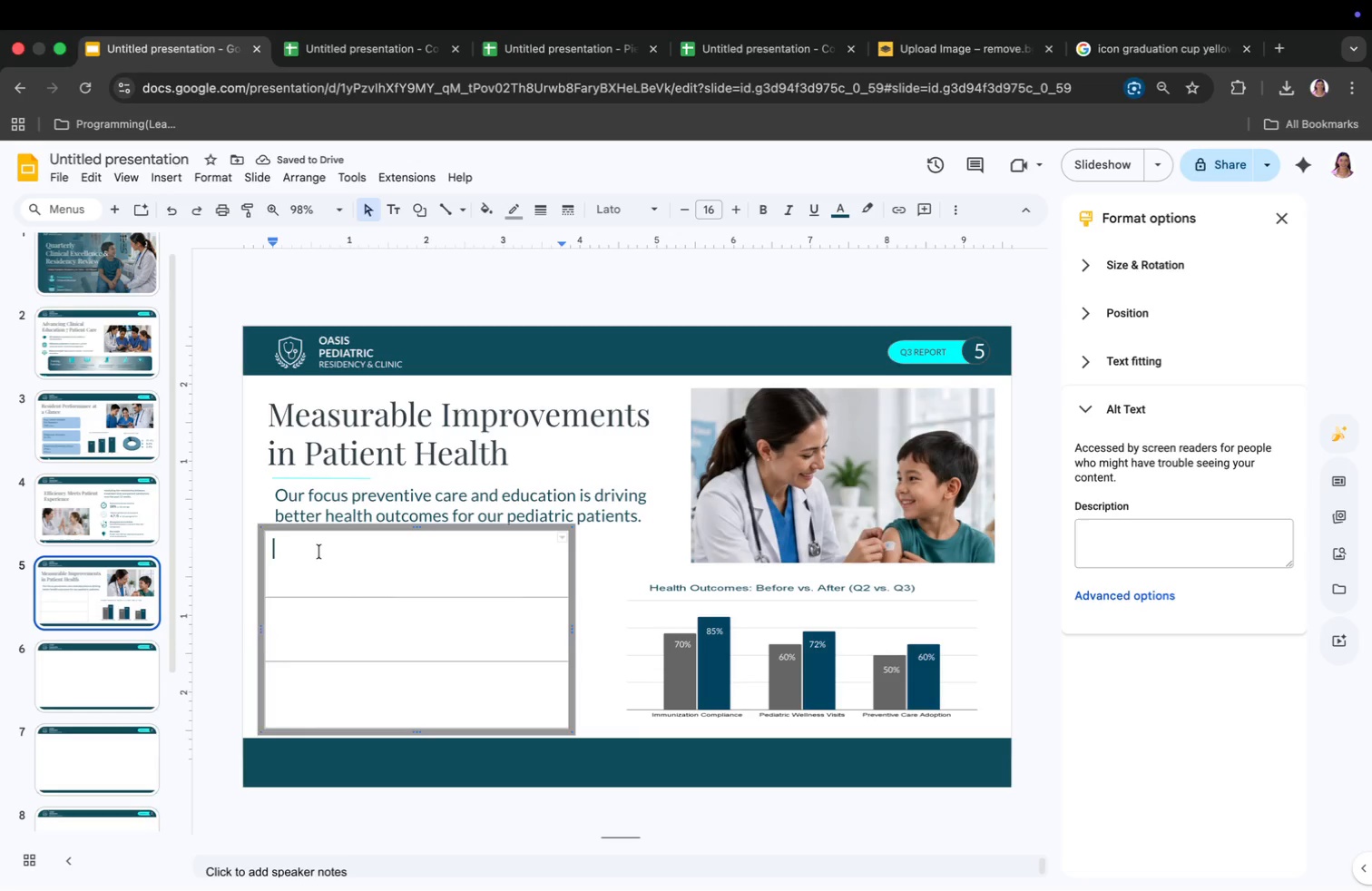 
type(Immunization compliance)
 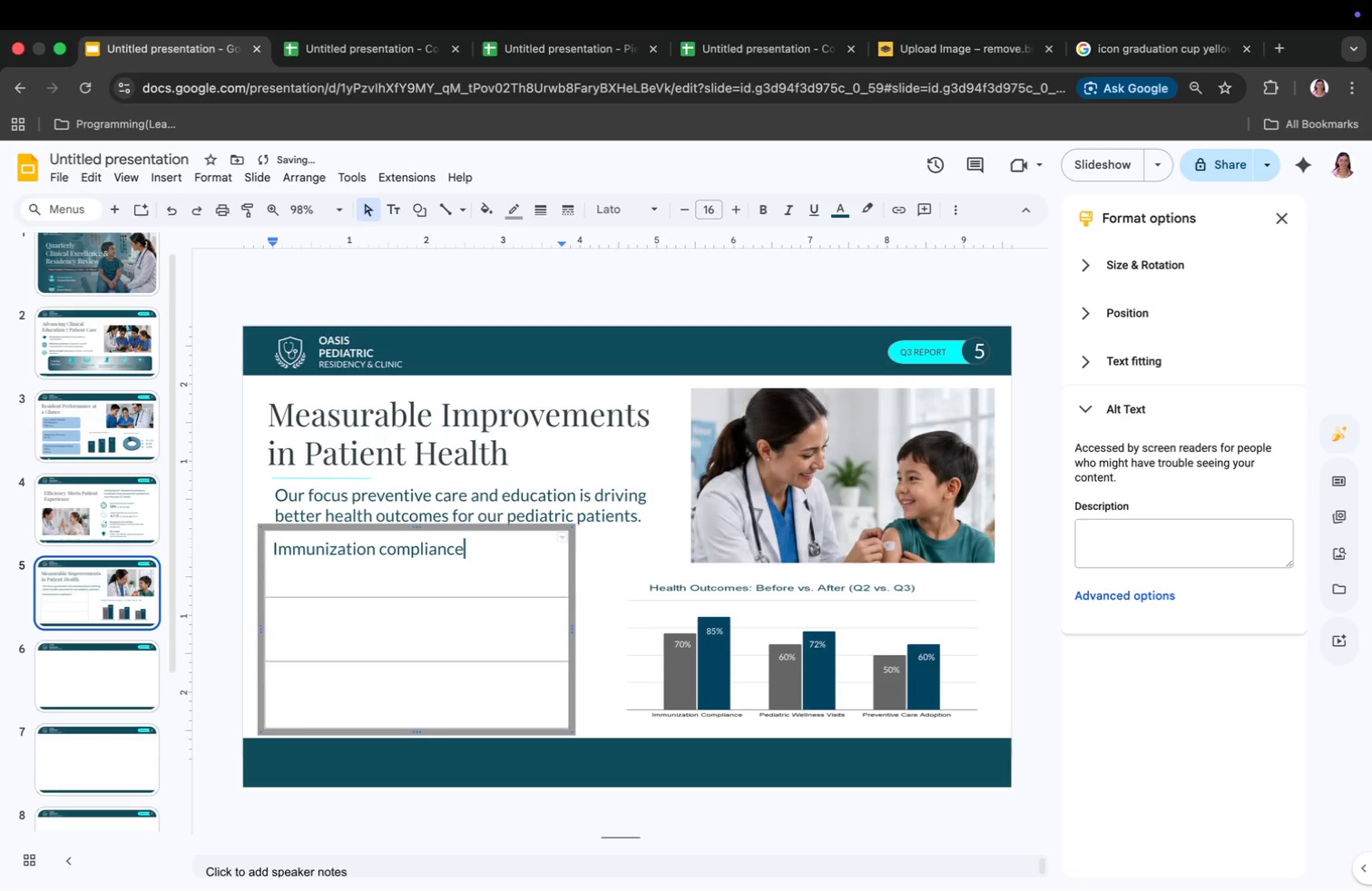 
key(Enter)
 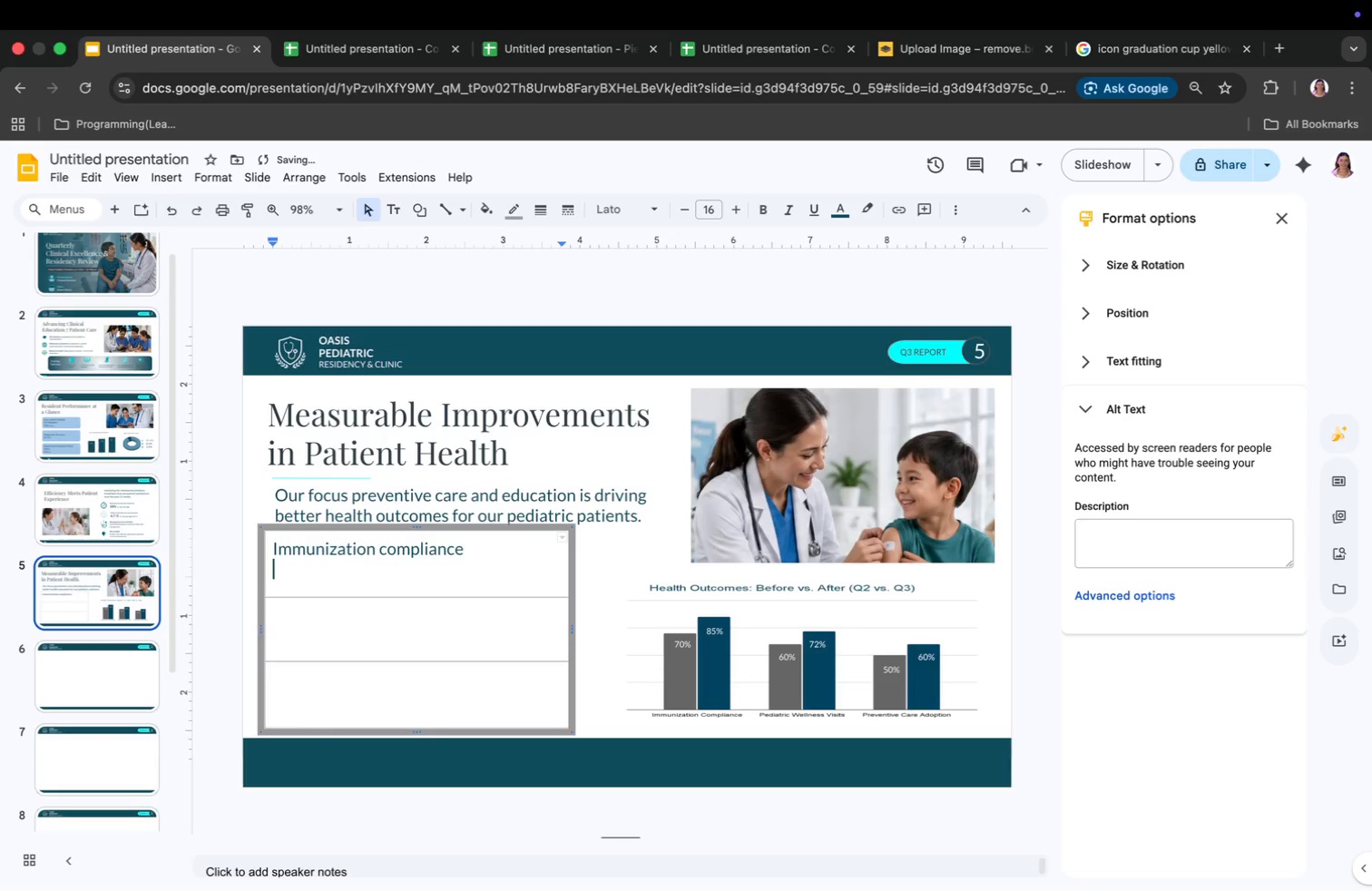 
type(+15%)
 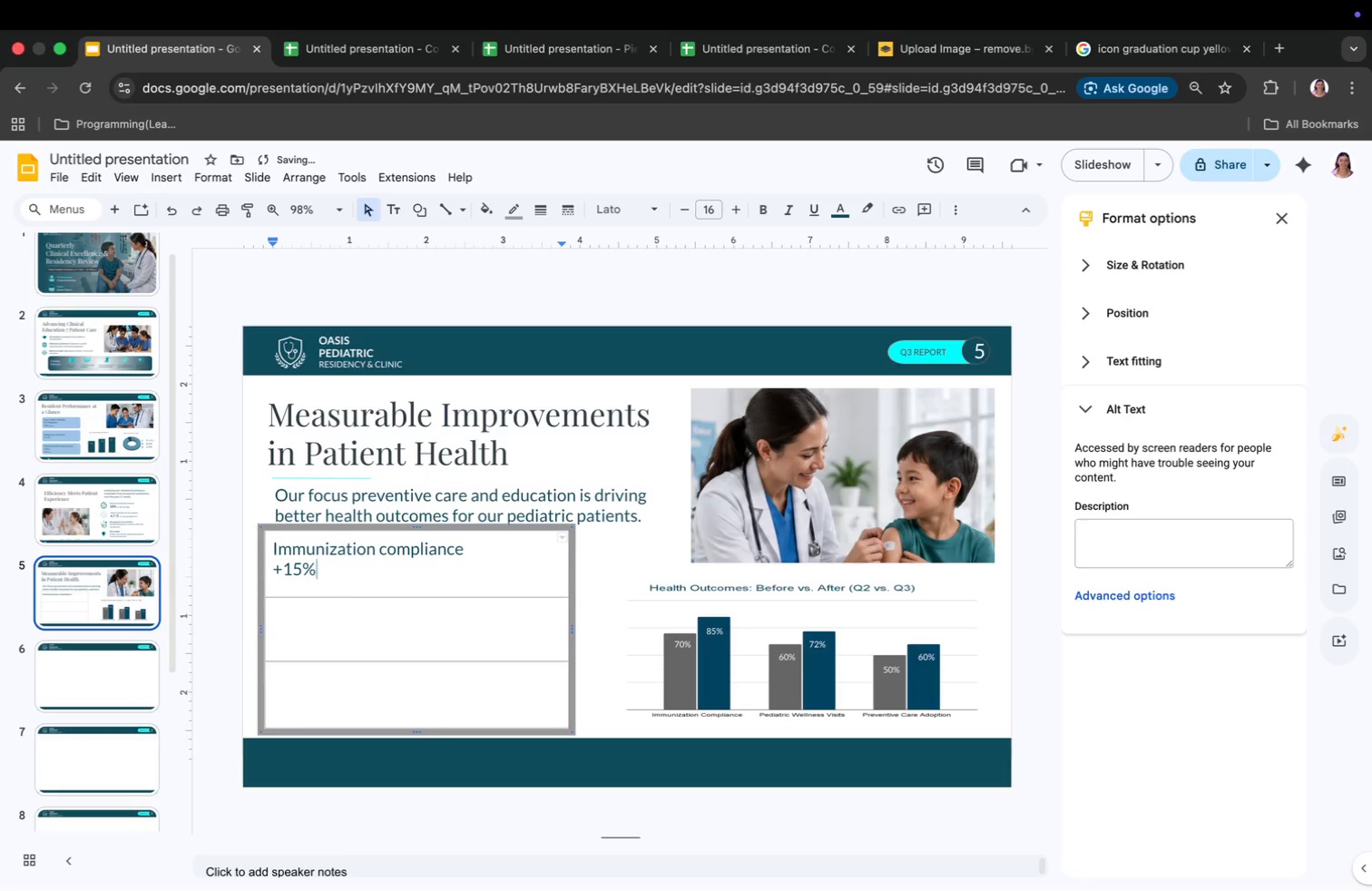 
left_click_drag(start_coordinate=[316, 568], to_coordinate=[274, 568])
 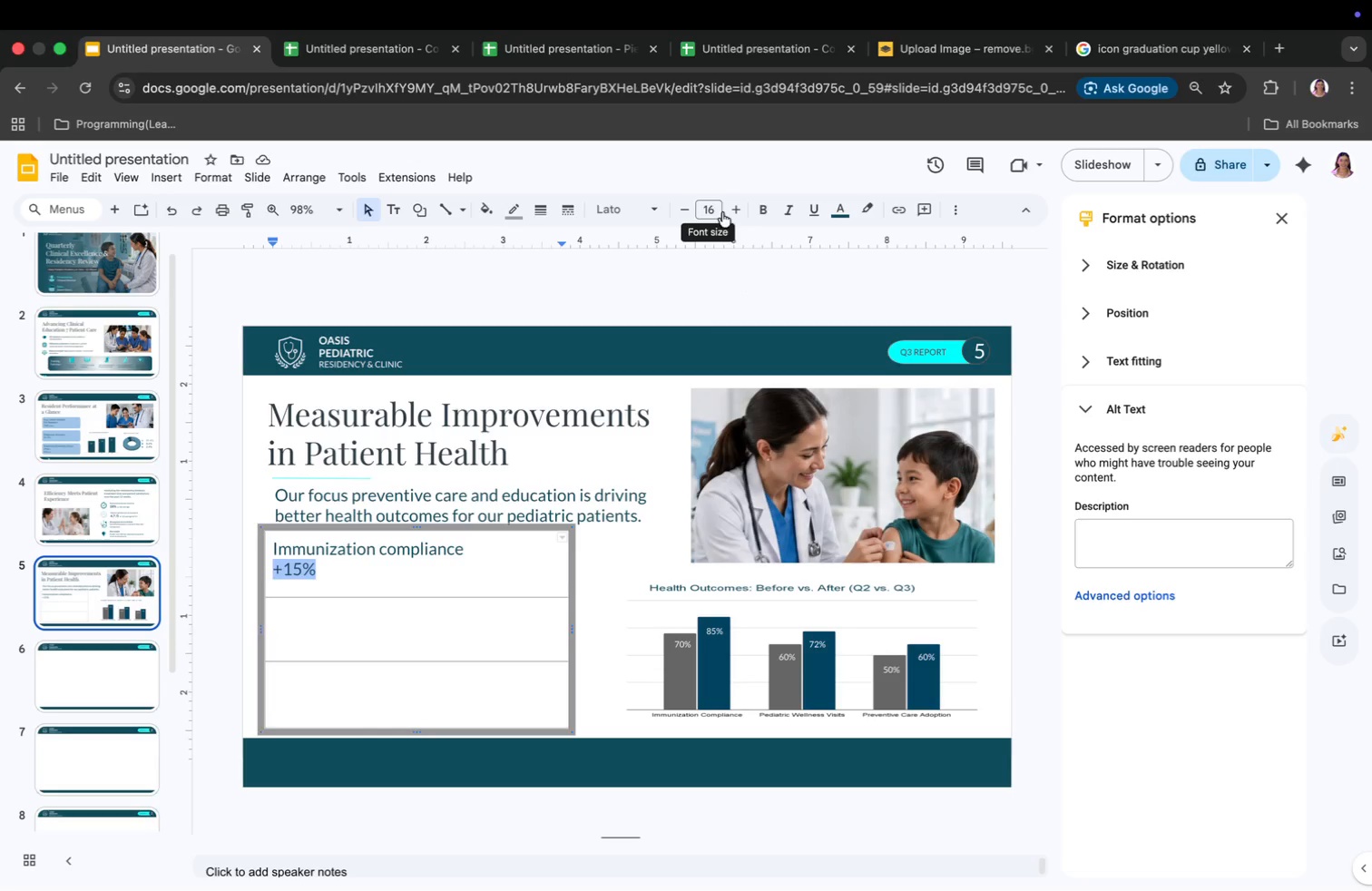 
double_click([728, 211])
 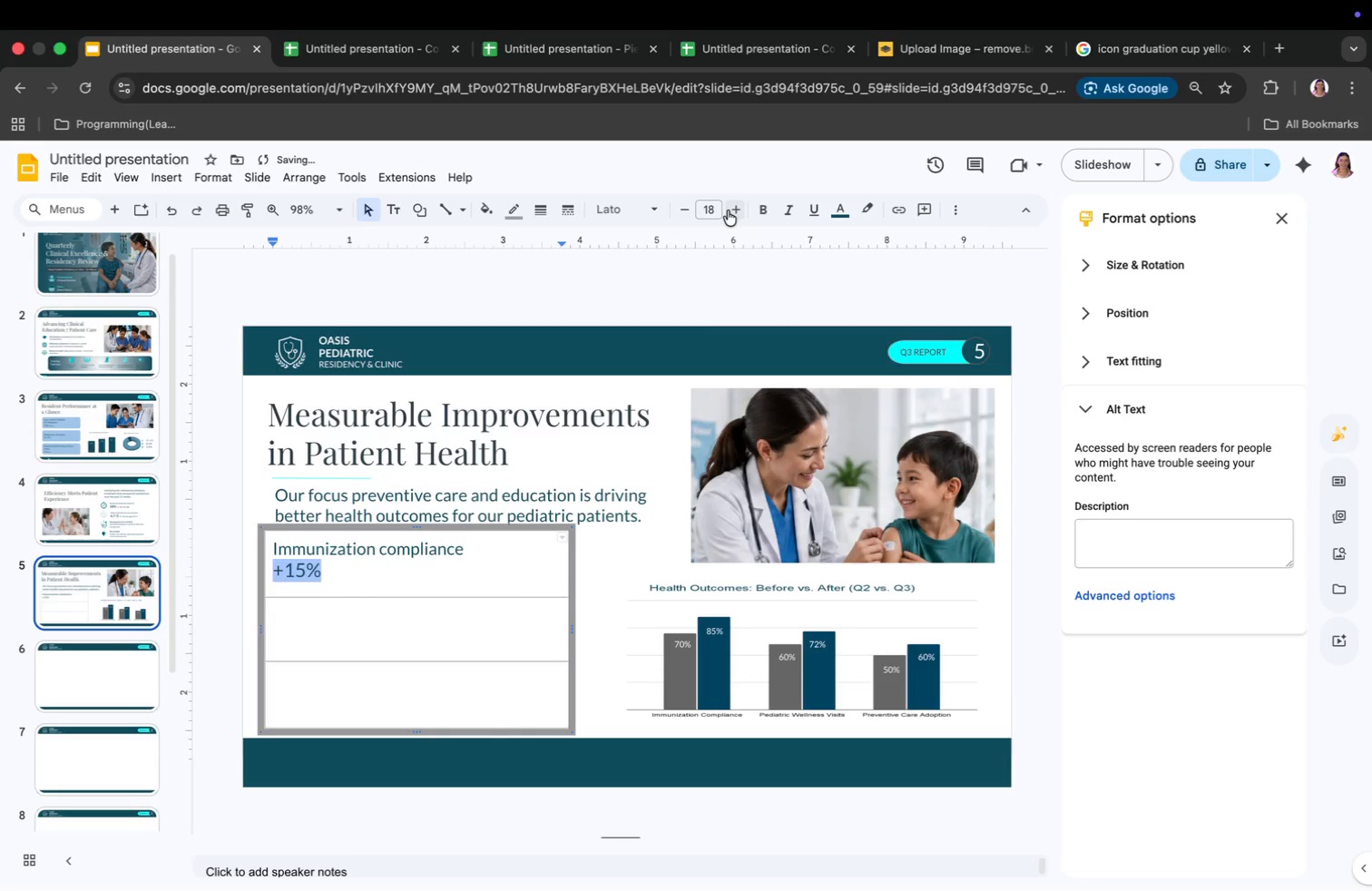 
triple_click([728, 211])
 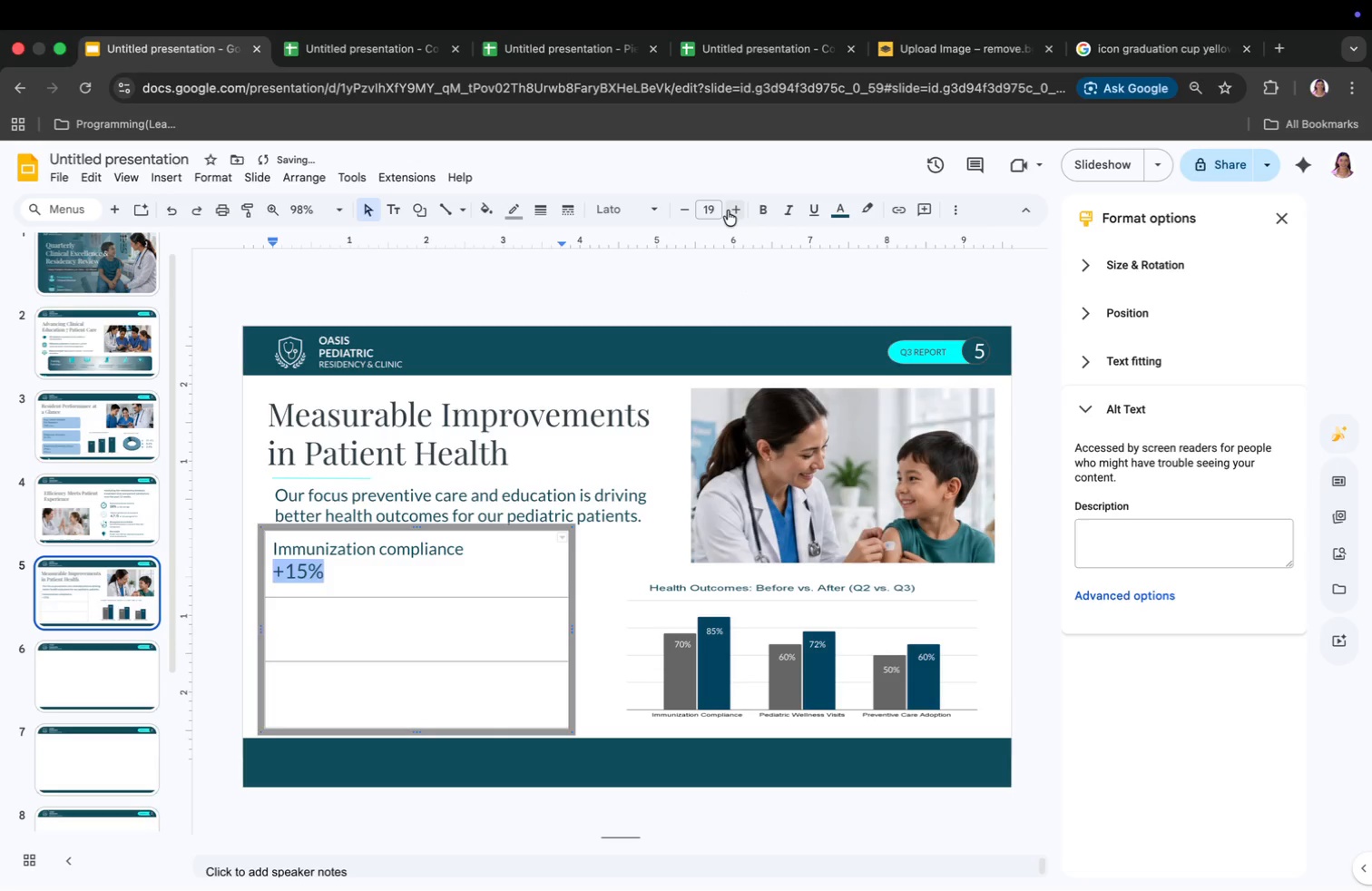 
left_click([728, 211])
 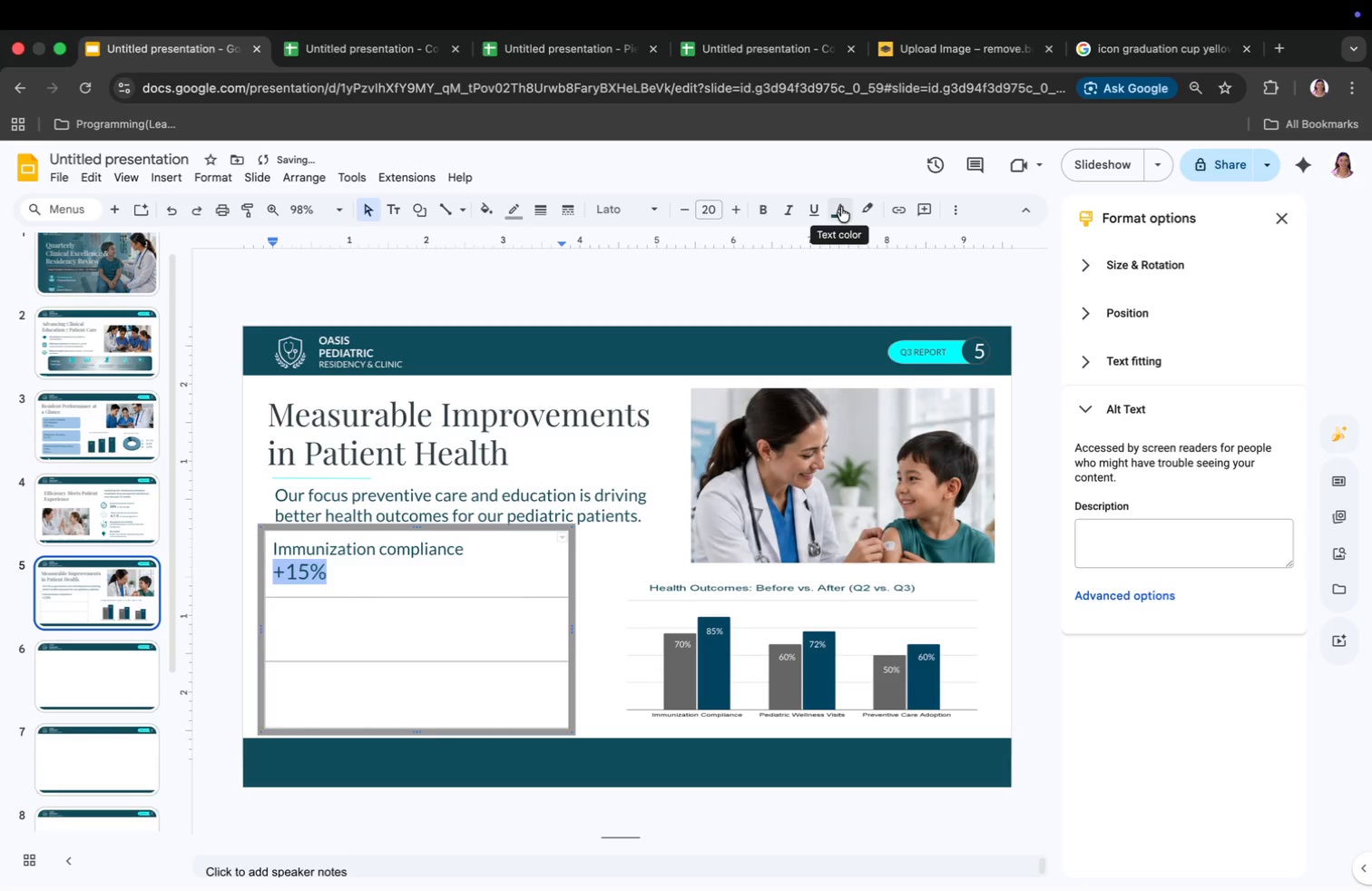 
left_click([772, 204])
 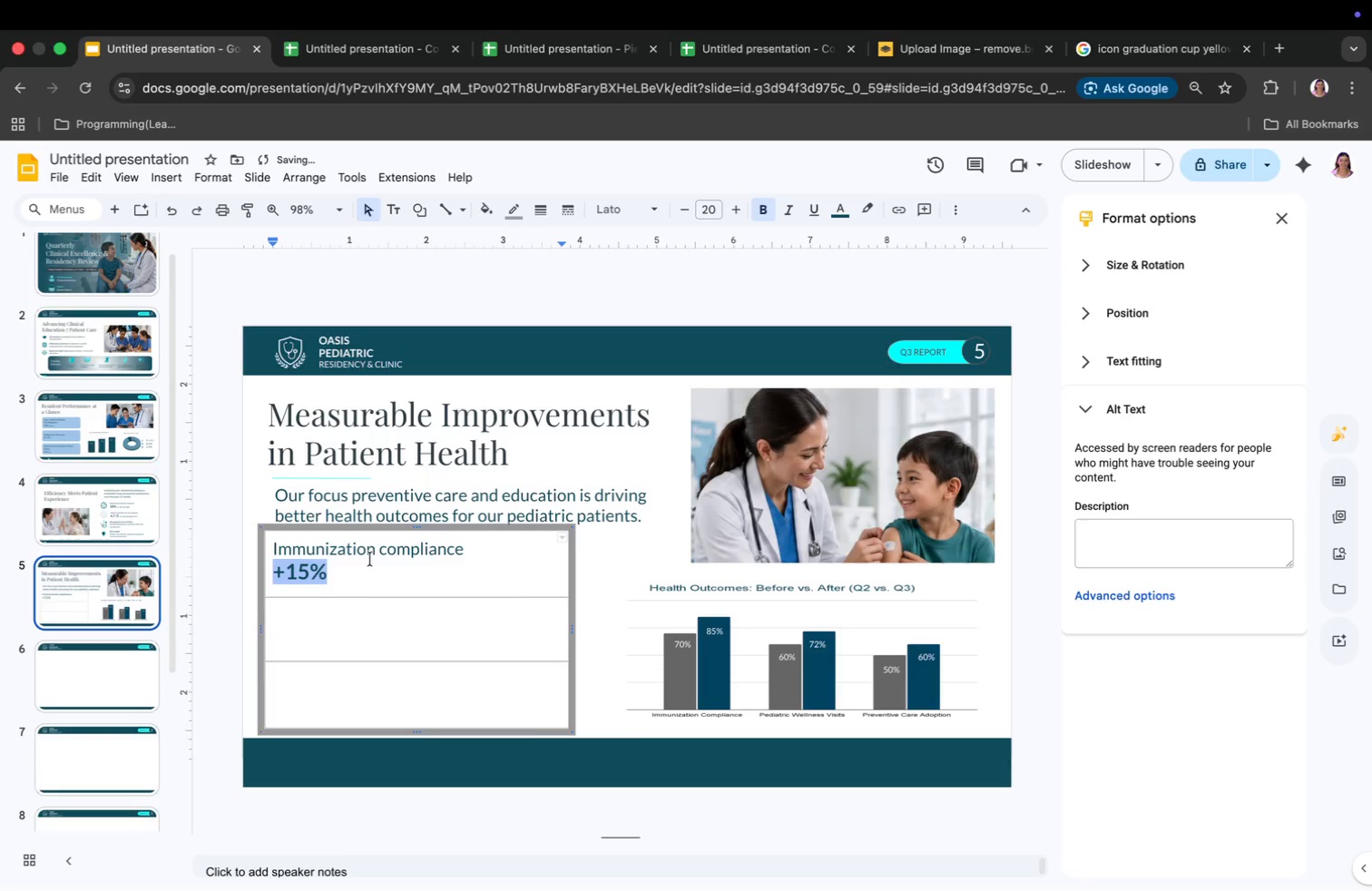 
left_click([357, 576])
 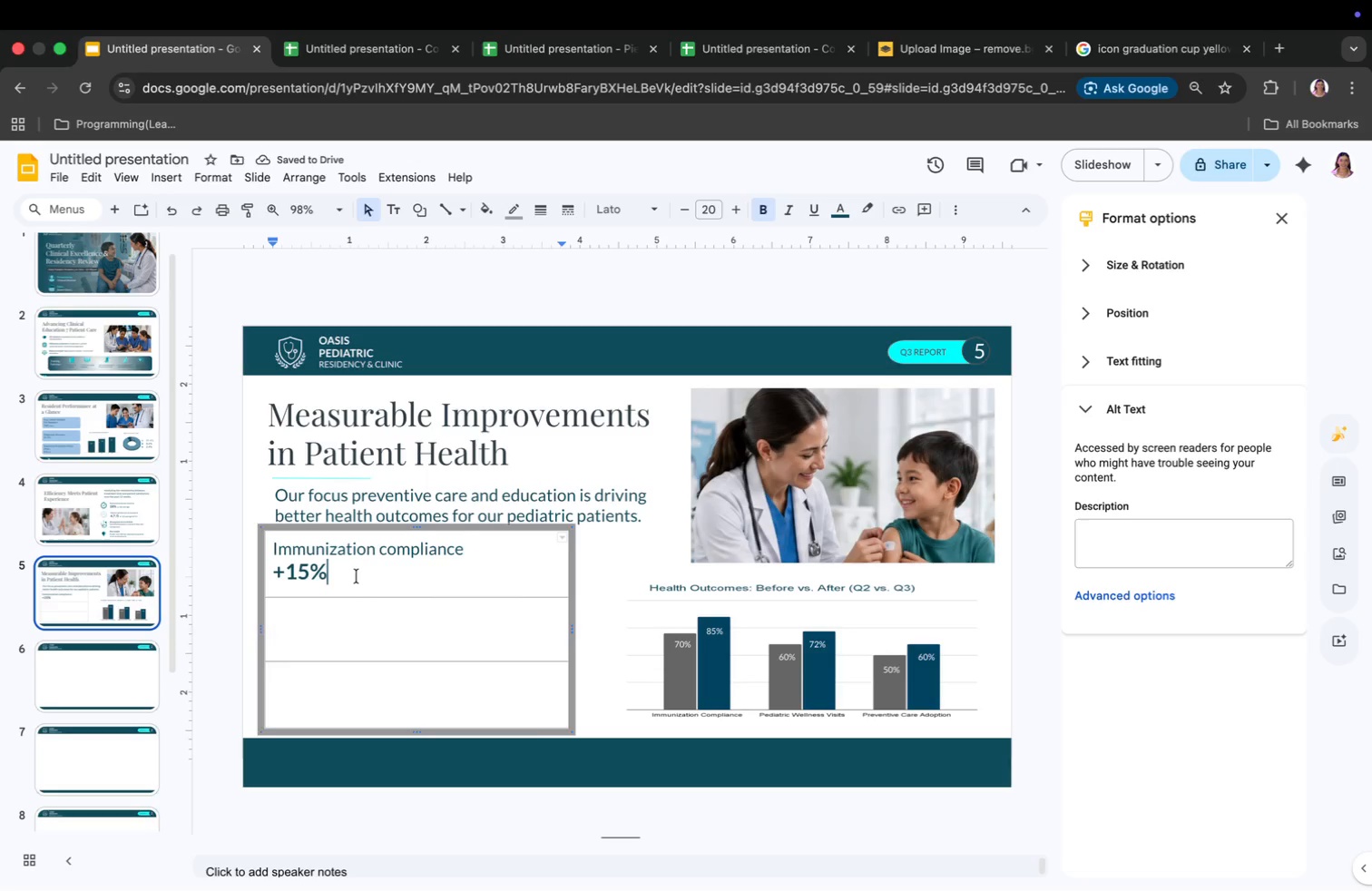 
key(Space)
 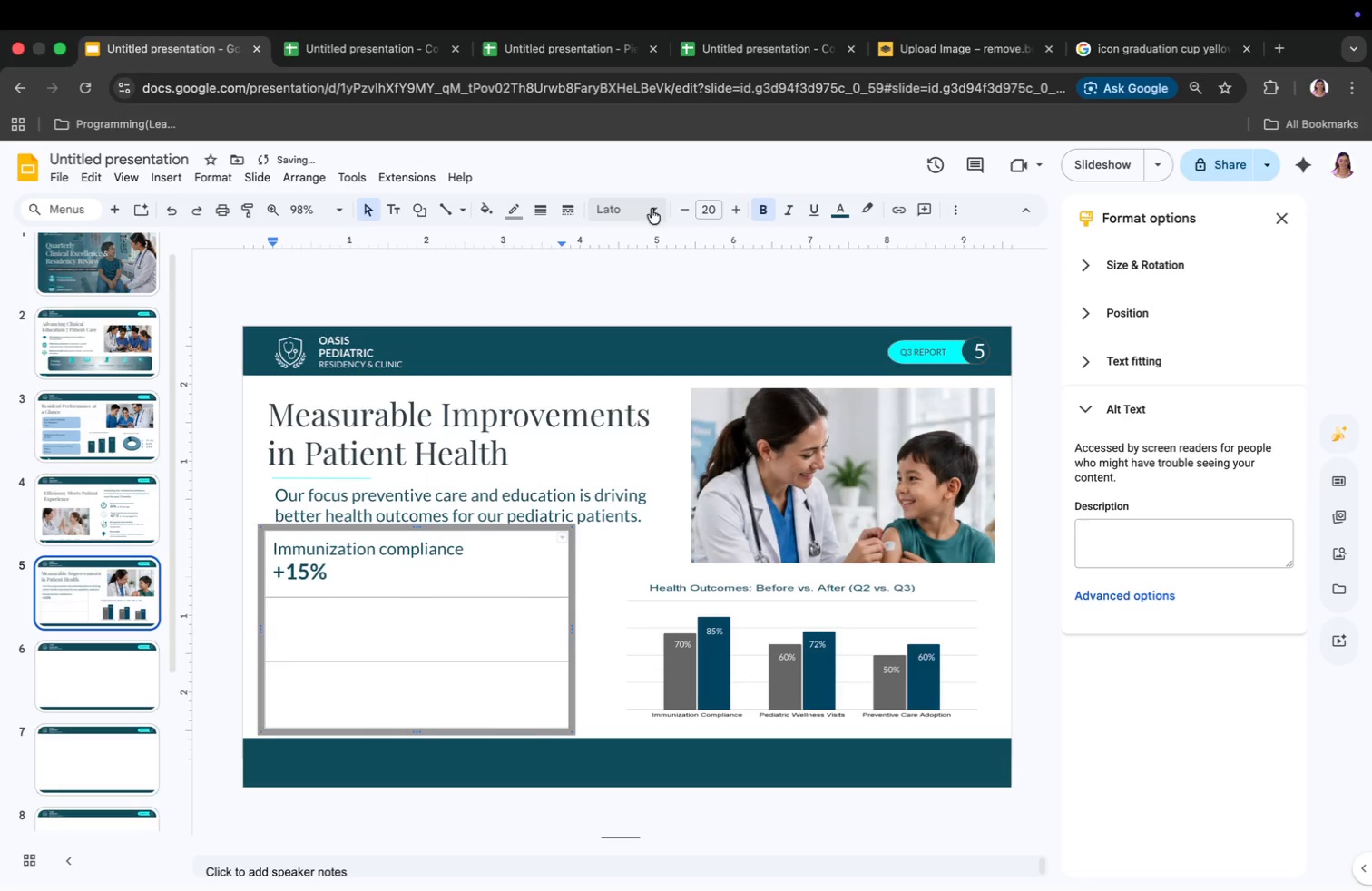 
left_click([711, 210])
 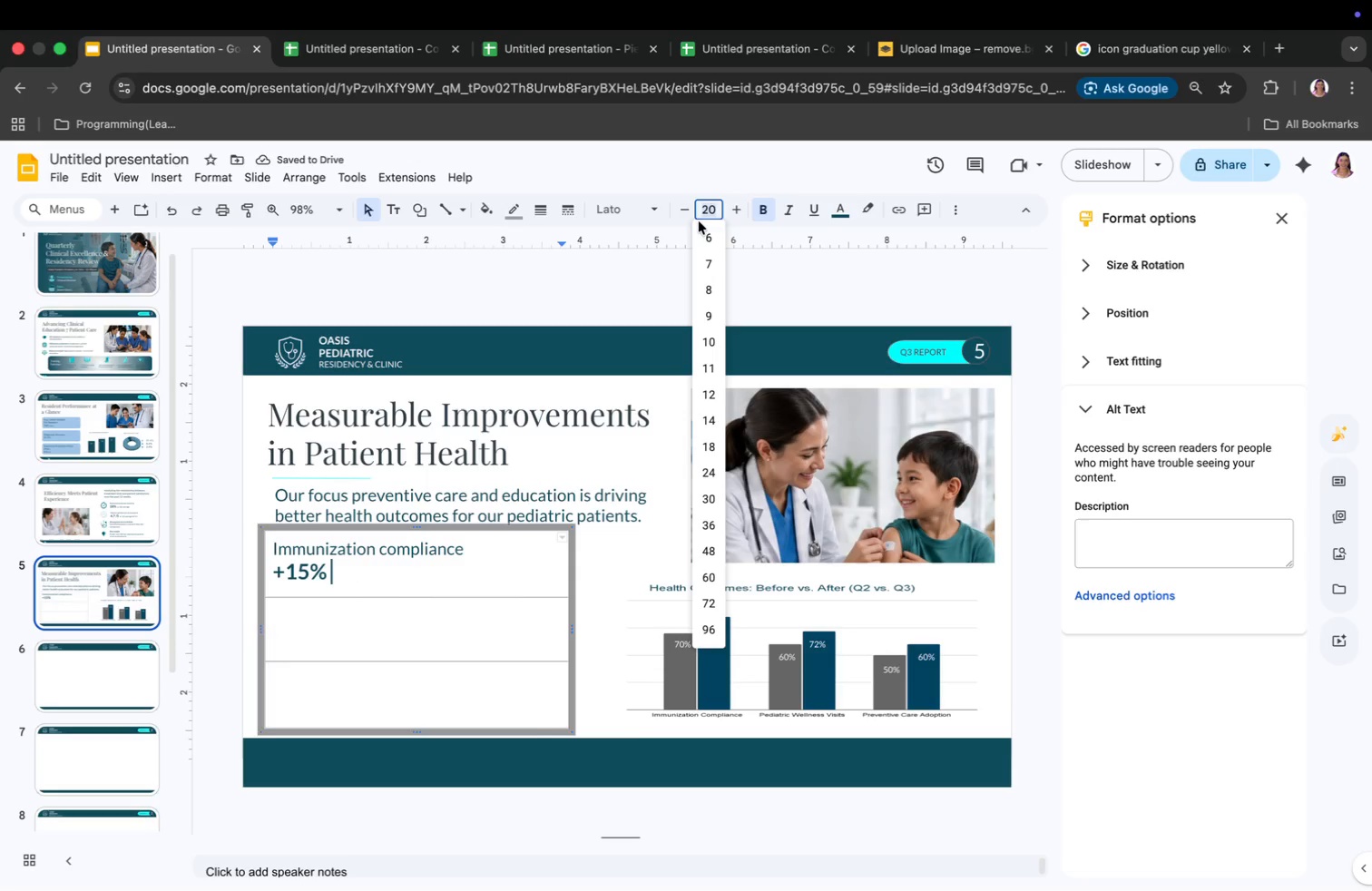 
type(16)
 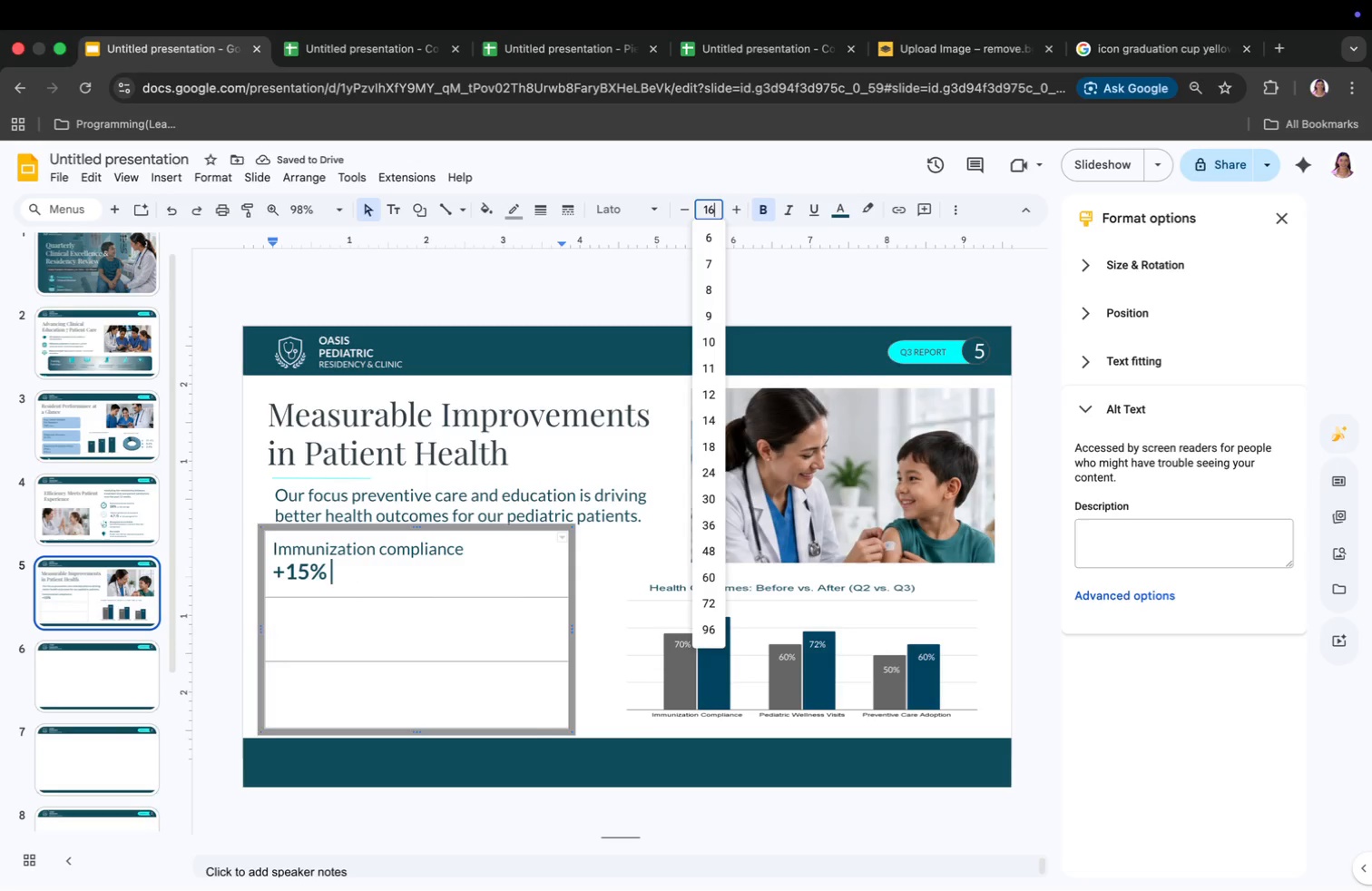 
key(Enter)
 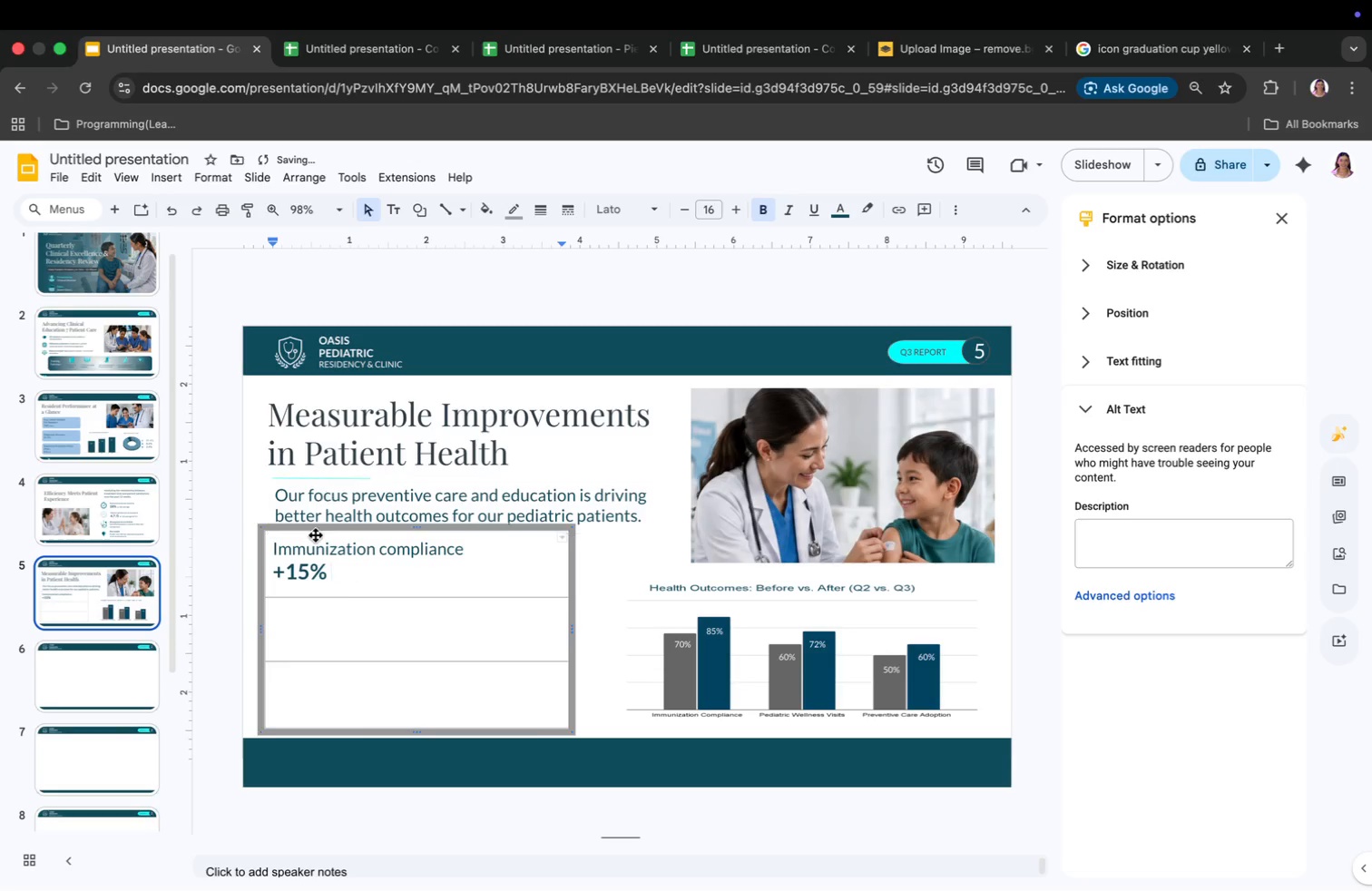 
left_click([349, 574])
 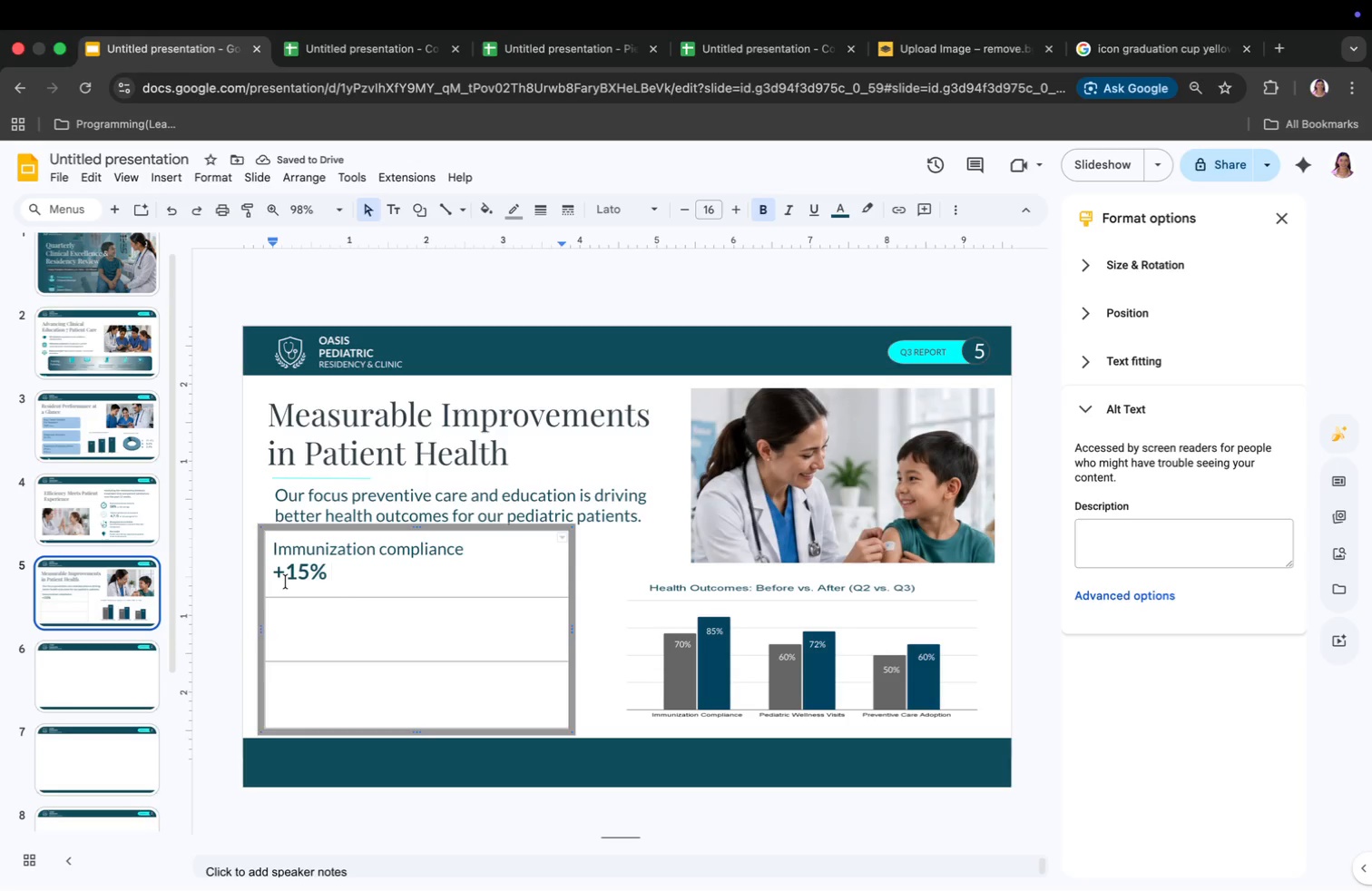 
type(vs.)
key(Backspace)
key(Backspace)
key(Backspace)
type(increase vs. q)
key(Backspace)
type(Q2)
 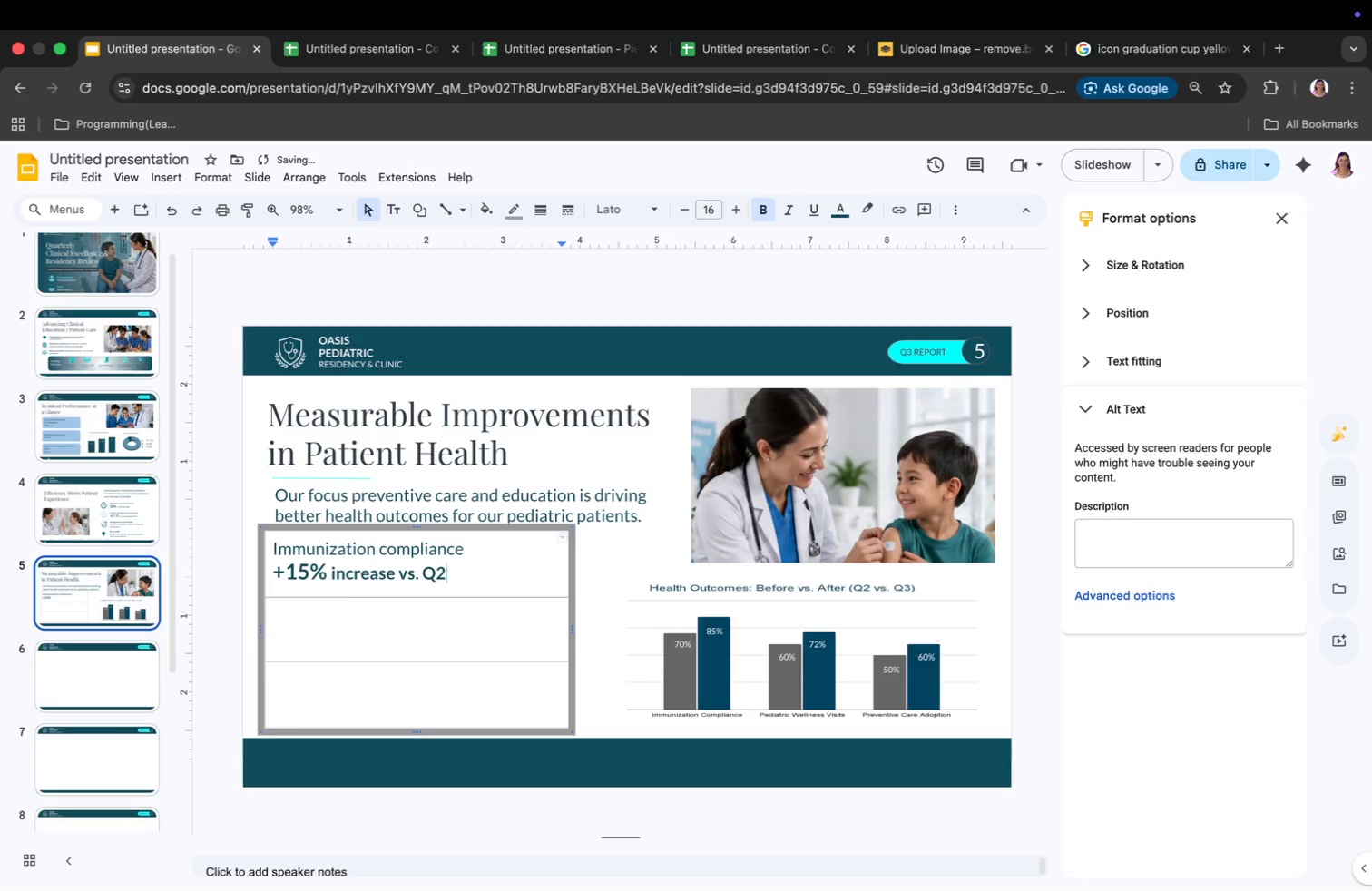 
left_click_drag(start_coordinate=[332, 579], to_coordinate=[453, 587])
 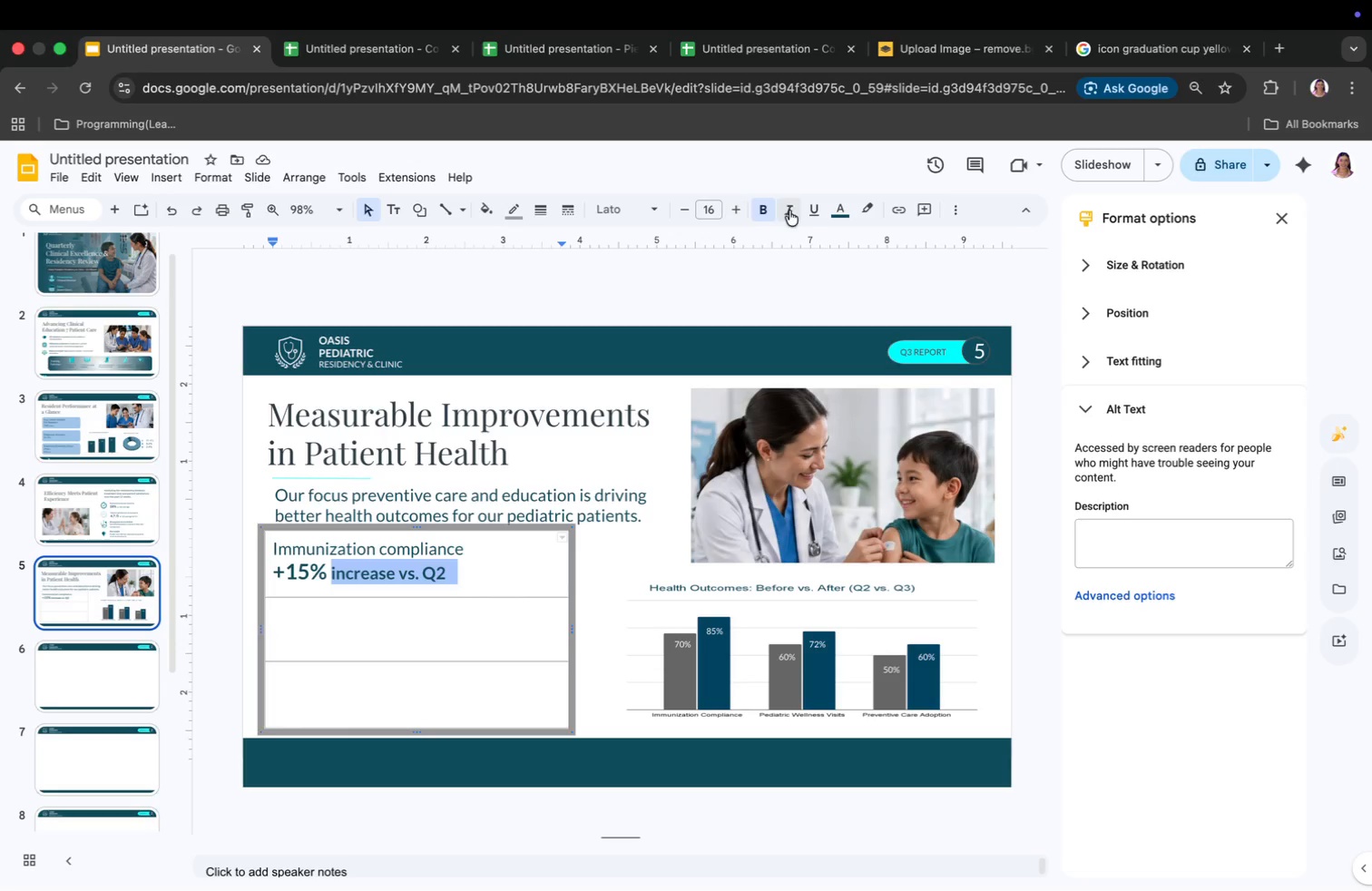 
left_click([769, 211])
 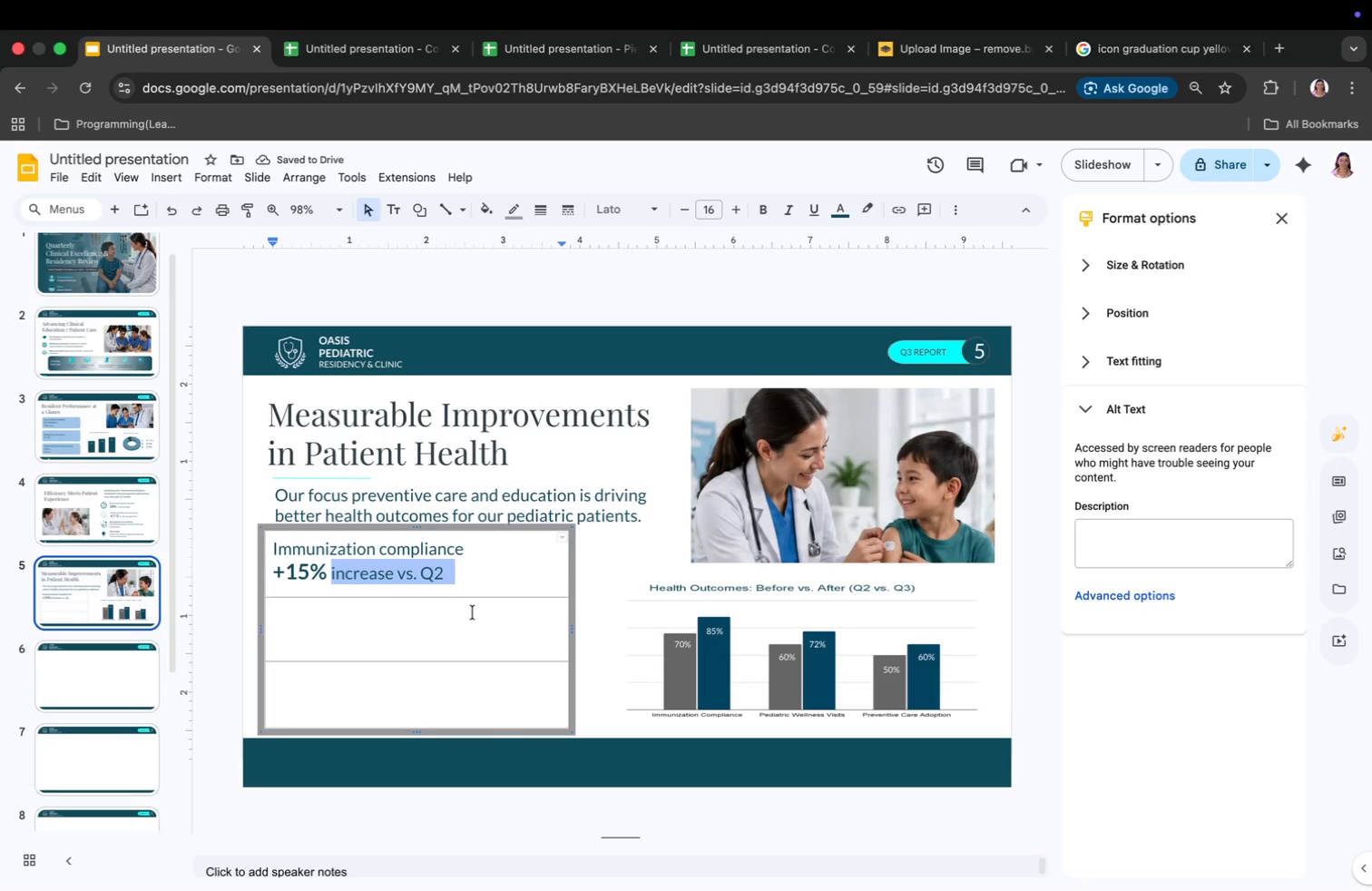 
left_click([463, 618])
 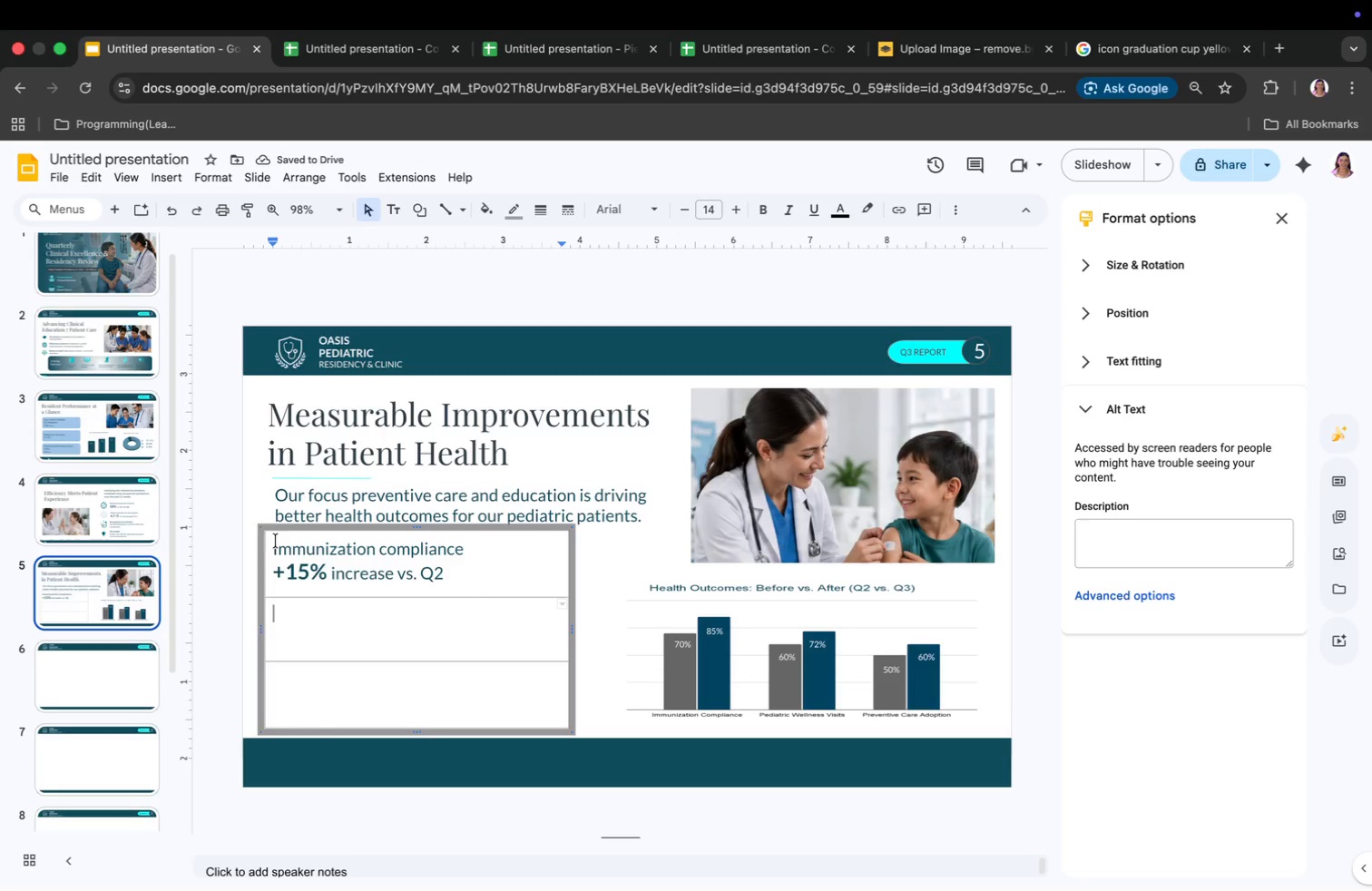 
left_click_drag(start_coordinate=[272, 545], to_coordinate=[483, 581])
 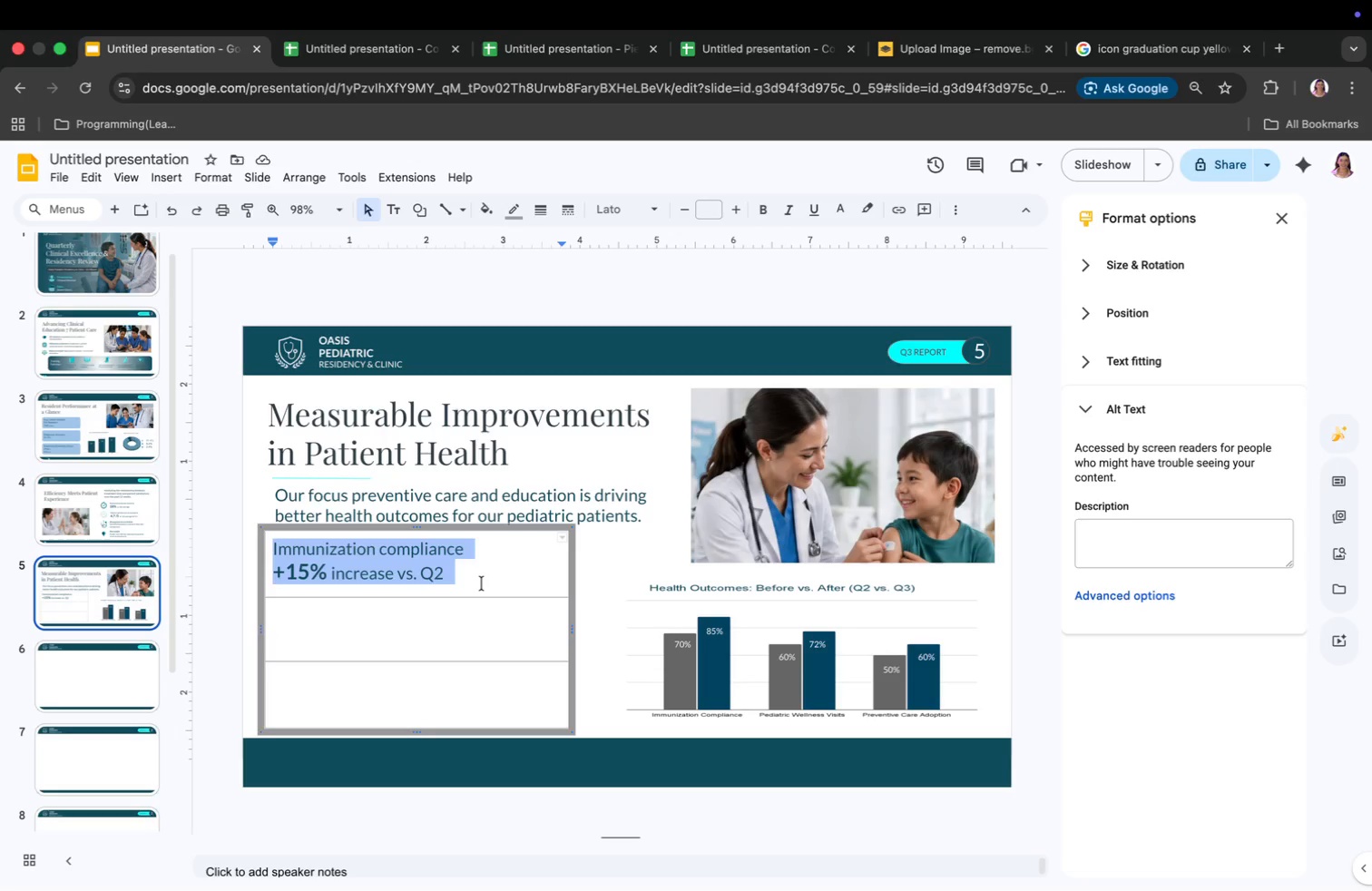 
key(Meta+C)
 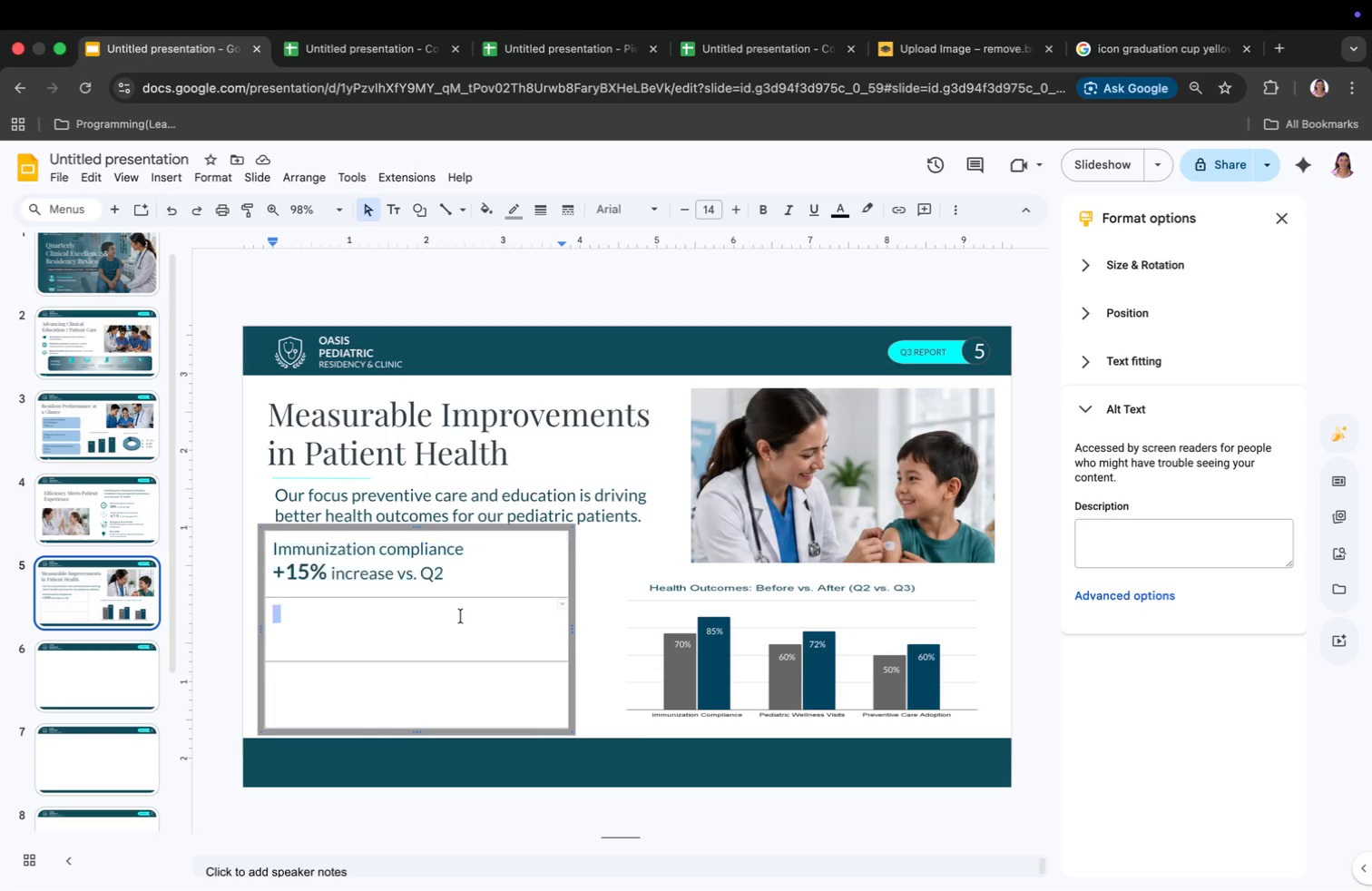 
key(Meta+V)
 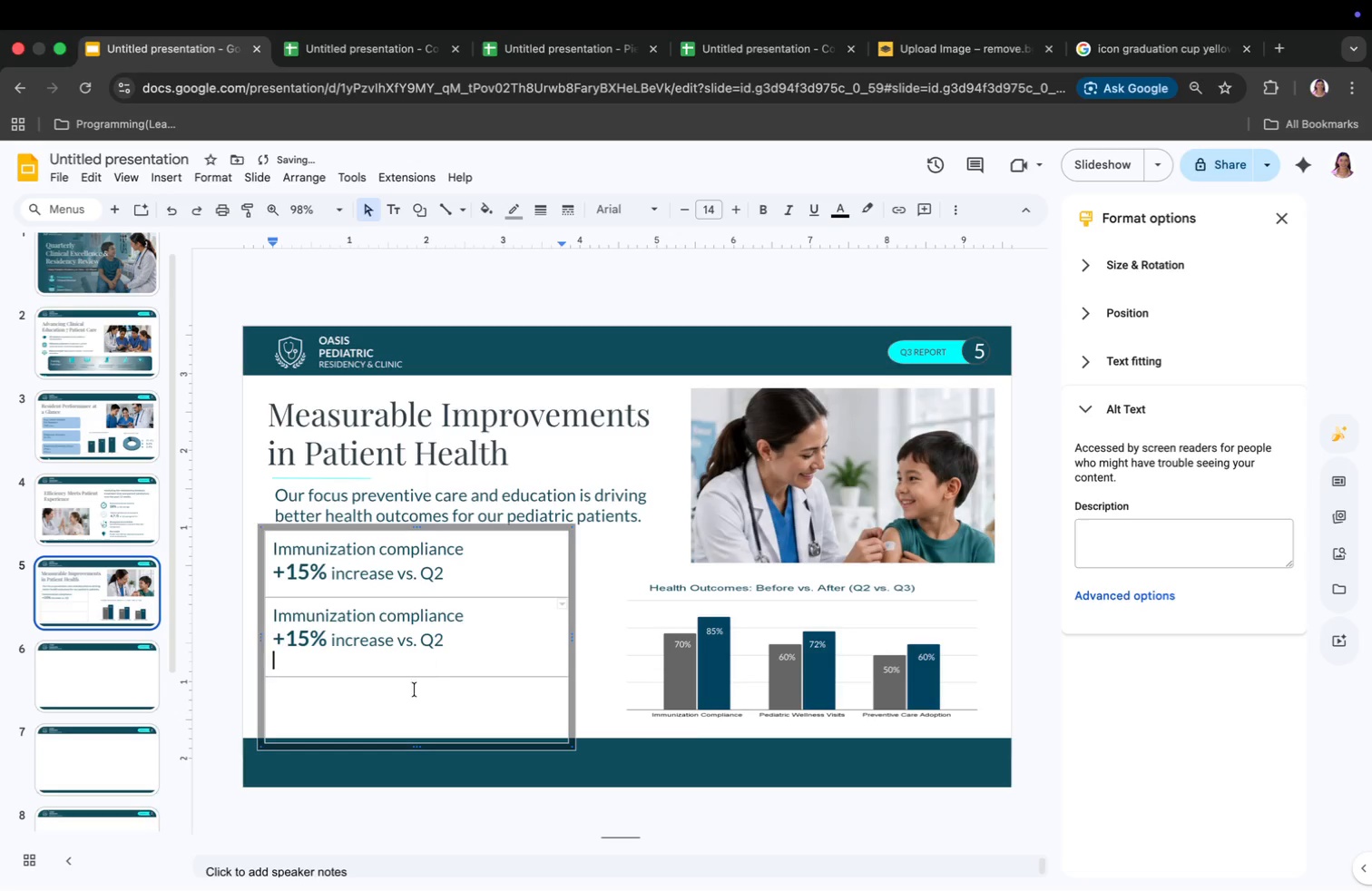 
left_click([408, 703])
 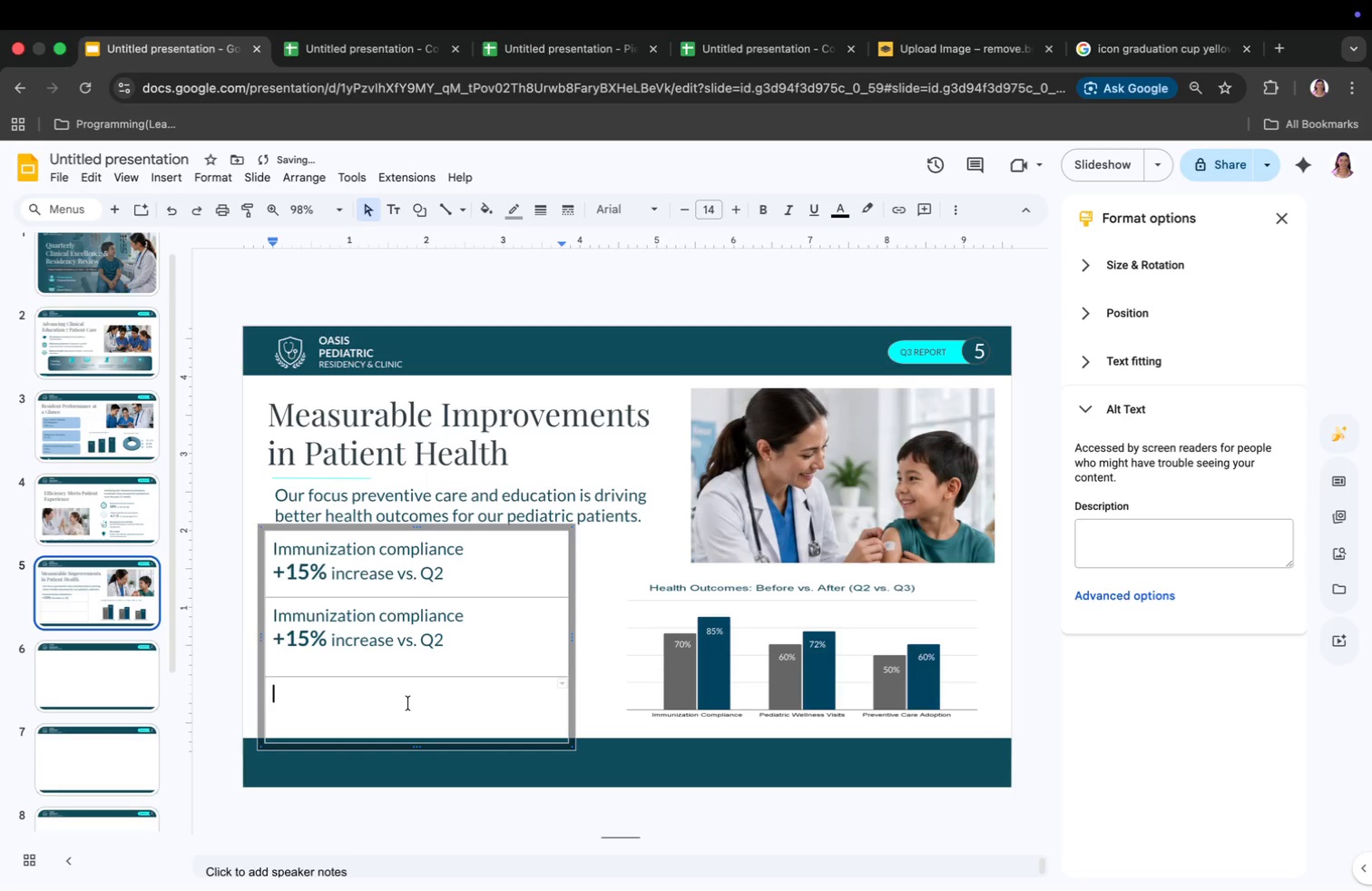 
key(Meta+V)
 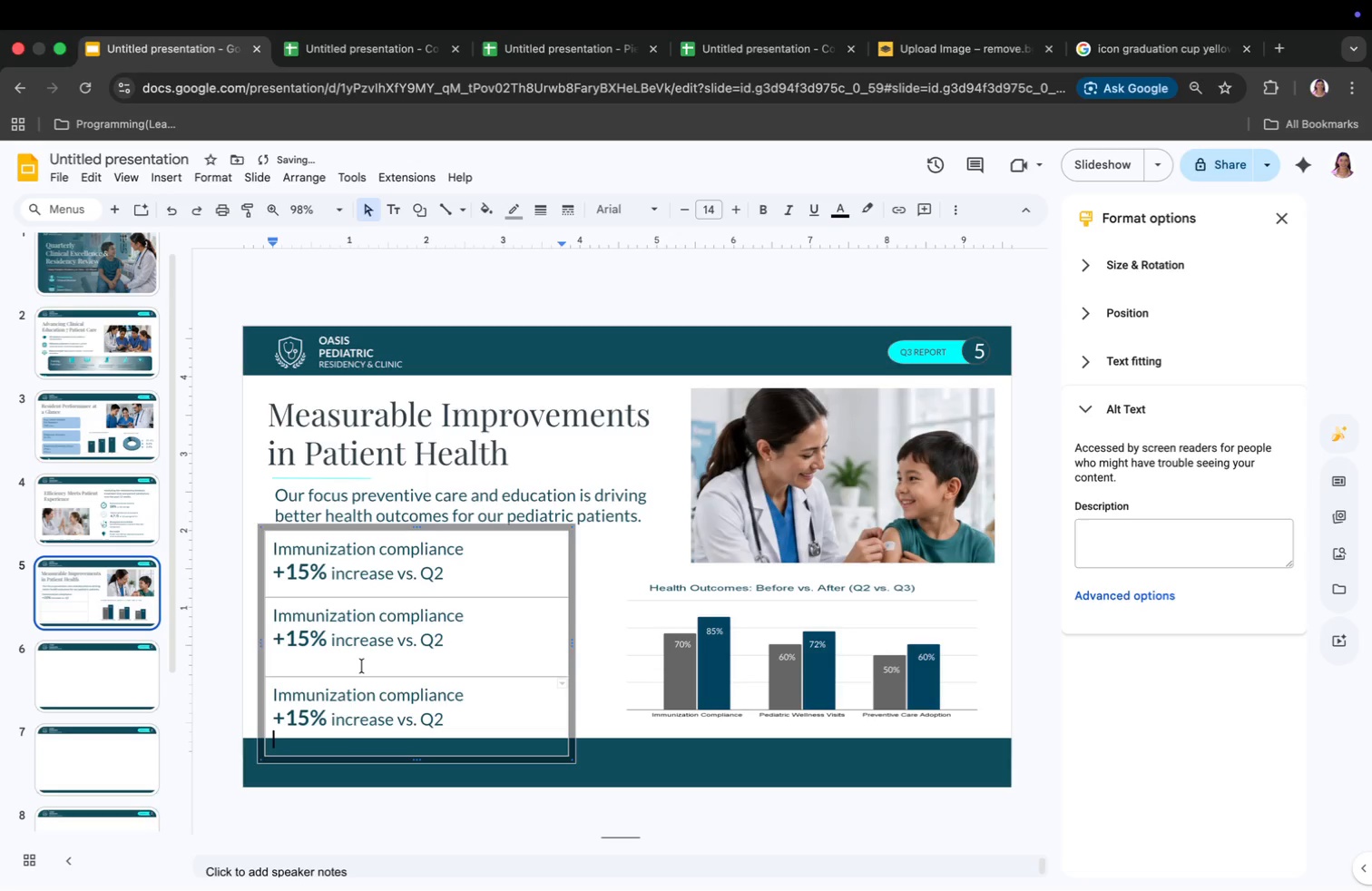 
left_click([355, 653])
 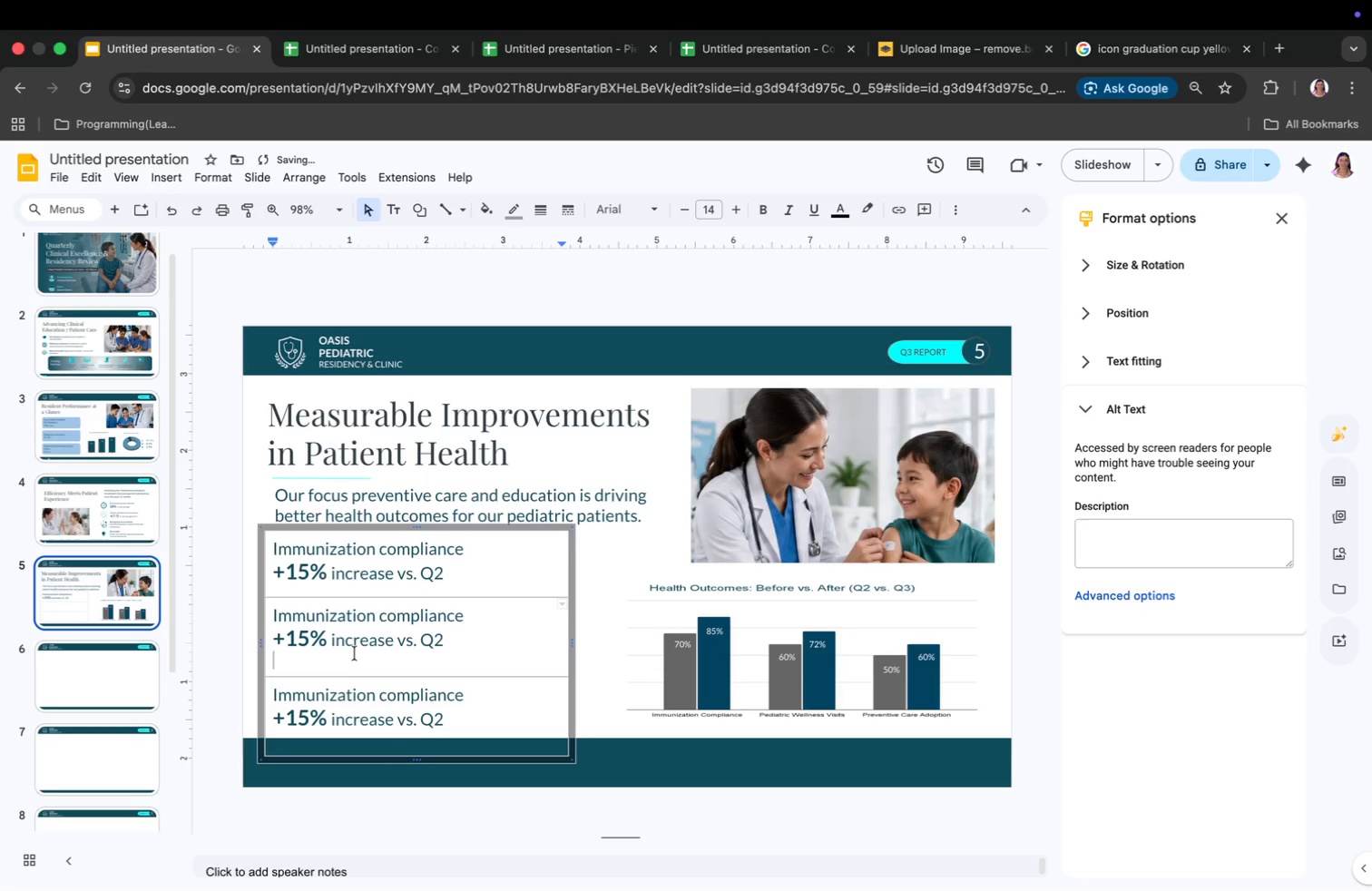 
key(Backspace)
 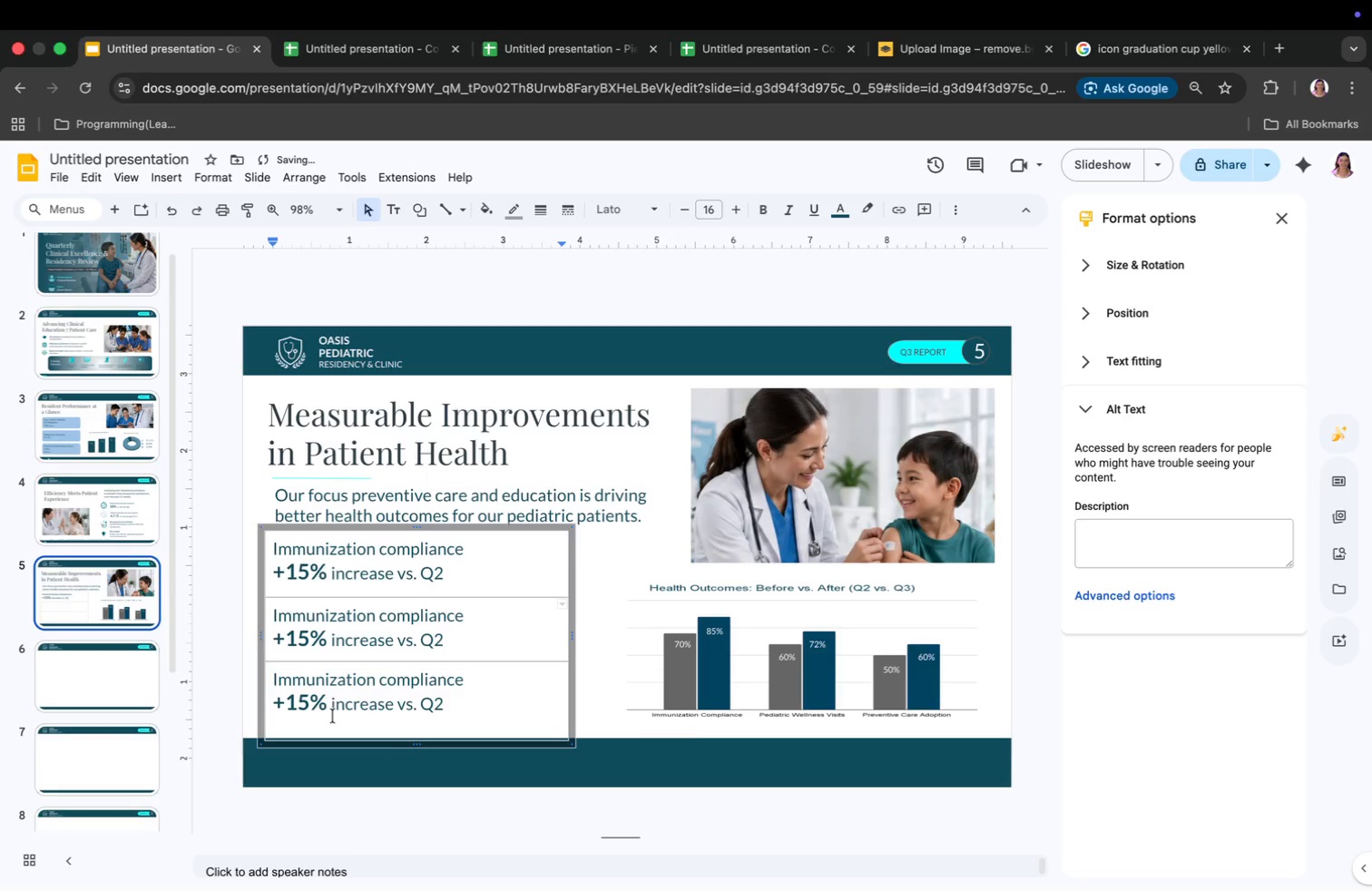 
left_click([331, 723])
 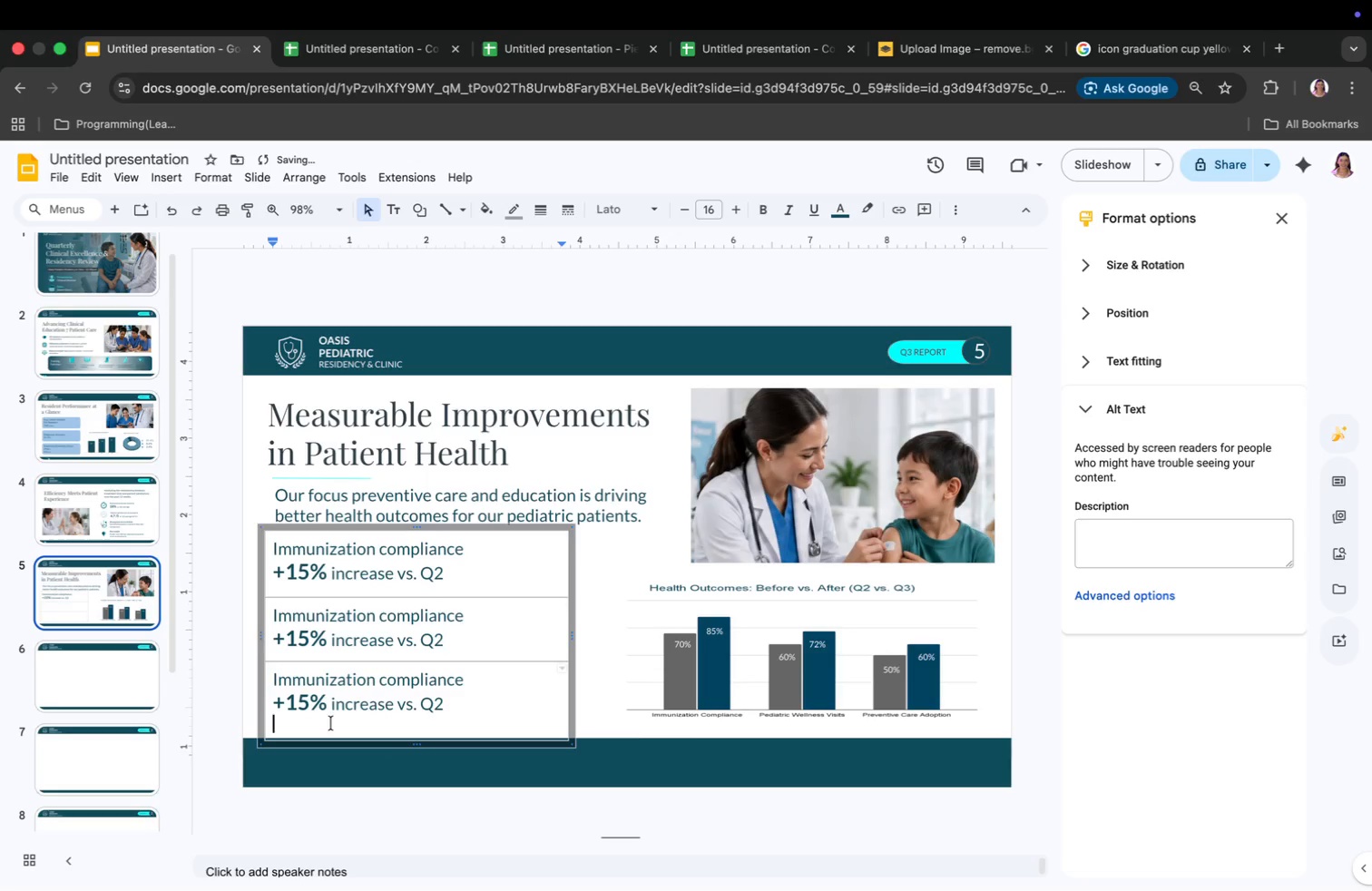 
key(Backspace)
 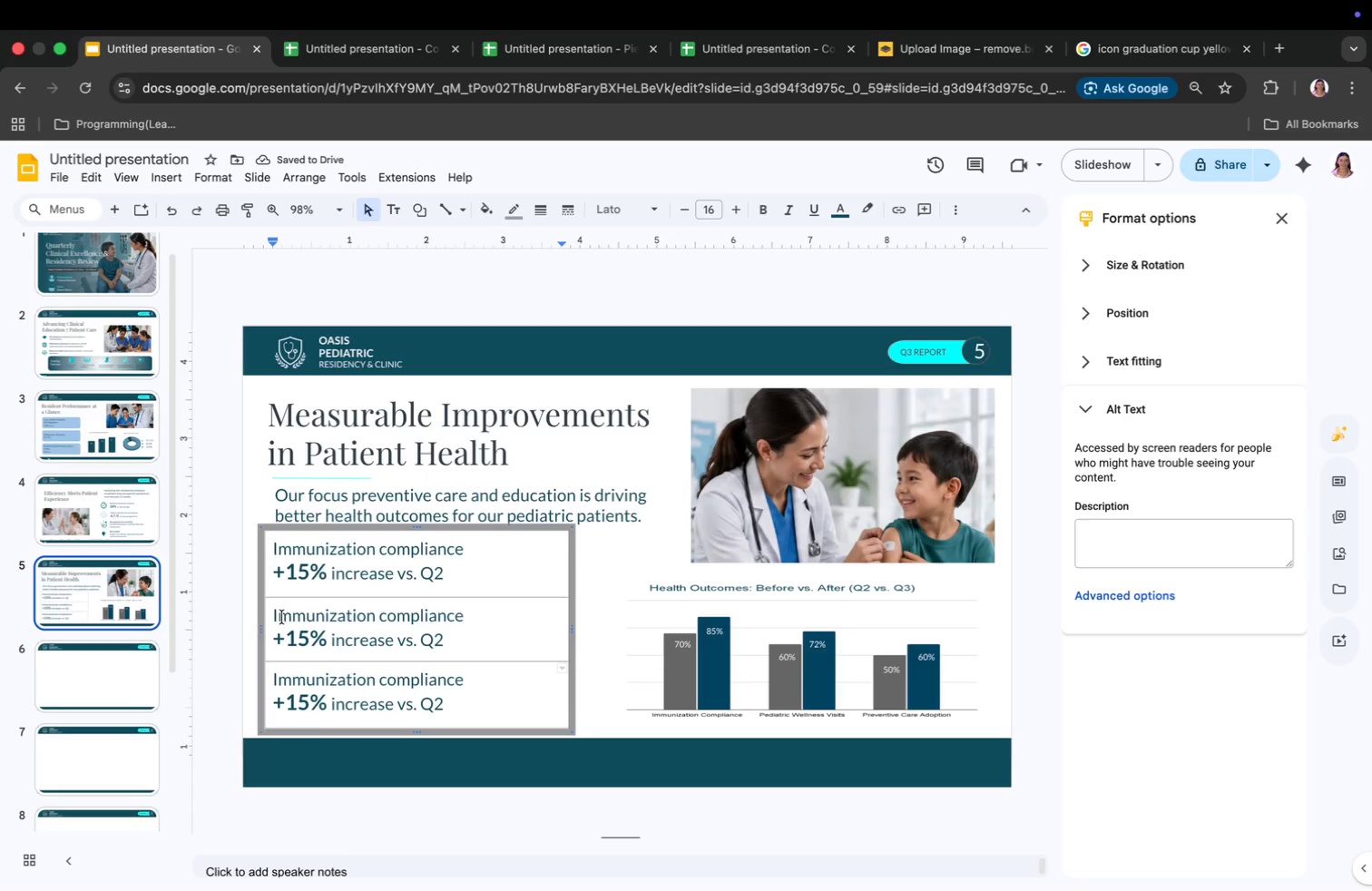 
left_click_drag(start_coordinate=[273, 615], to_coordinate=[465, 617])
 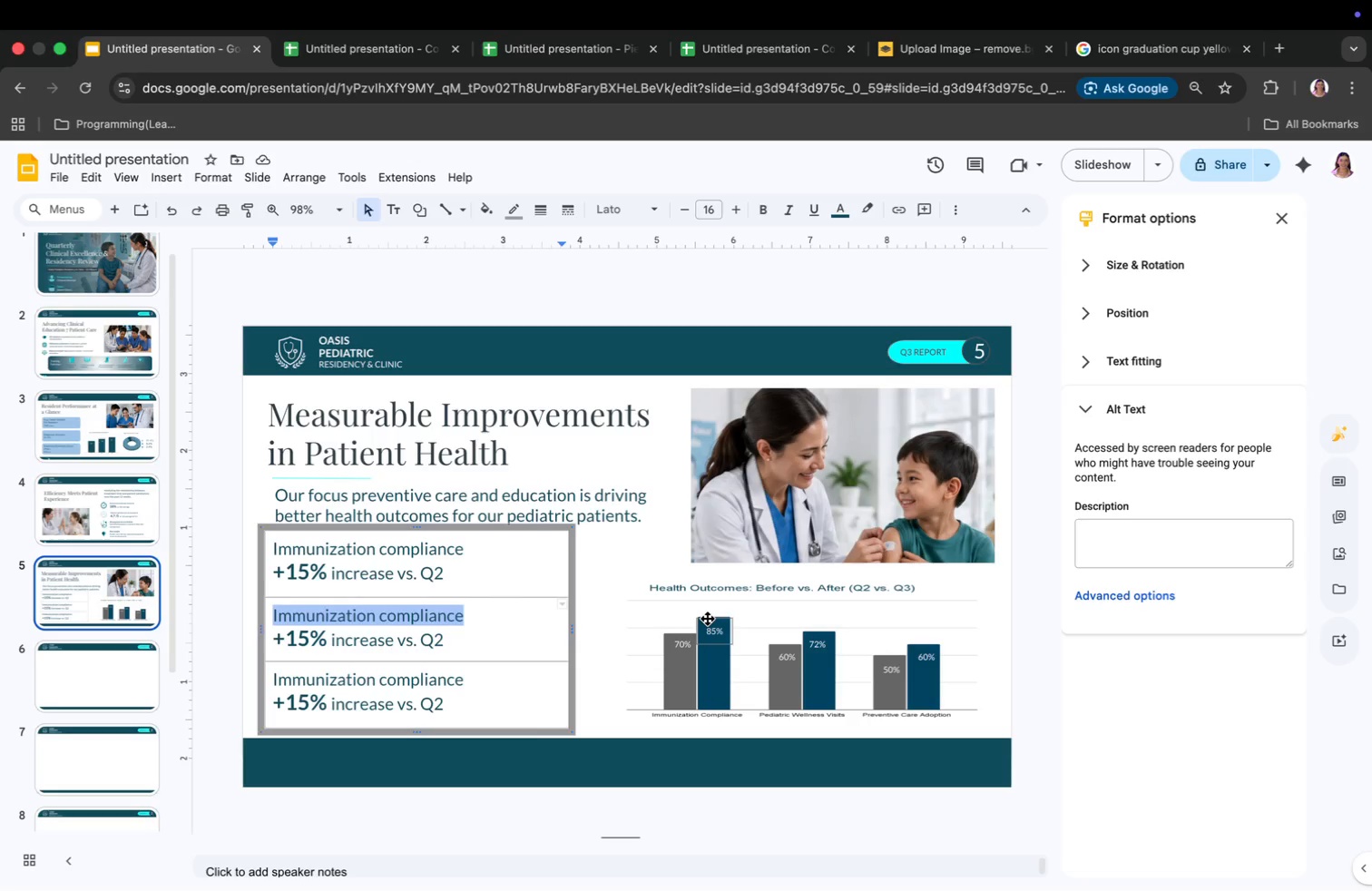 
wait(13.69)
 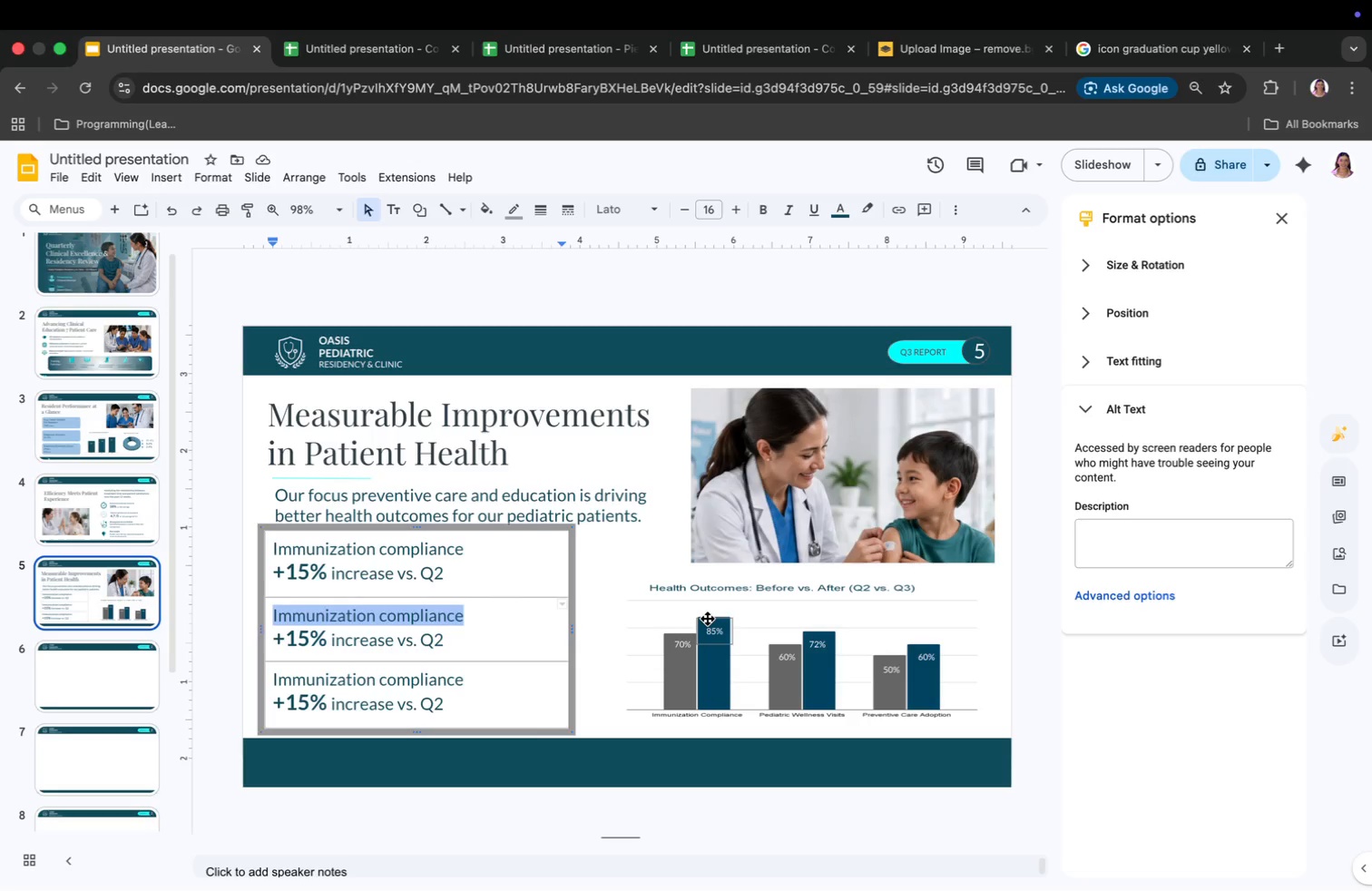 
type(Pediatric Wellness Visits)
 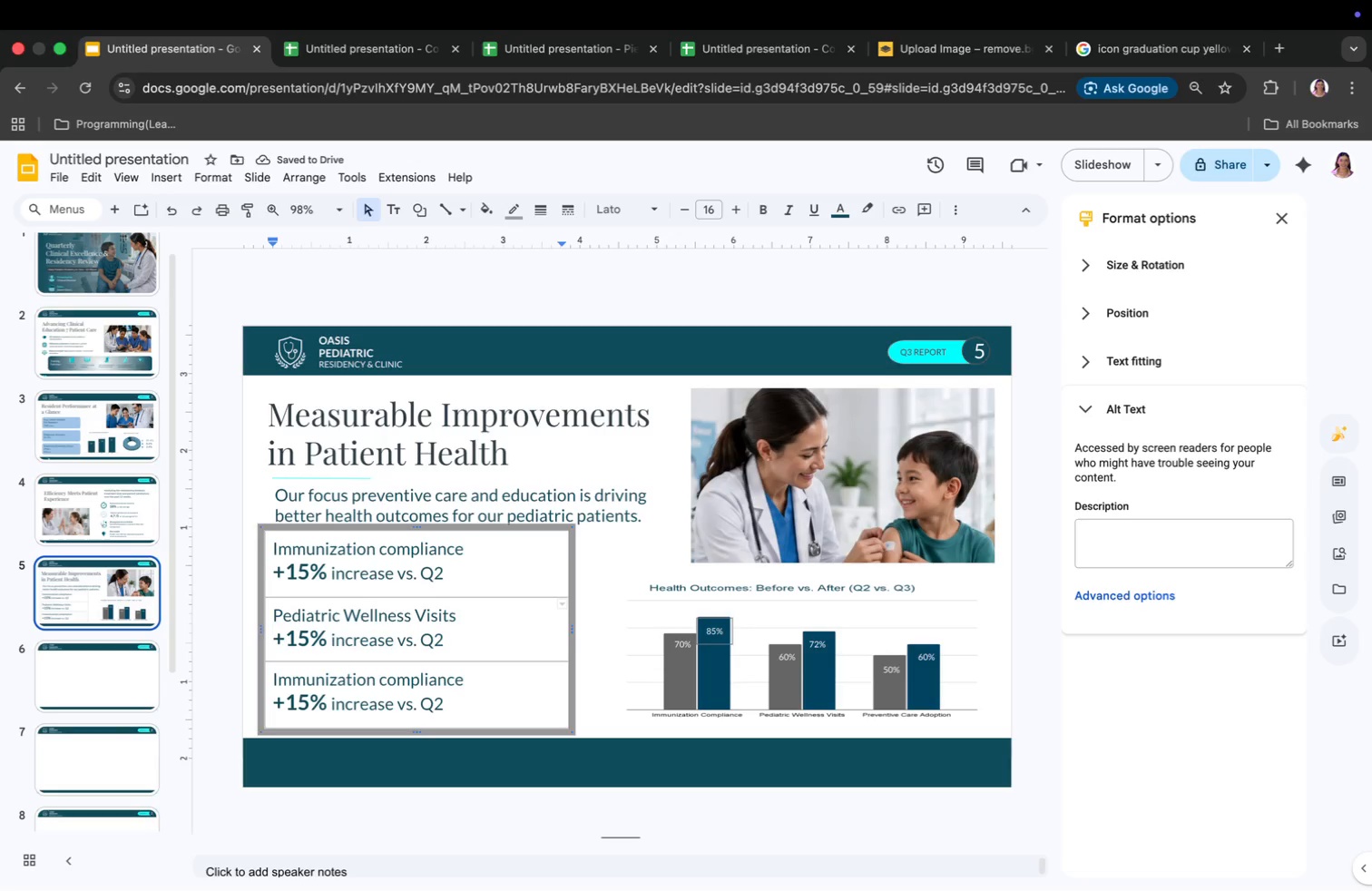 
wait(8.57)
 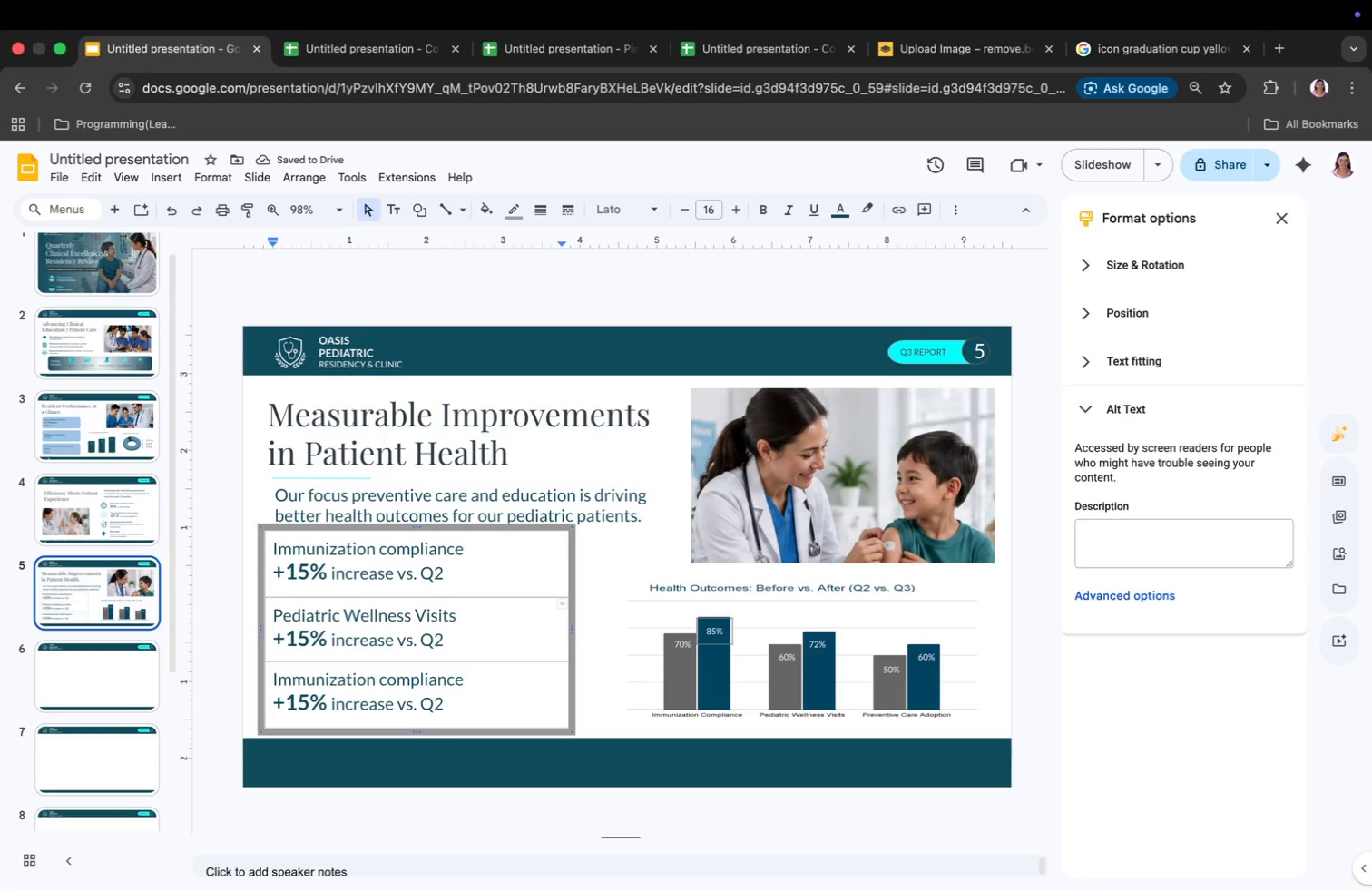 
left_click_drag(start_coordinate=[465, 680], to_coordinate=[271, 680])
 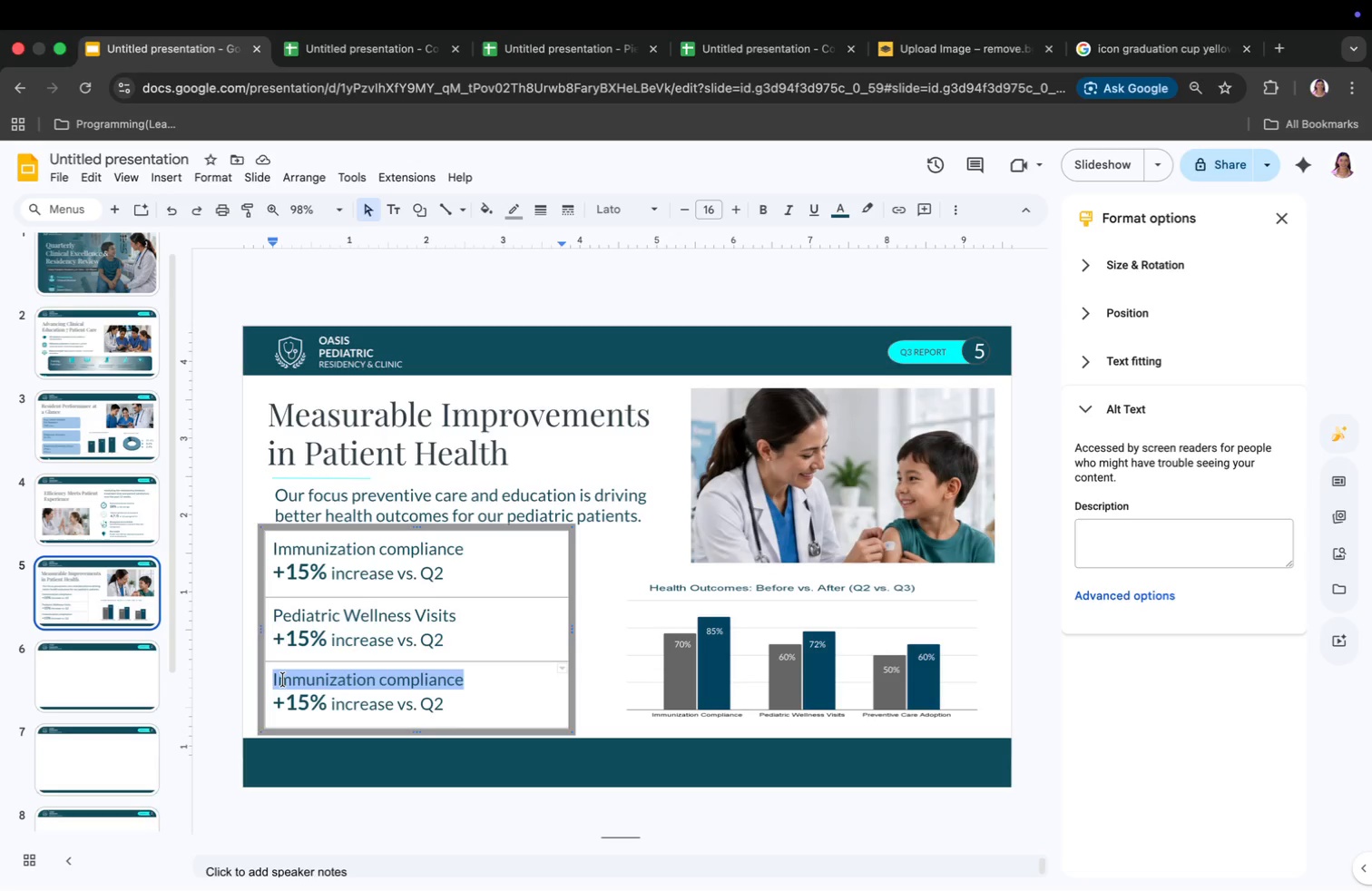 
type(Preventive Care Adoption)
 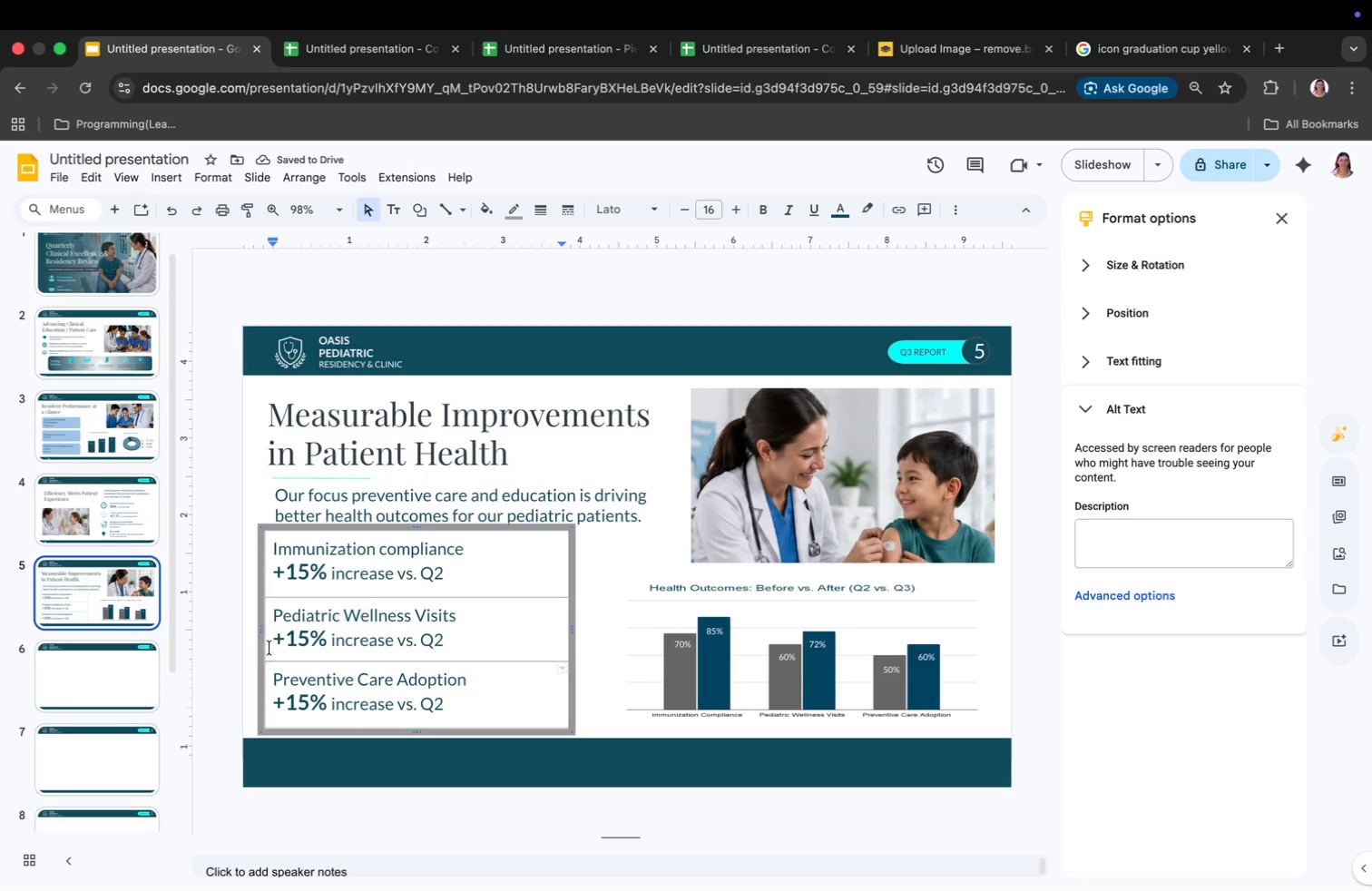 
wait(6.38)
 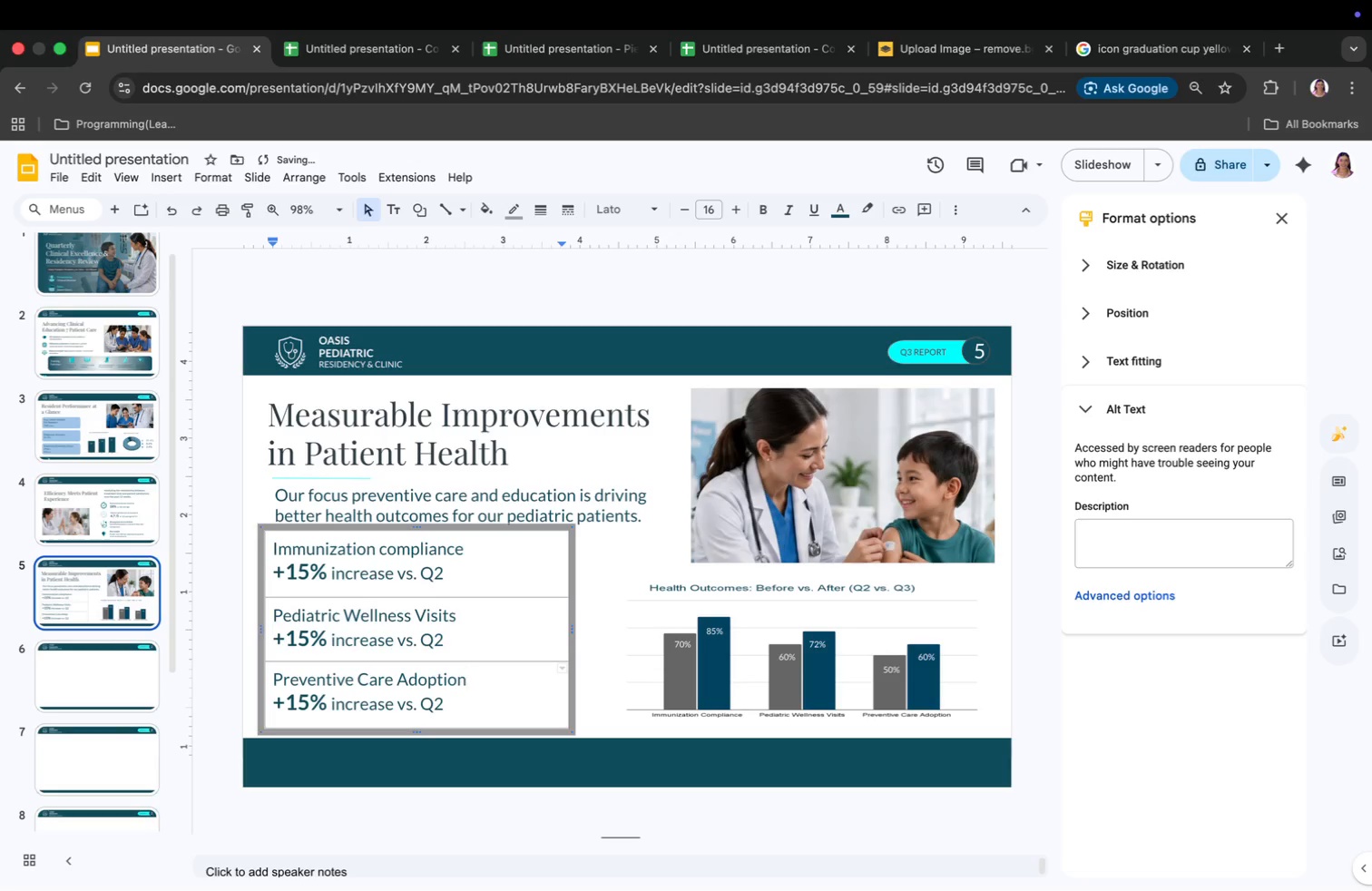 
left_click_drag(start_coordinate=[288, 645], to_coordinate=[305, 643])
 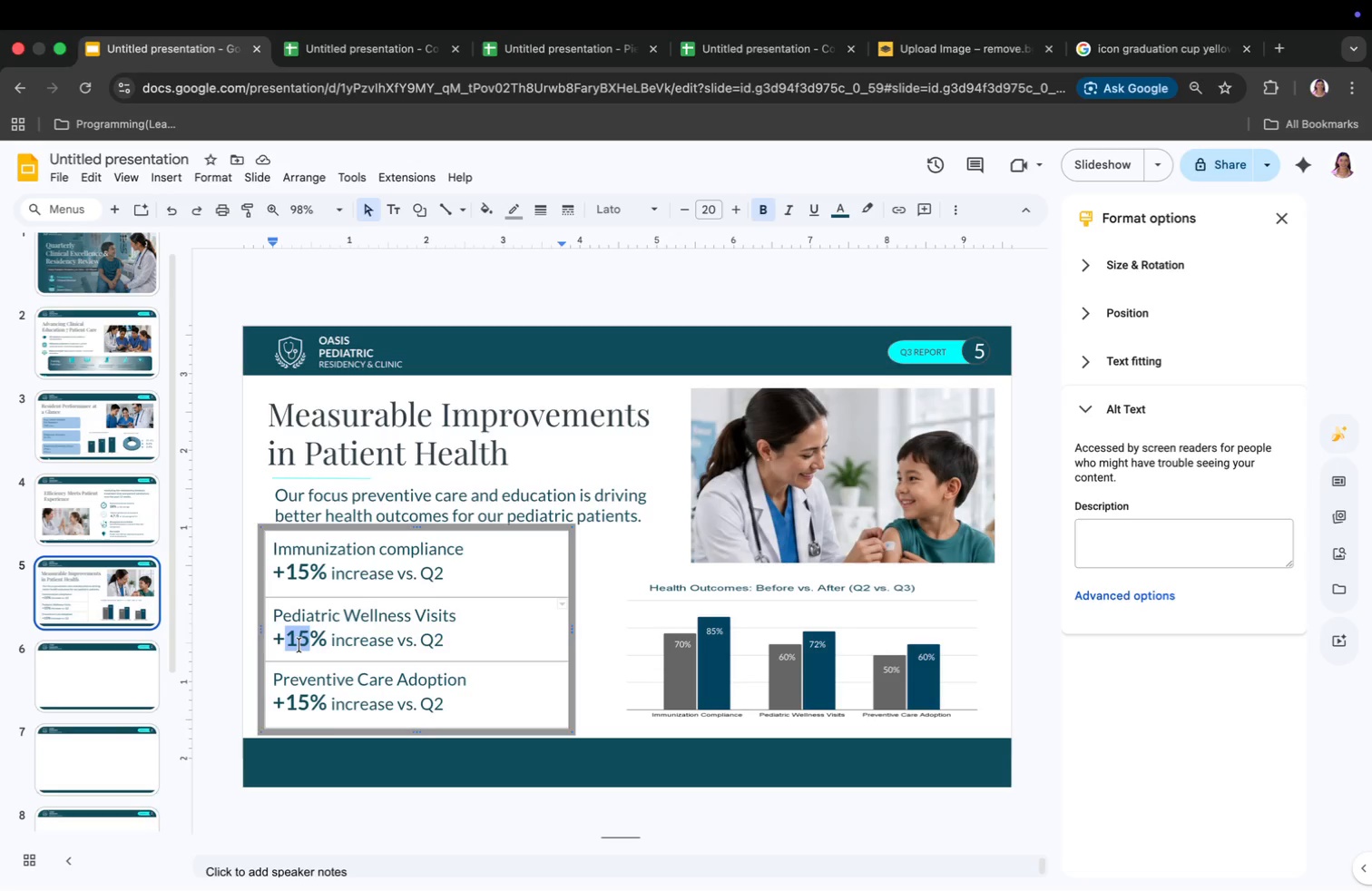 
type(12)
 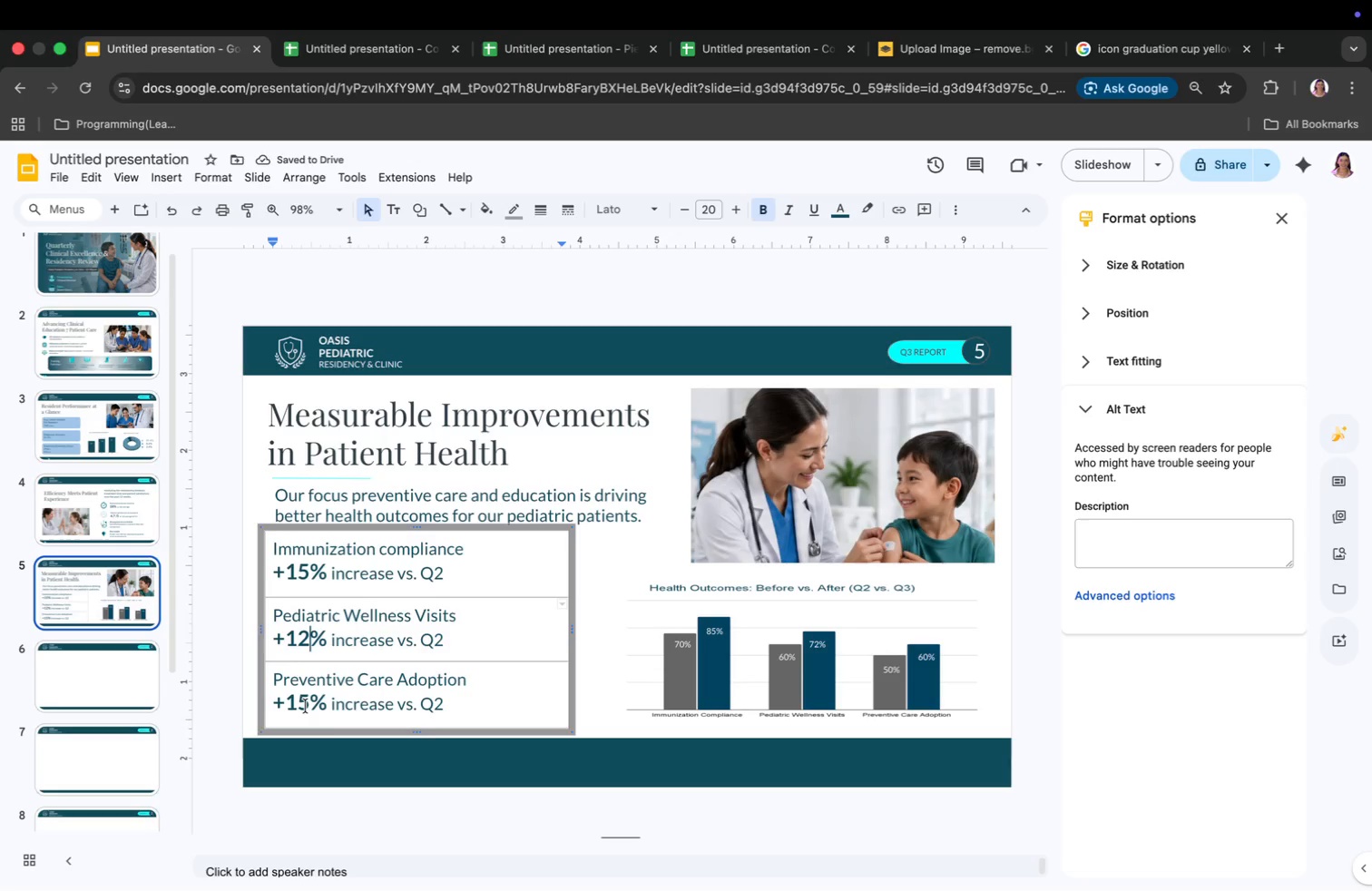 
wait(5.21)
 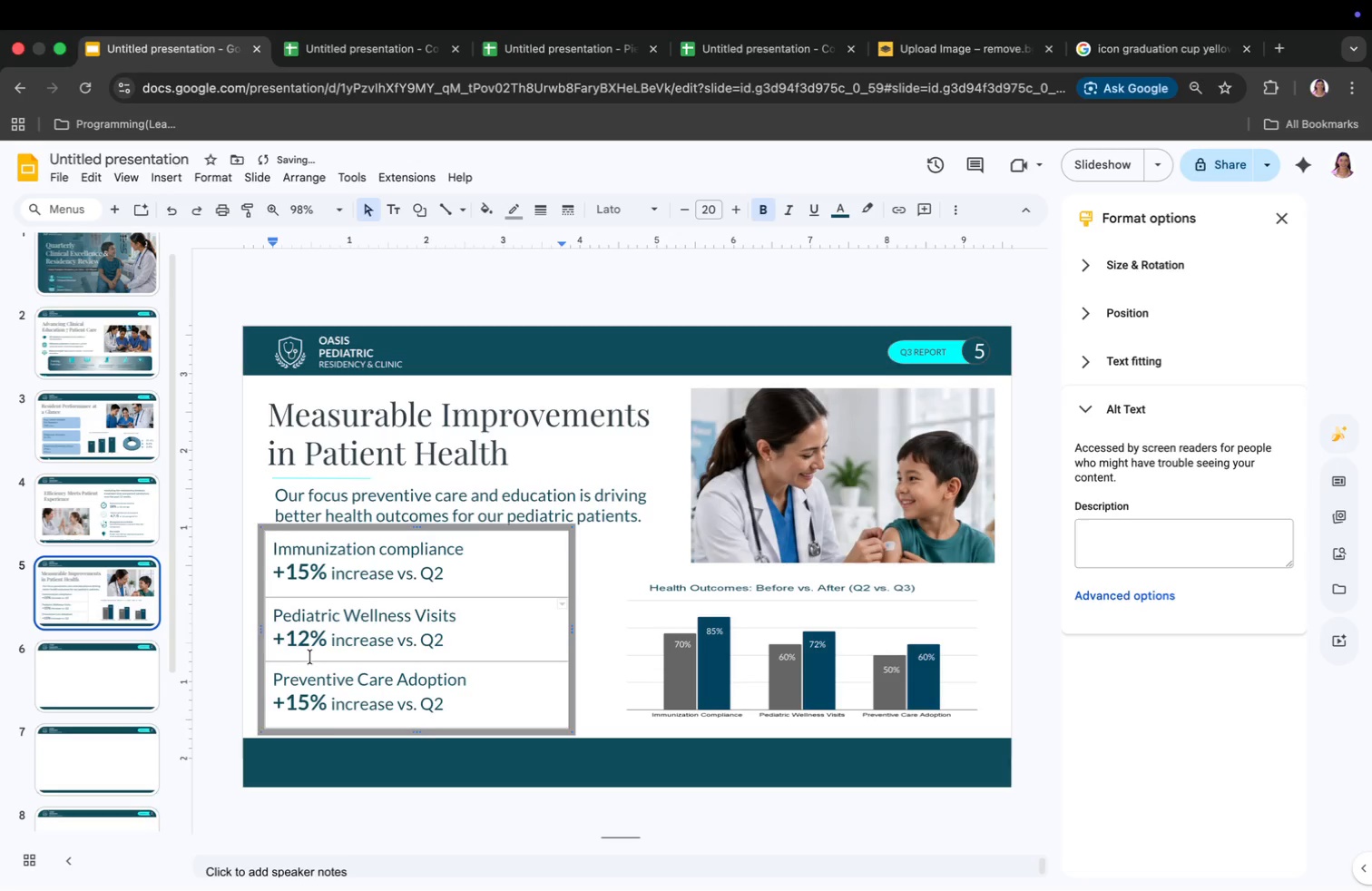 
left_click_drag(start_coordinate=[299, 706], to_coordinate=[304, 706])
 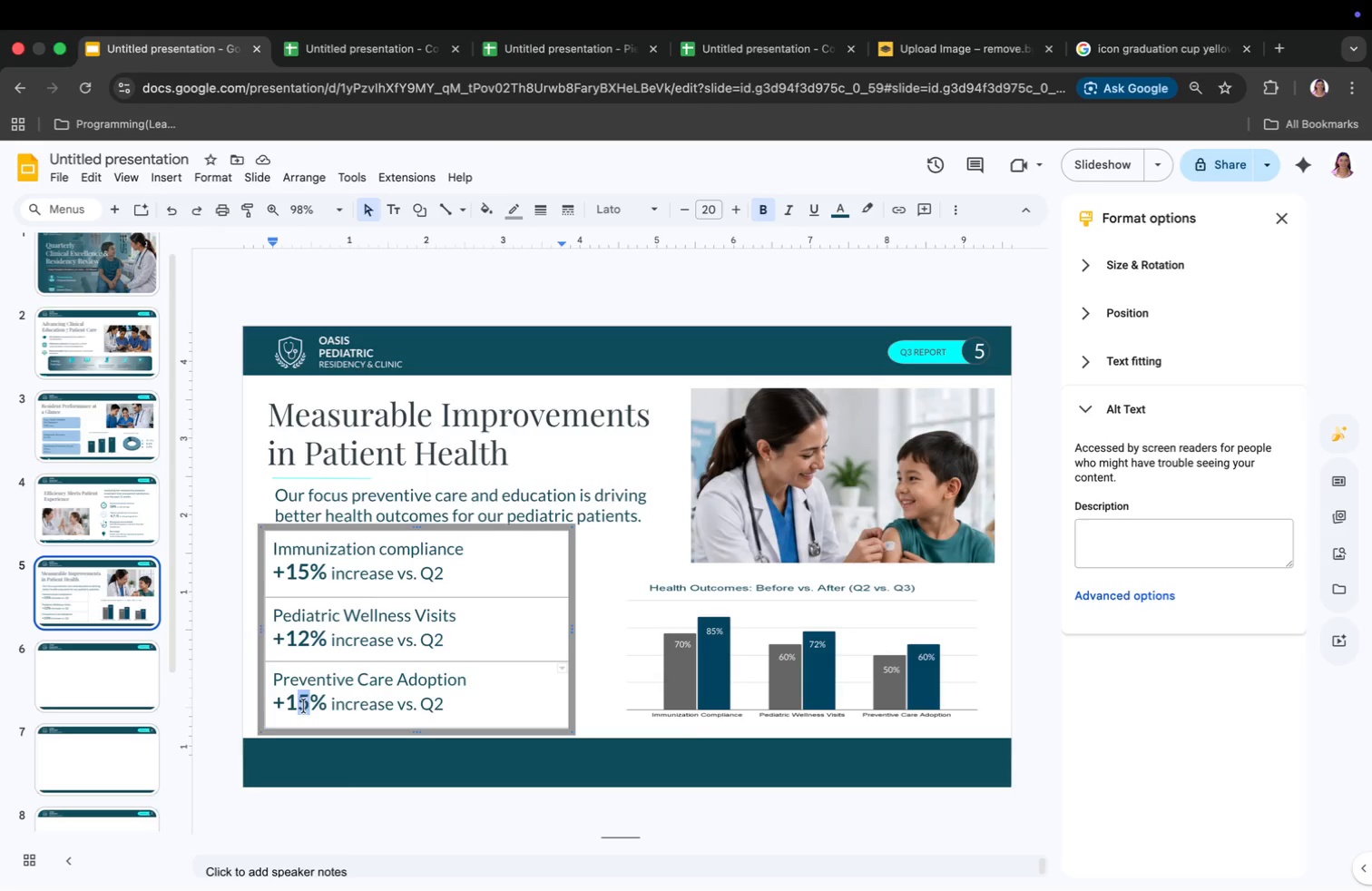 
key(0)
 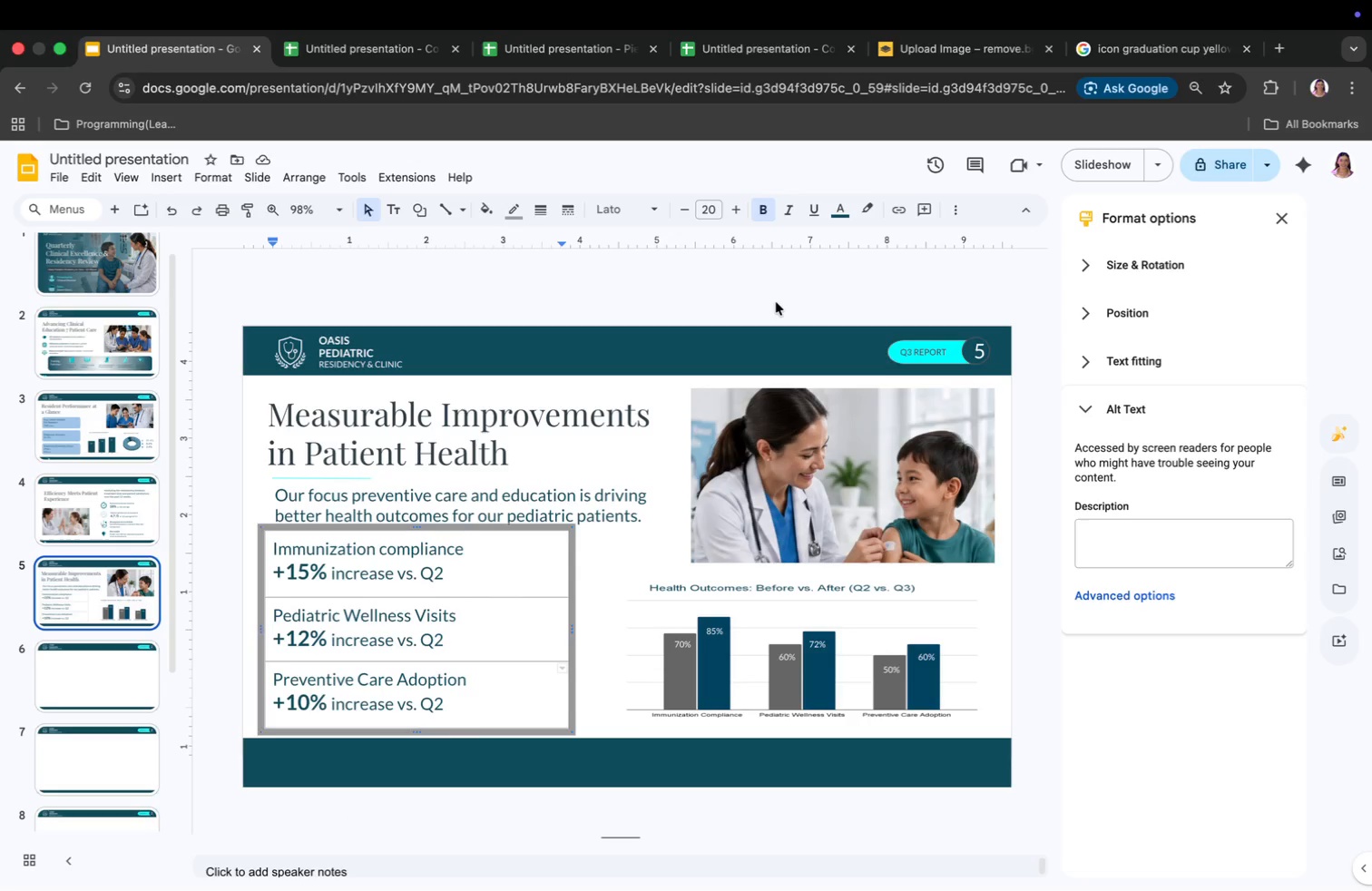 
wait(11.79)
 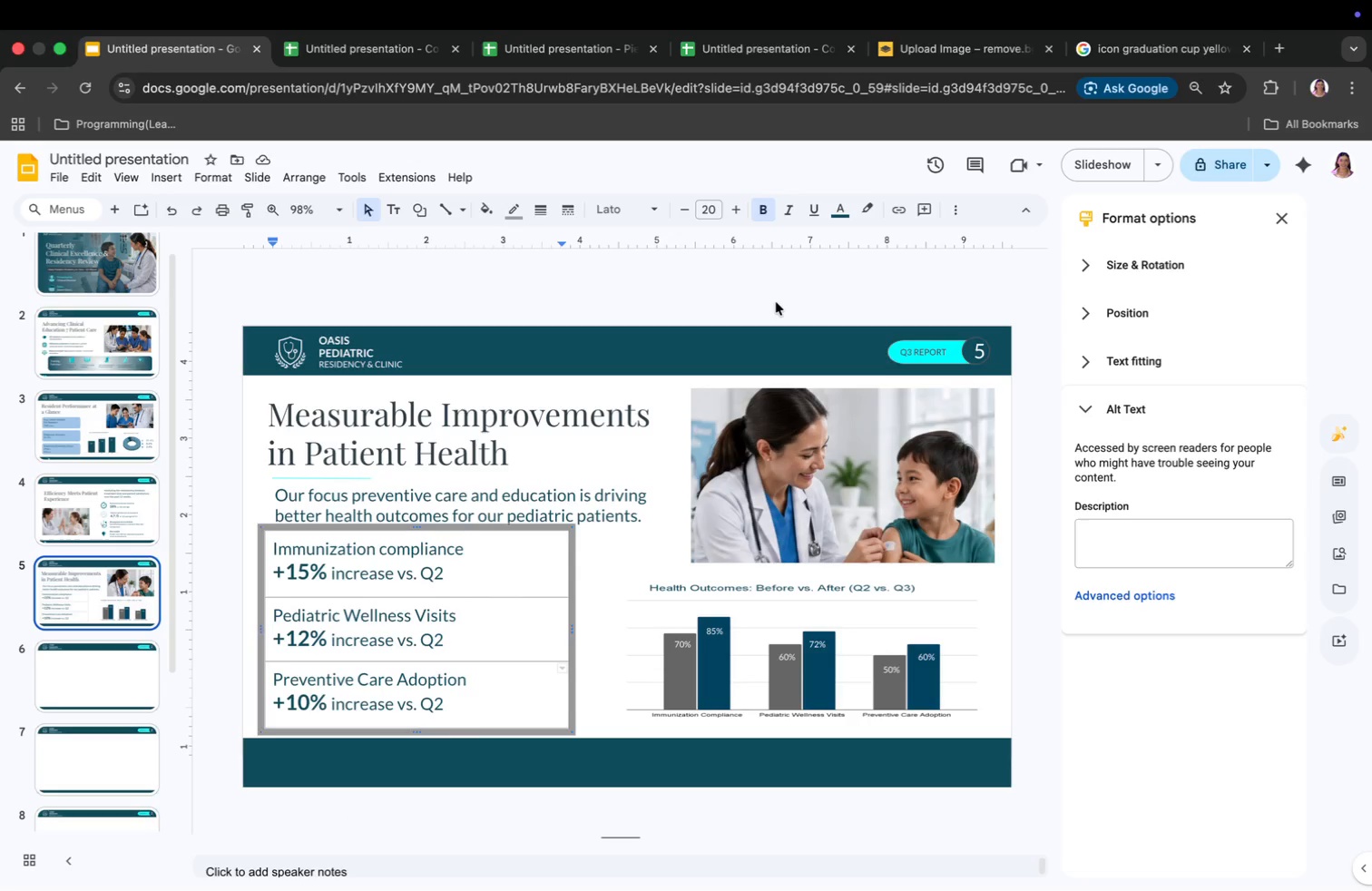 
left_click([589, 572])
 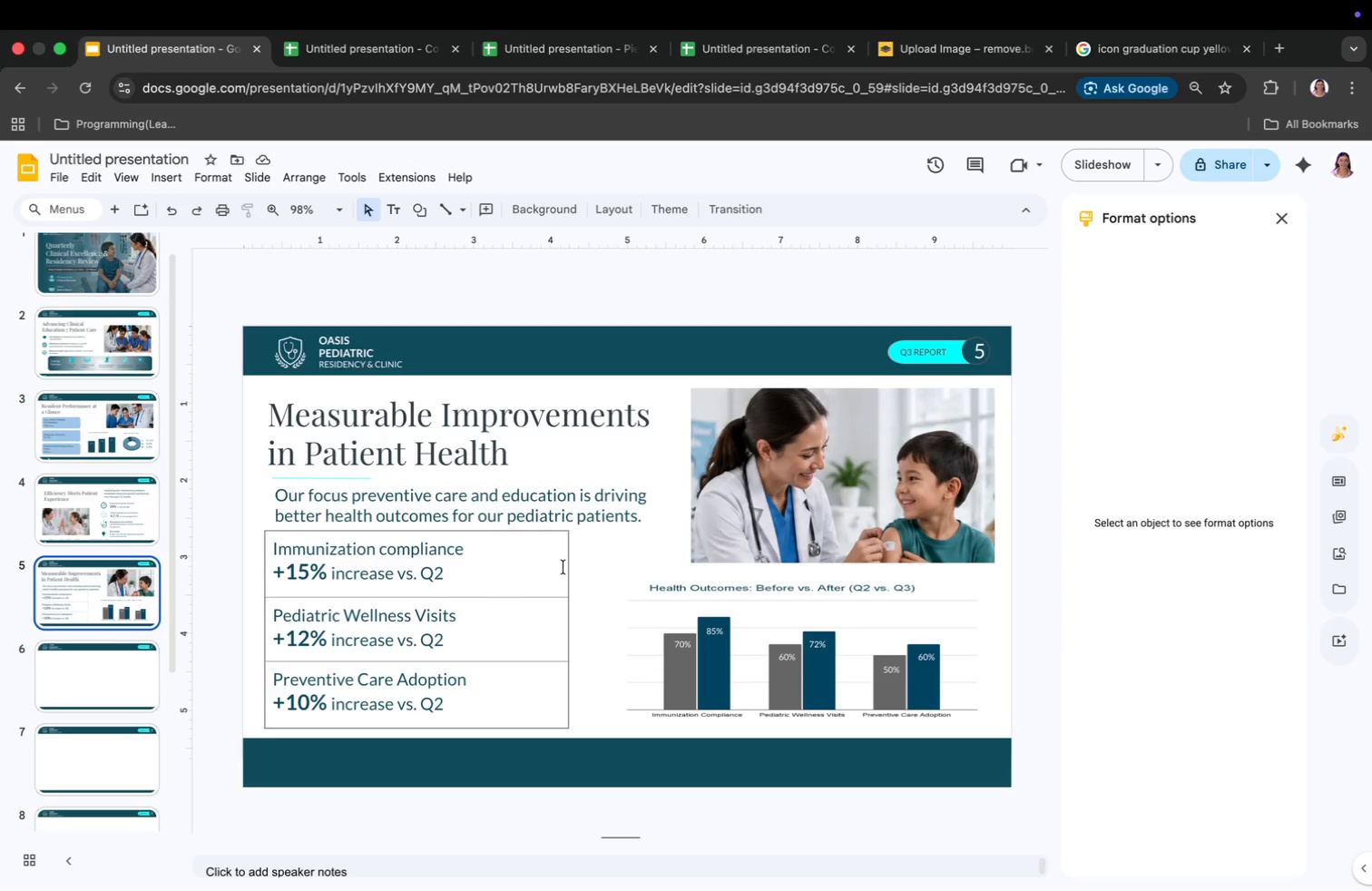 
left_click([557, 569])
 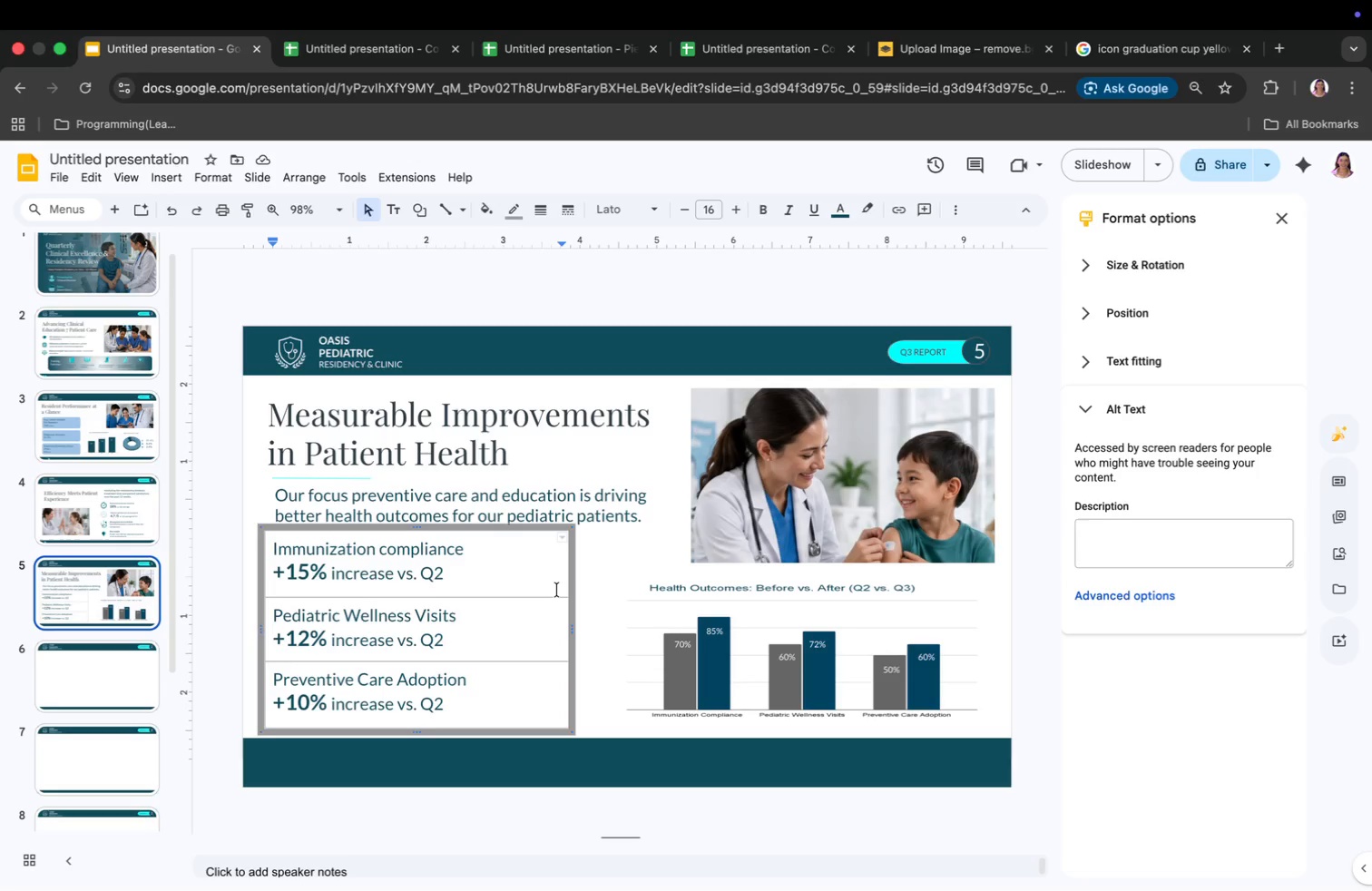 
left_click_drag(start_coordinate=[568, 628], to_coordinate=[514, 632])
 